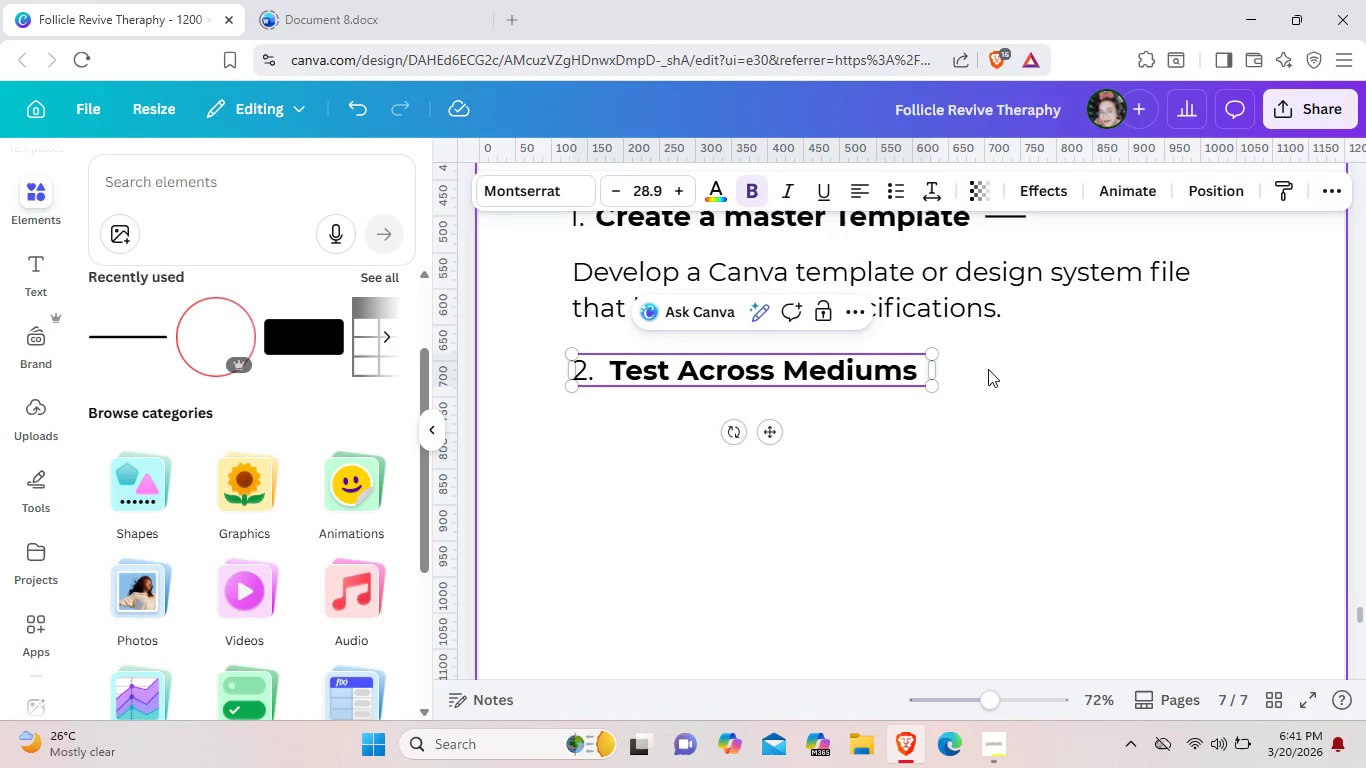 
left_click([988, 369])
 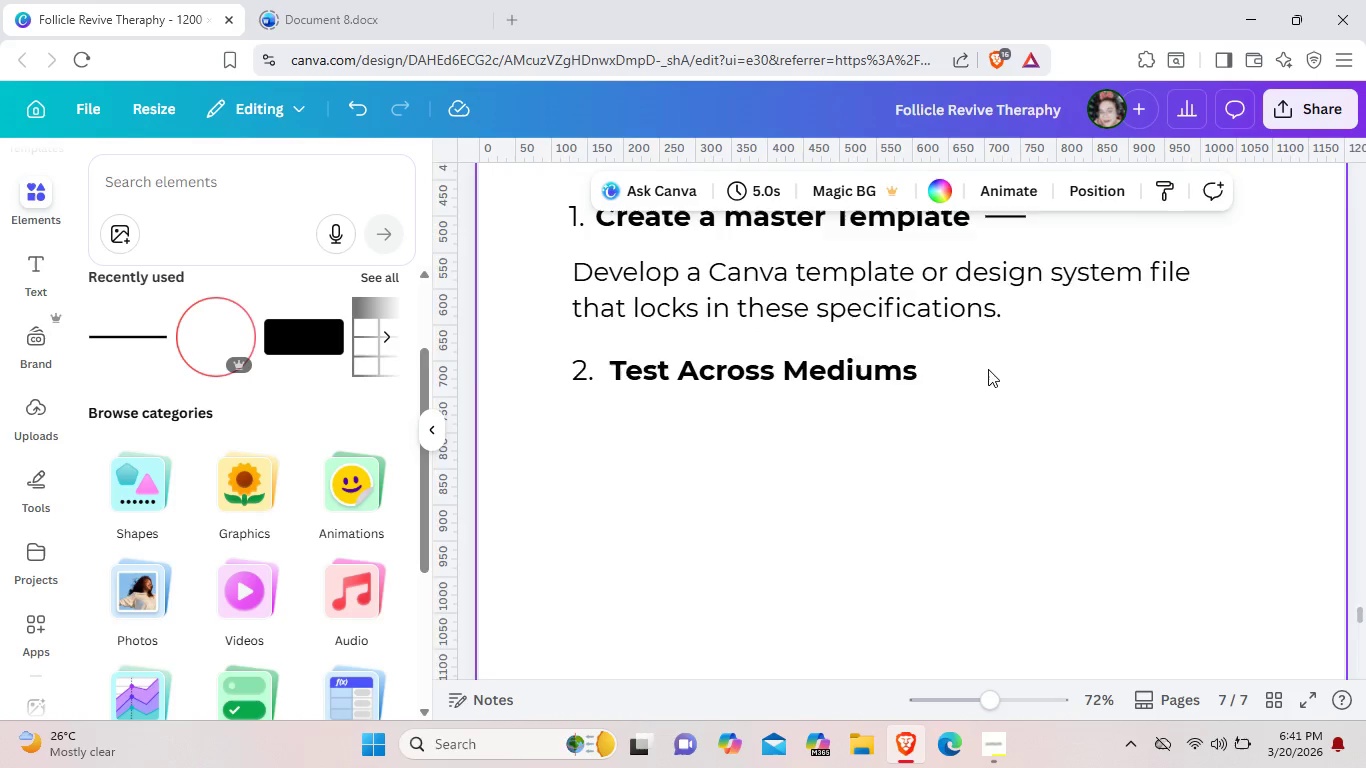 
scroll: coordinate [988, 369], scroll_direction: up, amount: 1.0
 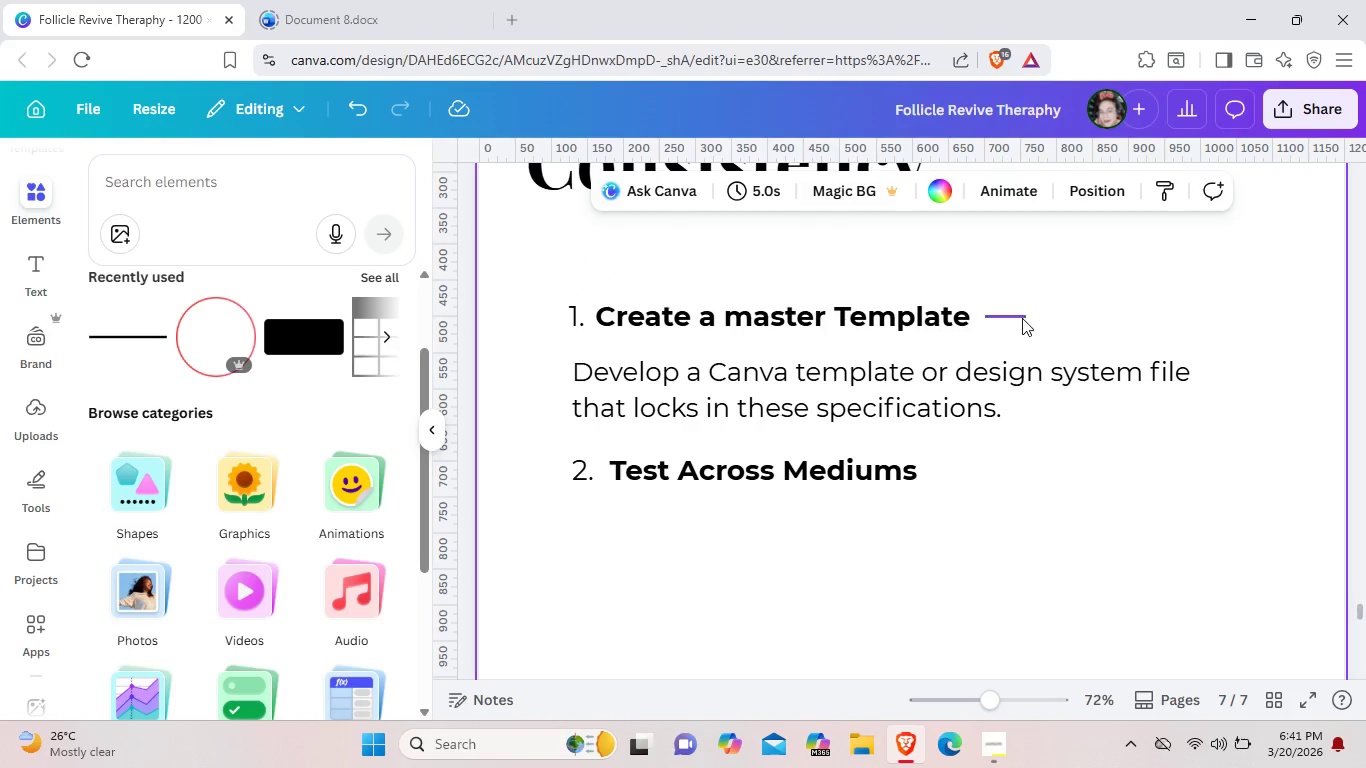 
left_click([1020, 316])
 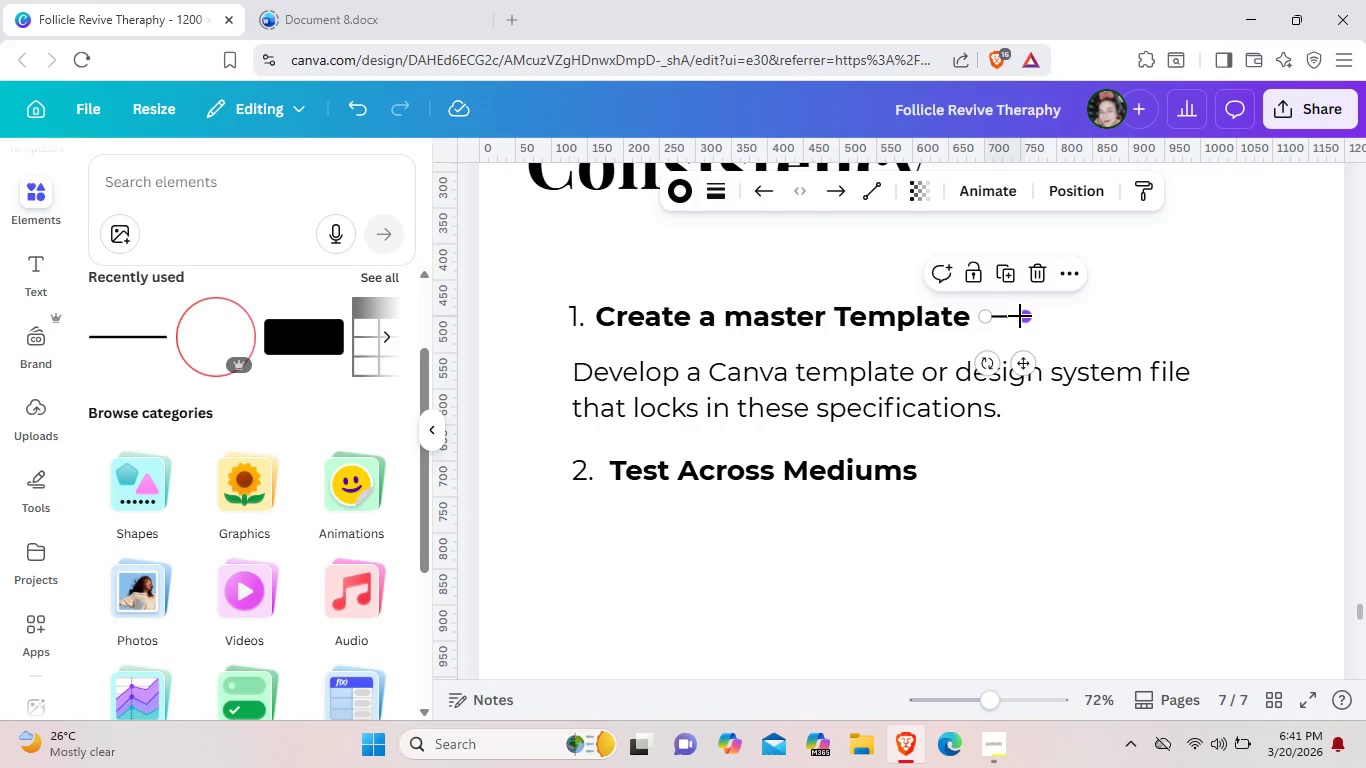 
key(Control+C)
 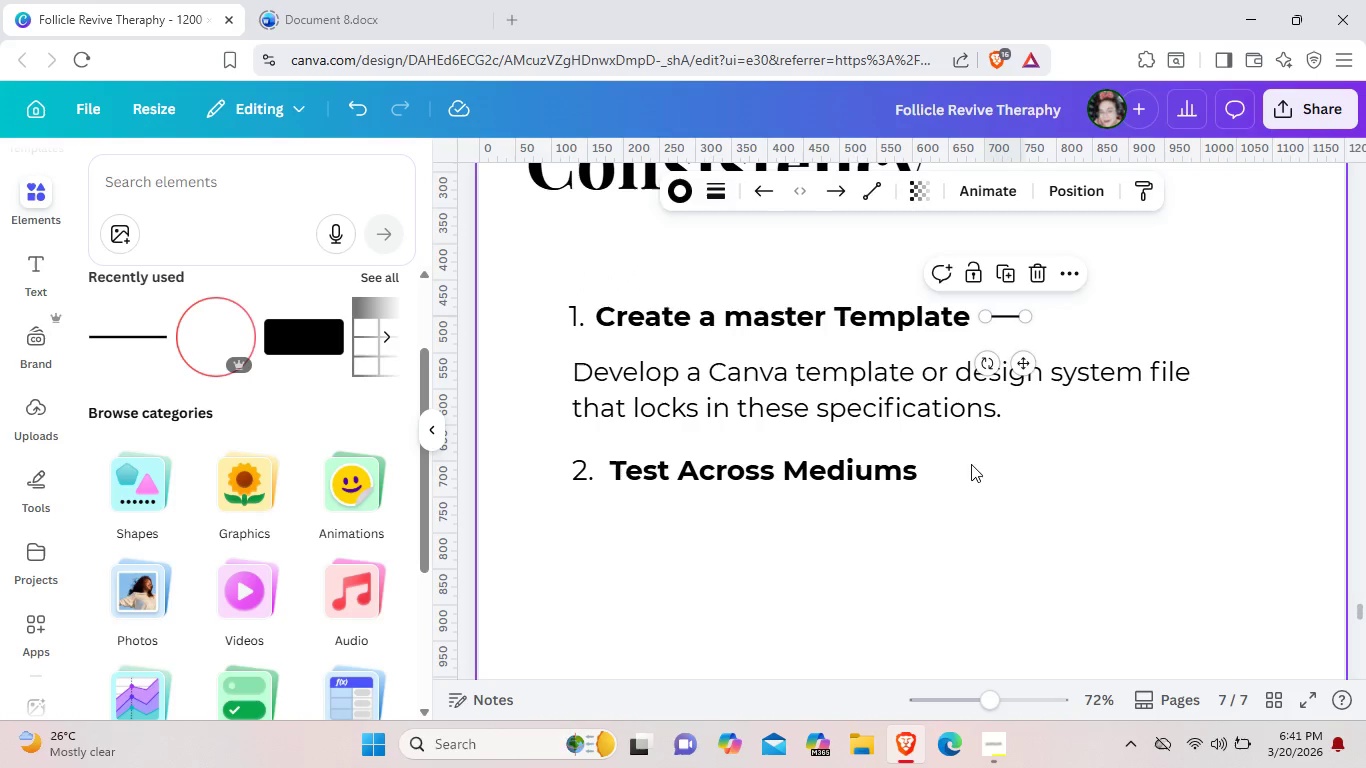 
left_click([971, 464])
 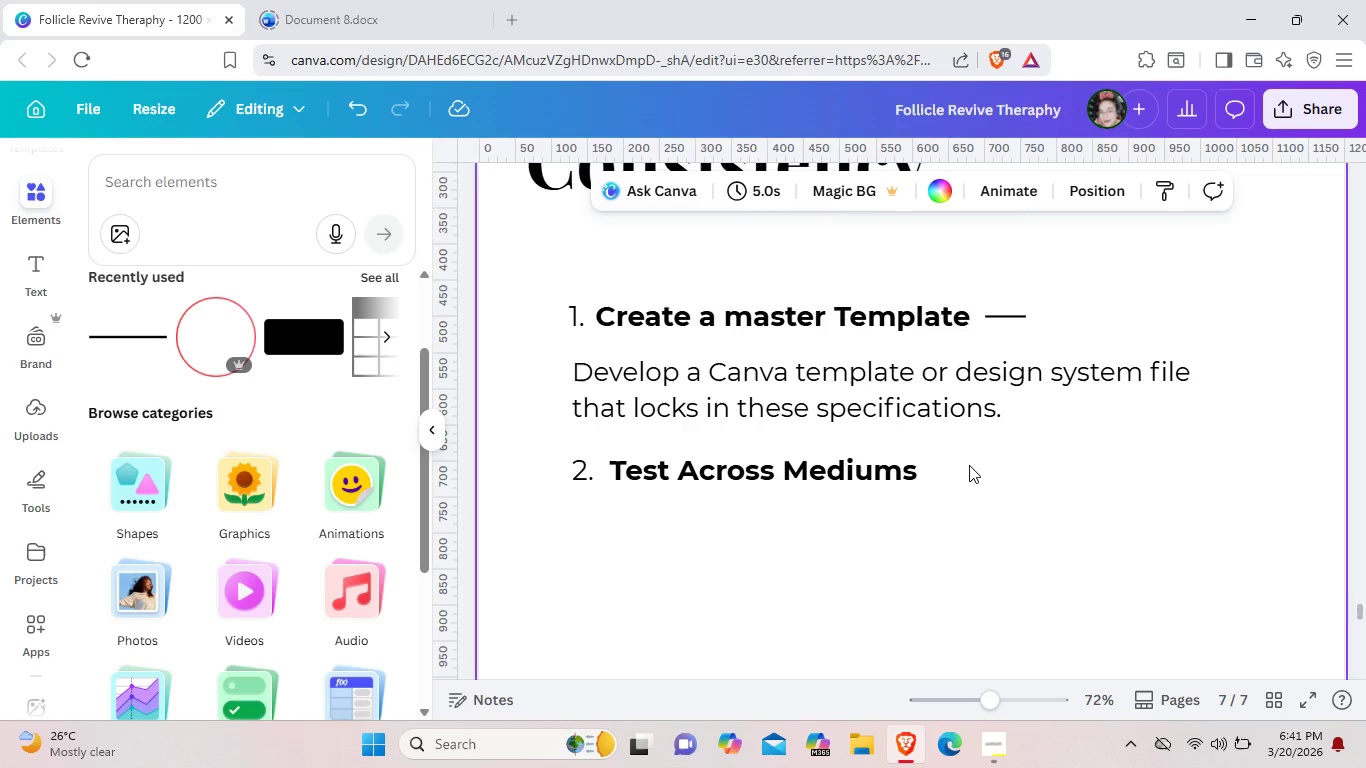 
key(Control+ControlLeft)
 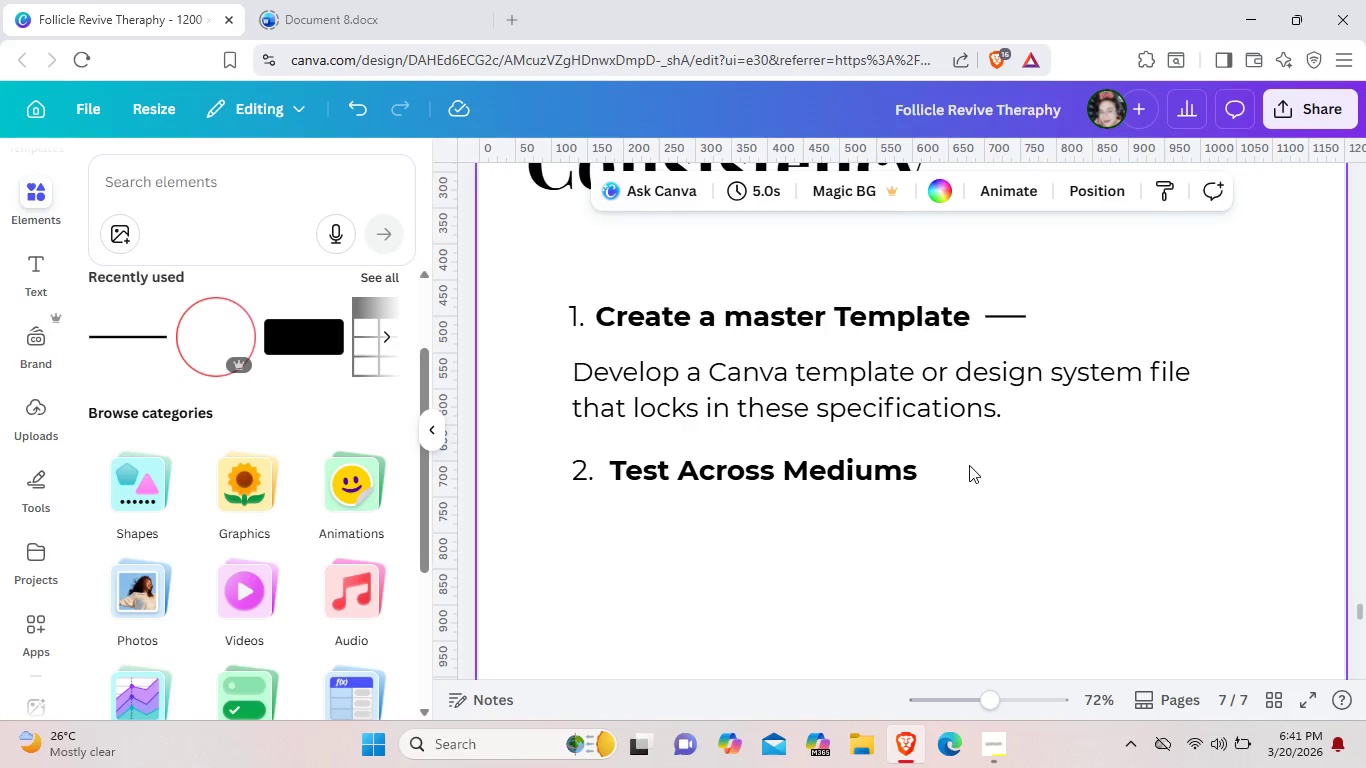 
key(Control+V)
 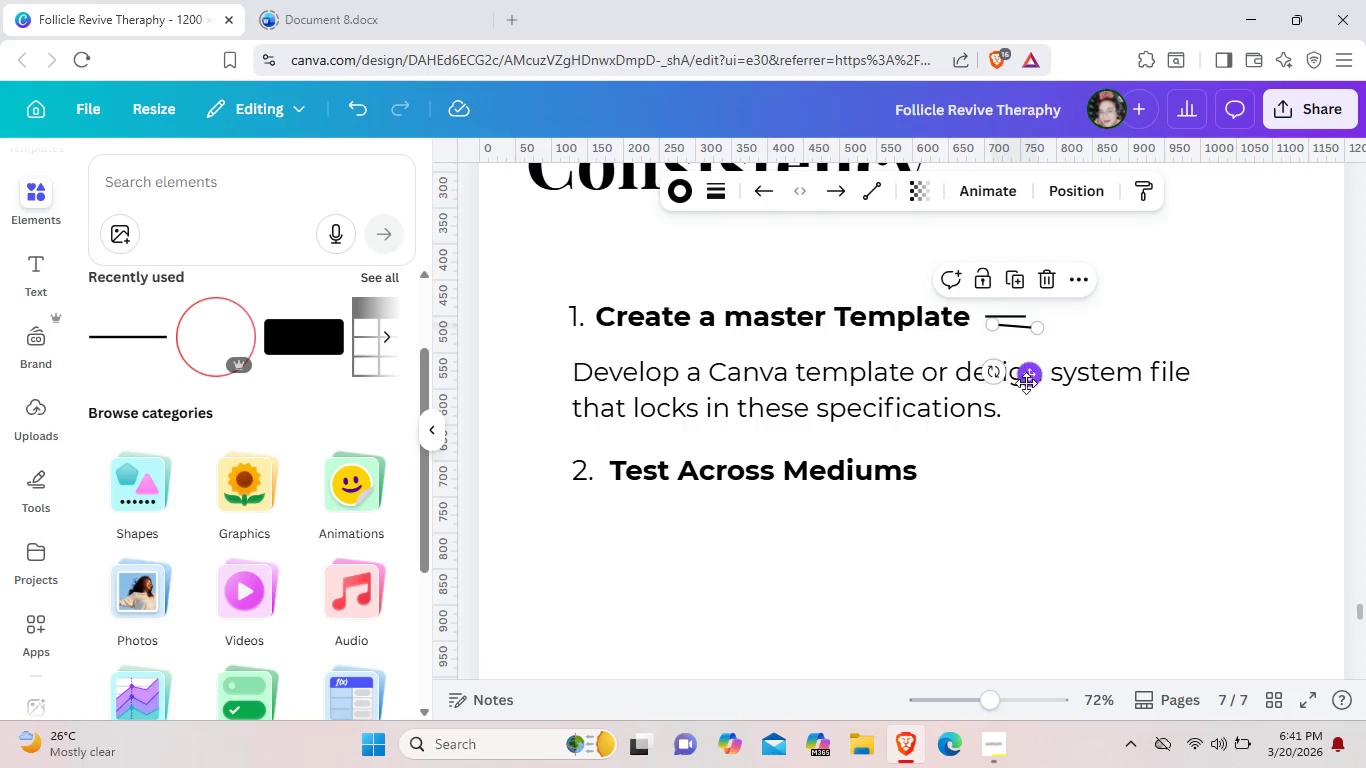 
left_click_drag(start_coordinate=[1026, 383], to_coordinate=[973, 528])
 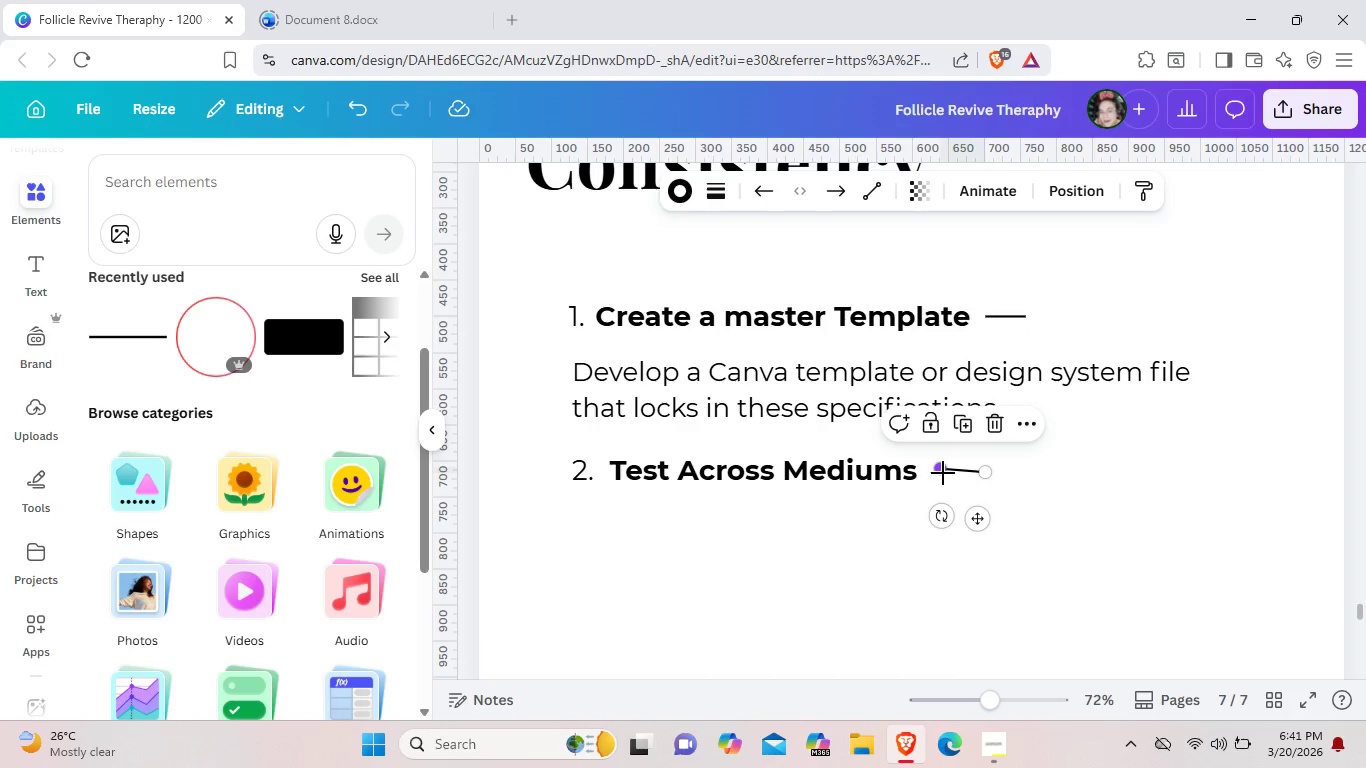 
left_click_drag(start_coordinate=[943, 473], to_coordinate=[942, 478])
 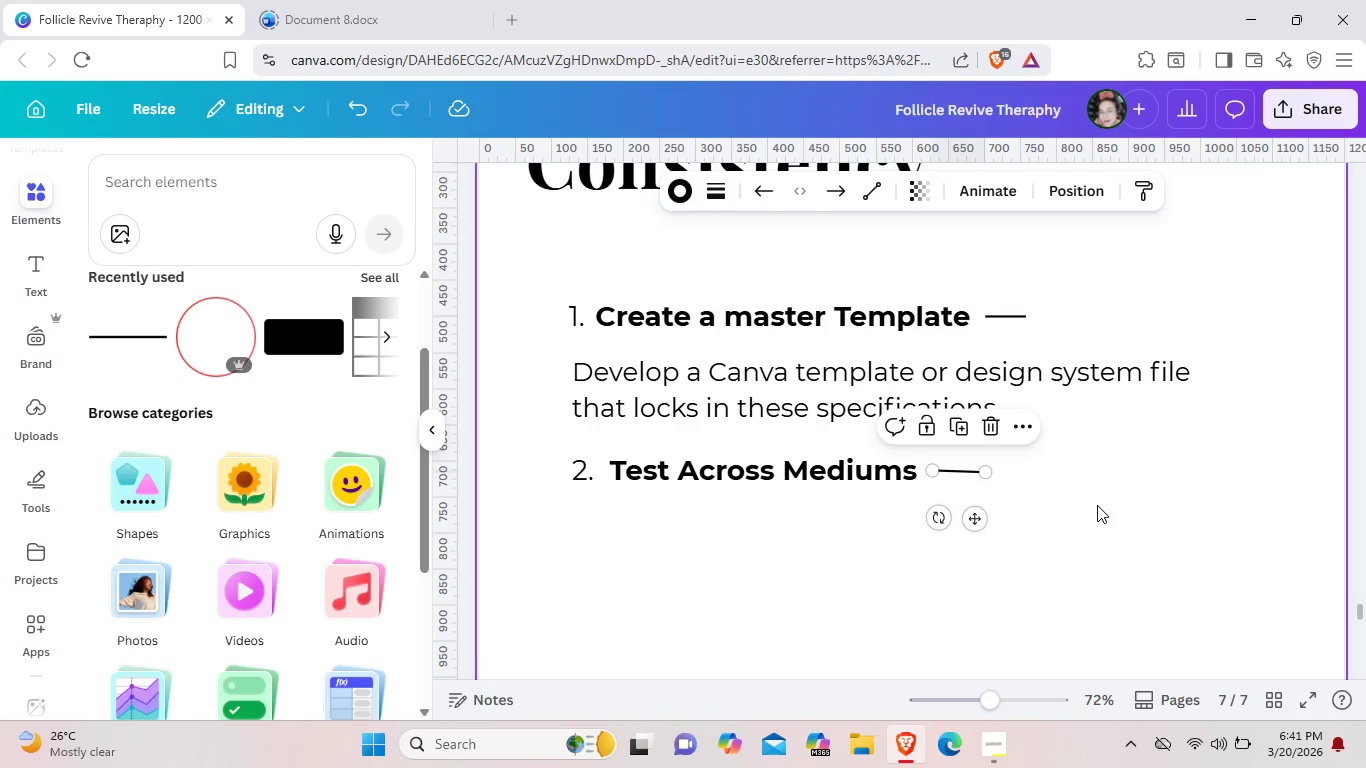 
left_click([1097, 505])
 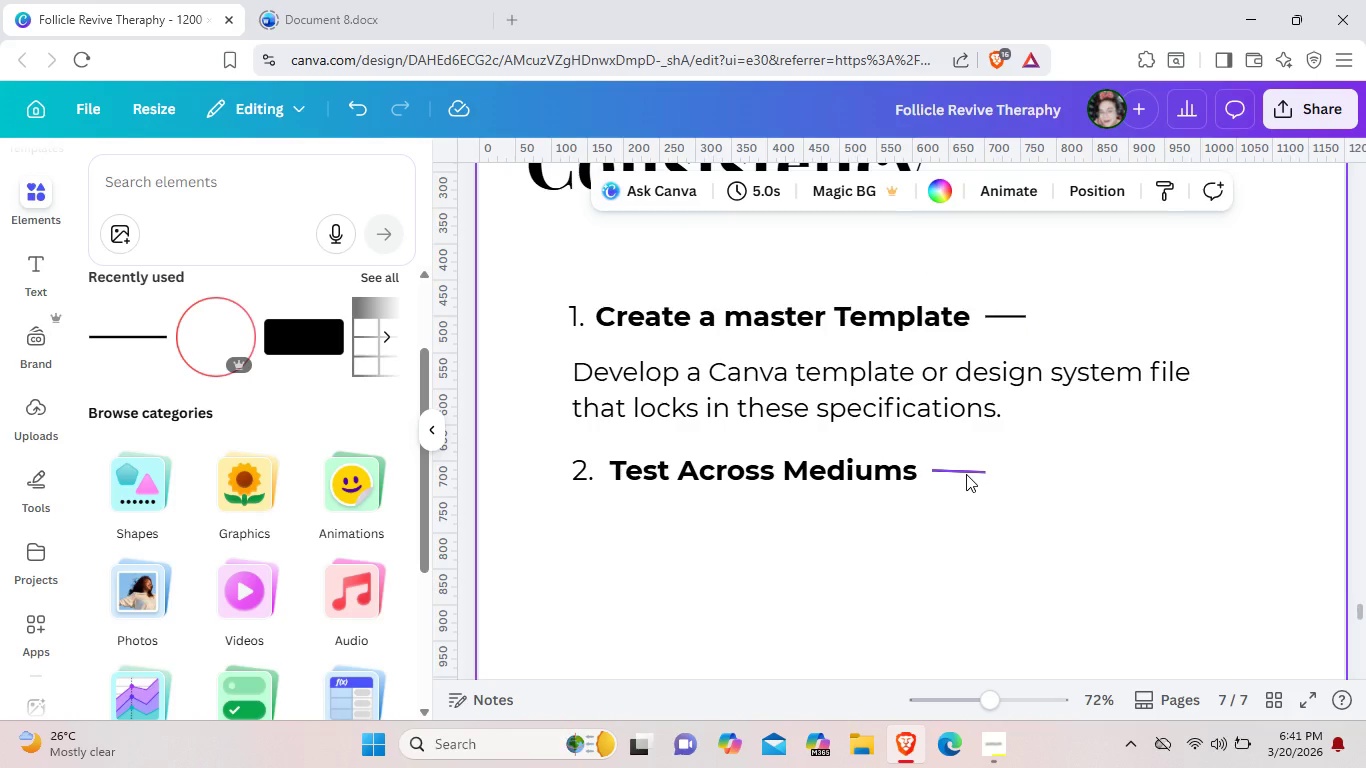 
left_click([966, 474])
 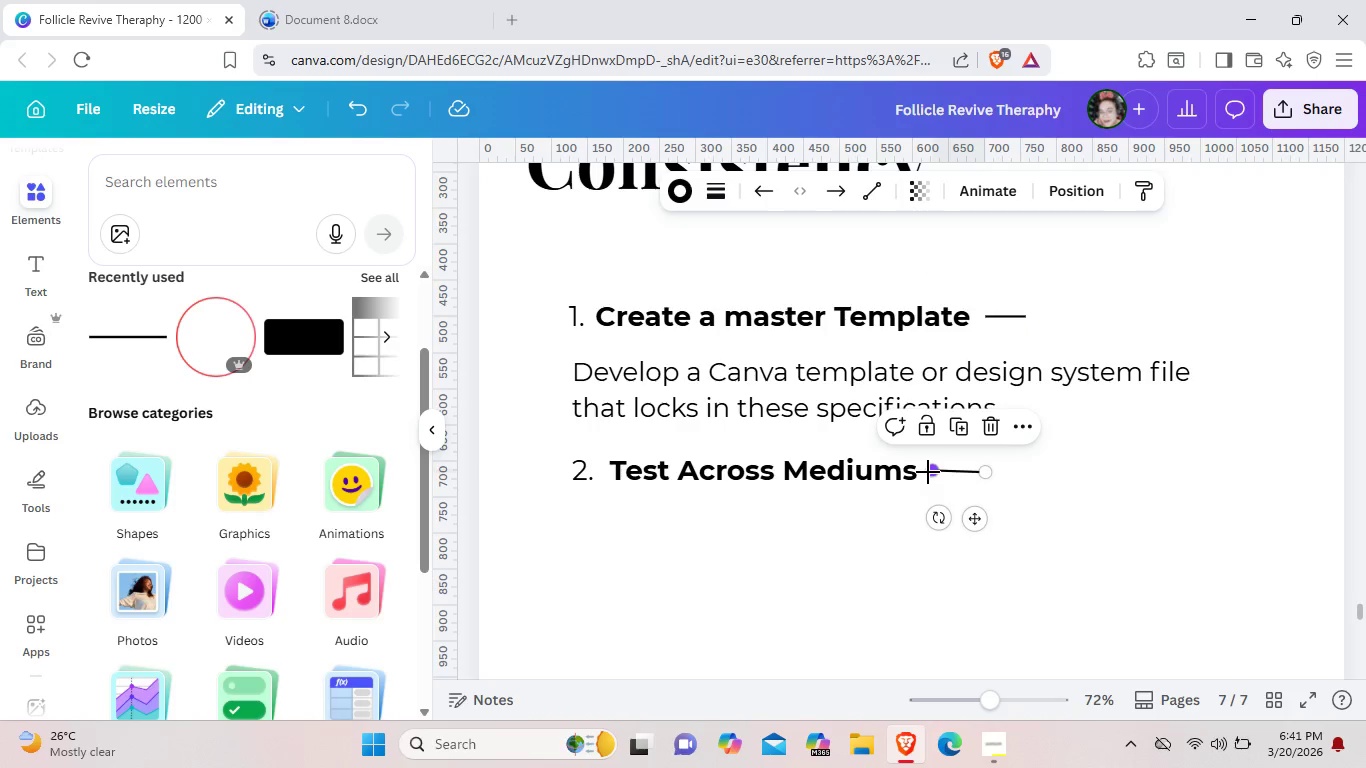 
left_click_drag(start_coordinate=[928, 472], to_coordinate=[929, 482])
 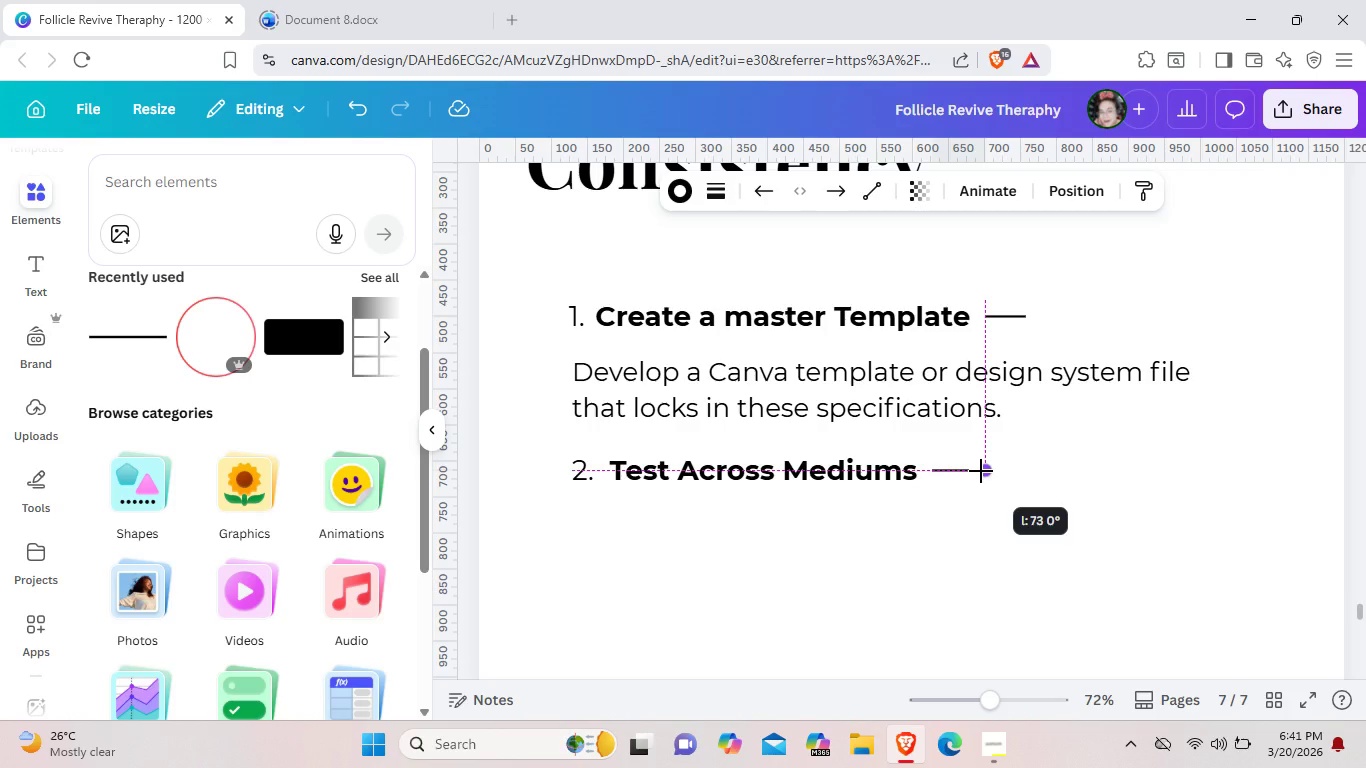 
wait(8.2)
 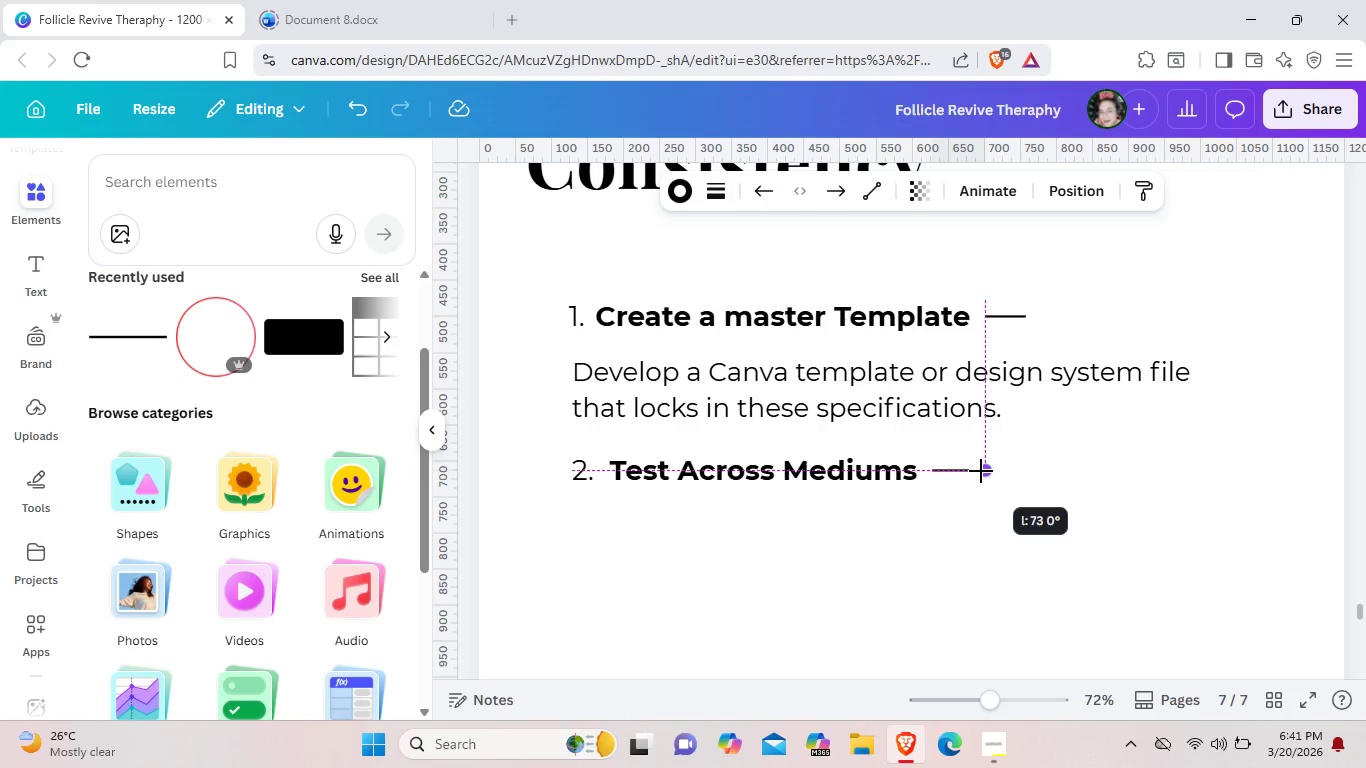 
hold_key(key=ControlLeft, duration=1.5)
left_click([936, 472])
 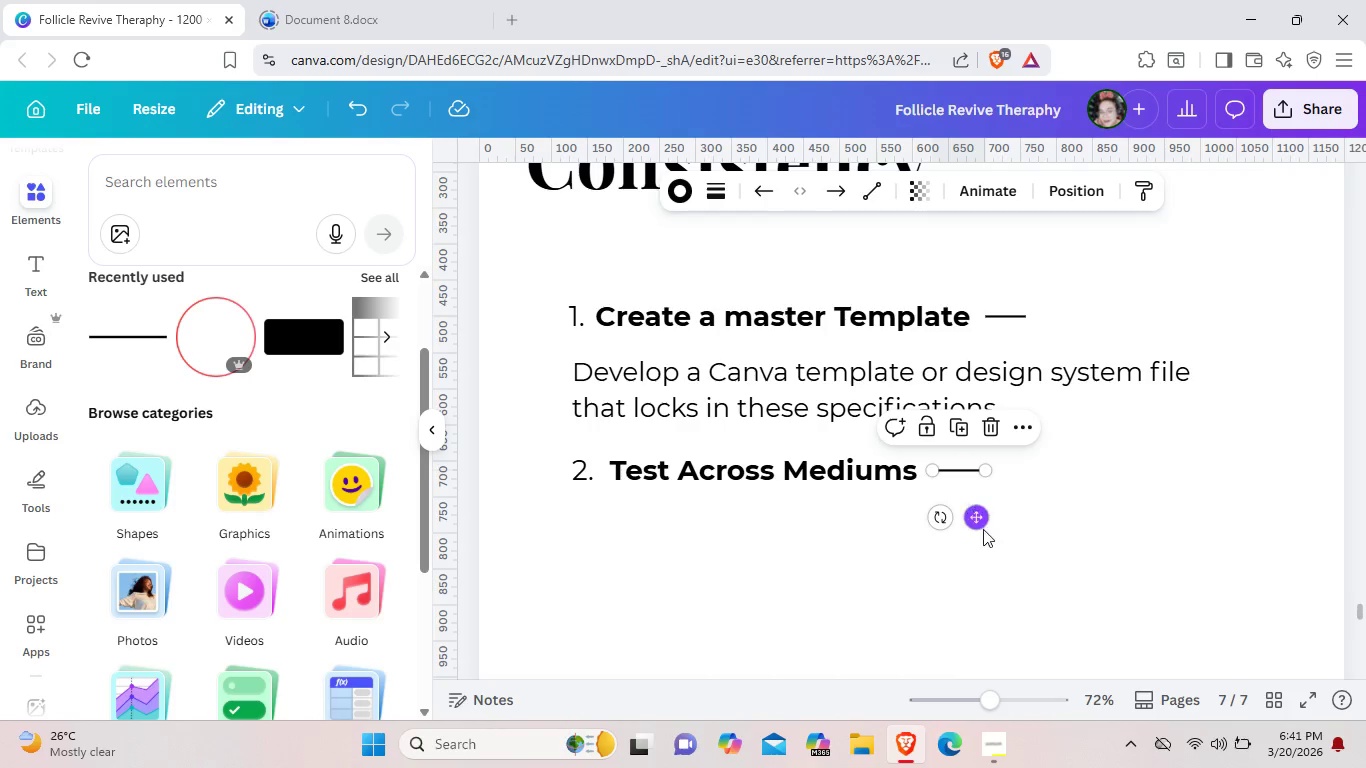 
hold_key(key=ControlLeft, duration=1.52)
 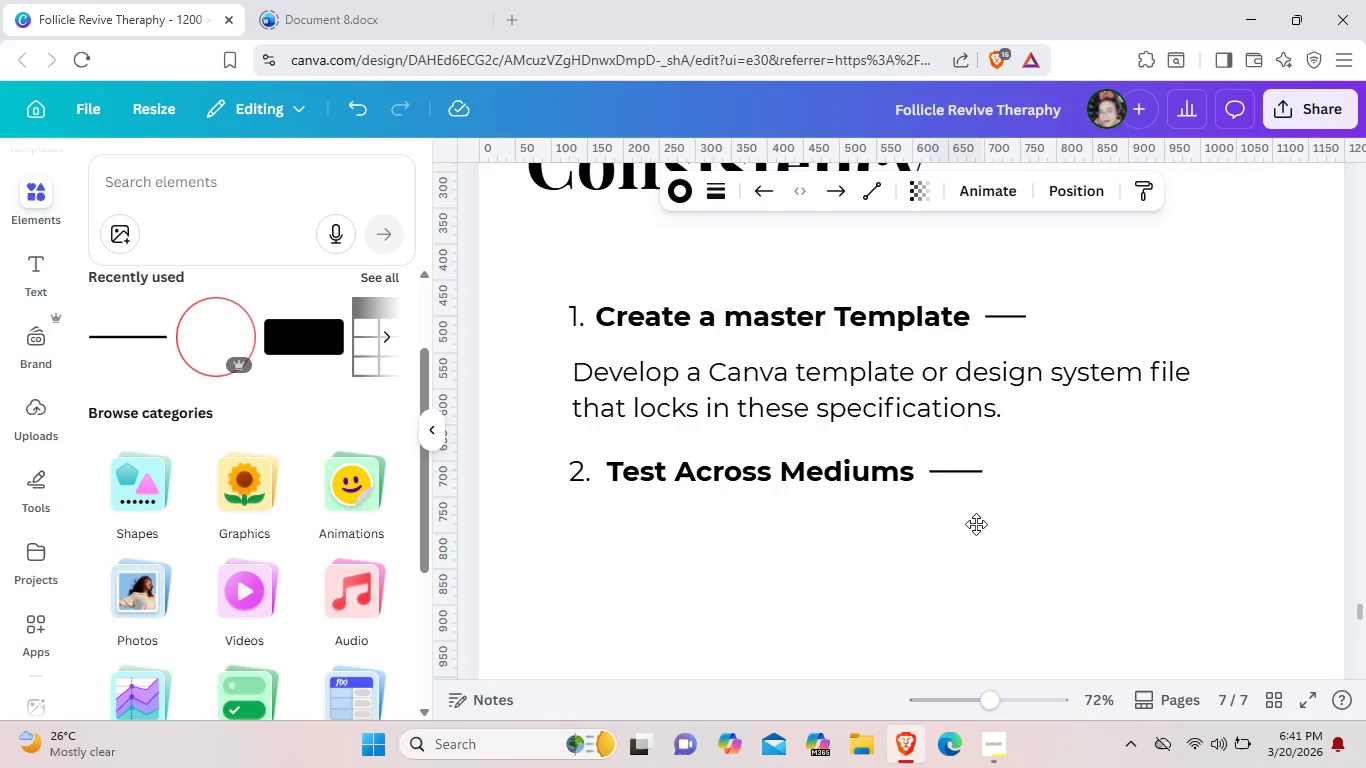 
key(Control+ControlLeft)
 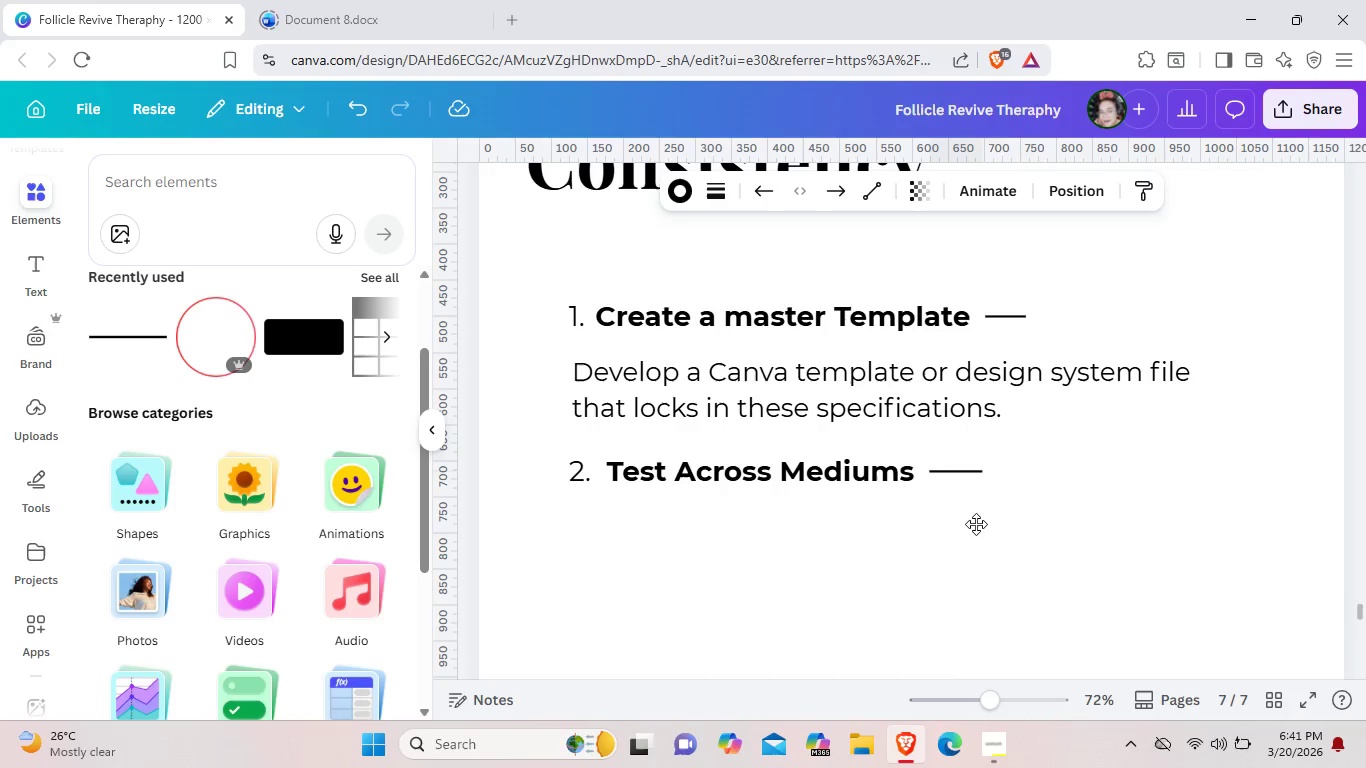 
key(Control+ControlLeft)
 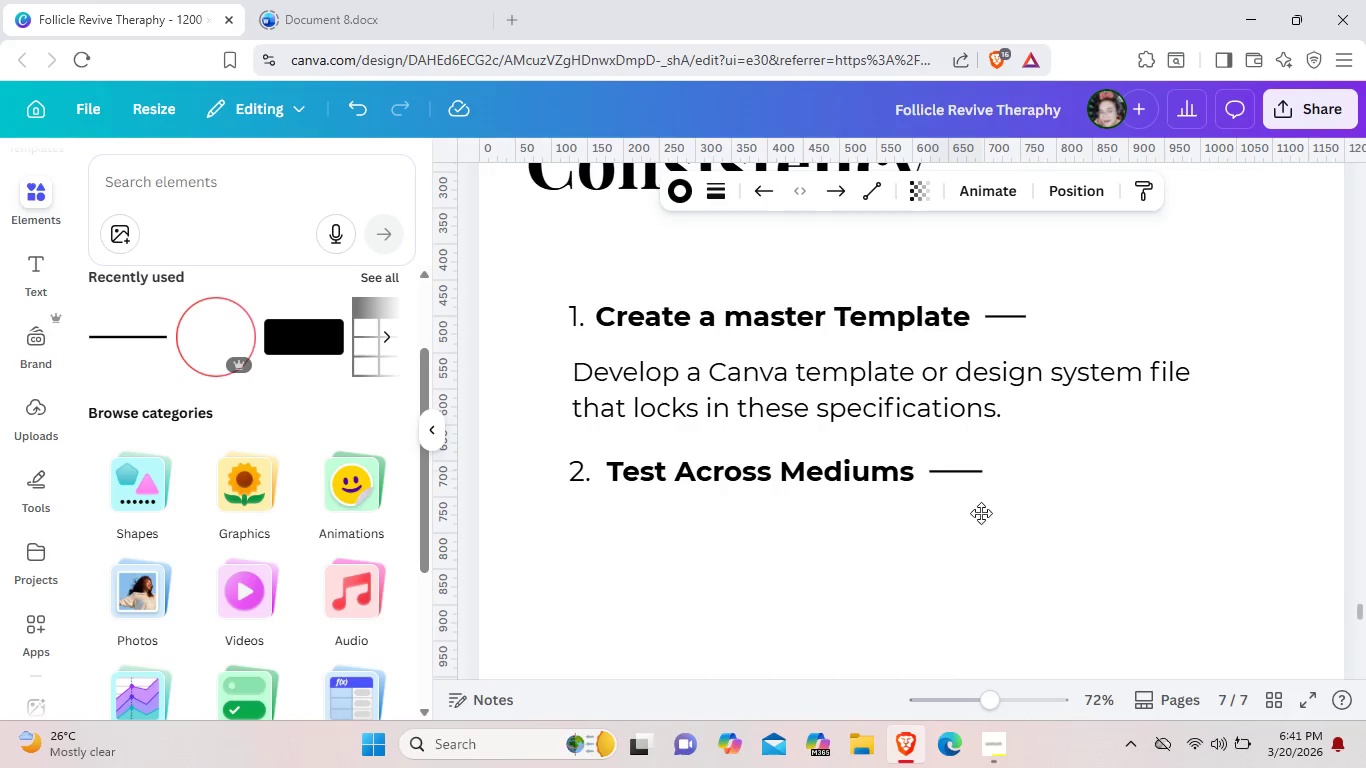 
key(Control+ControlLeft)
 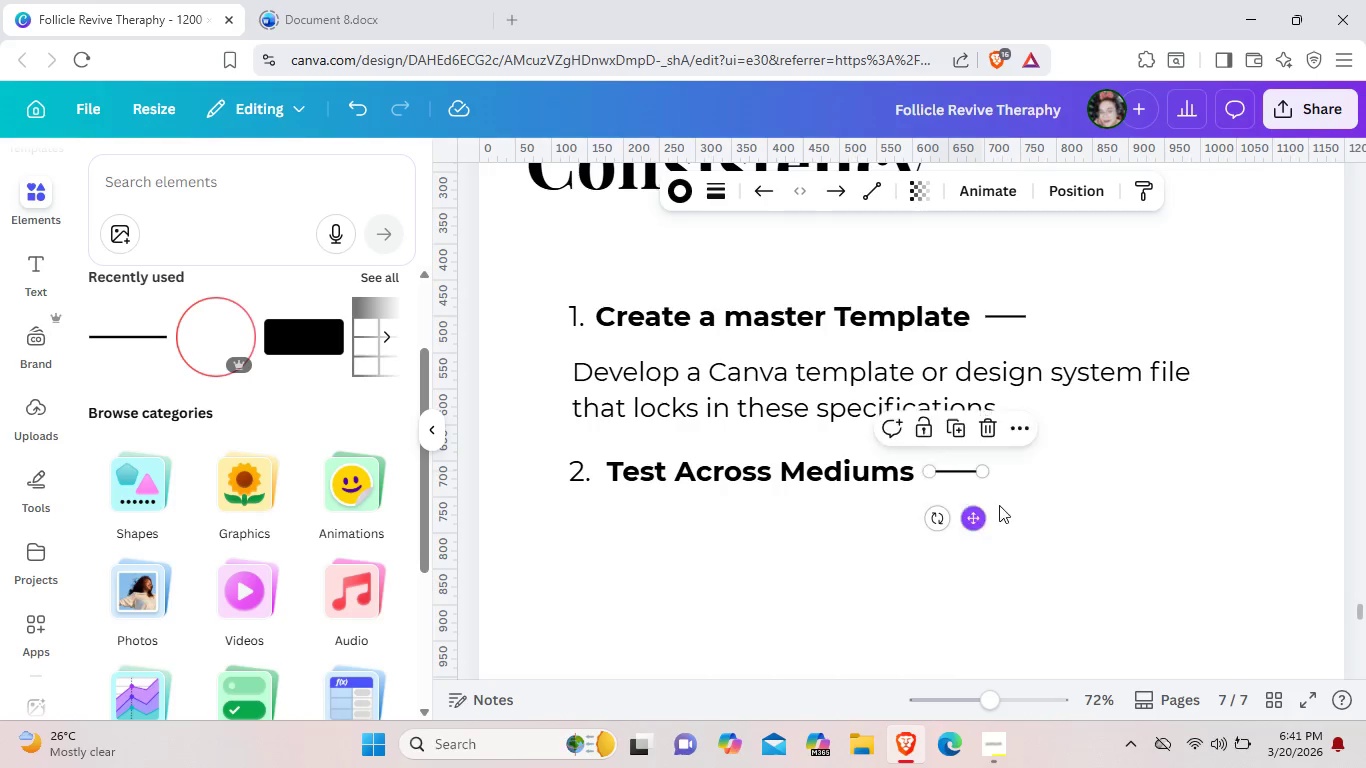 
key(Control+ControlLeft)
 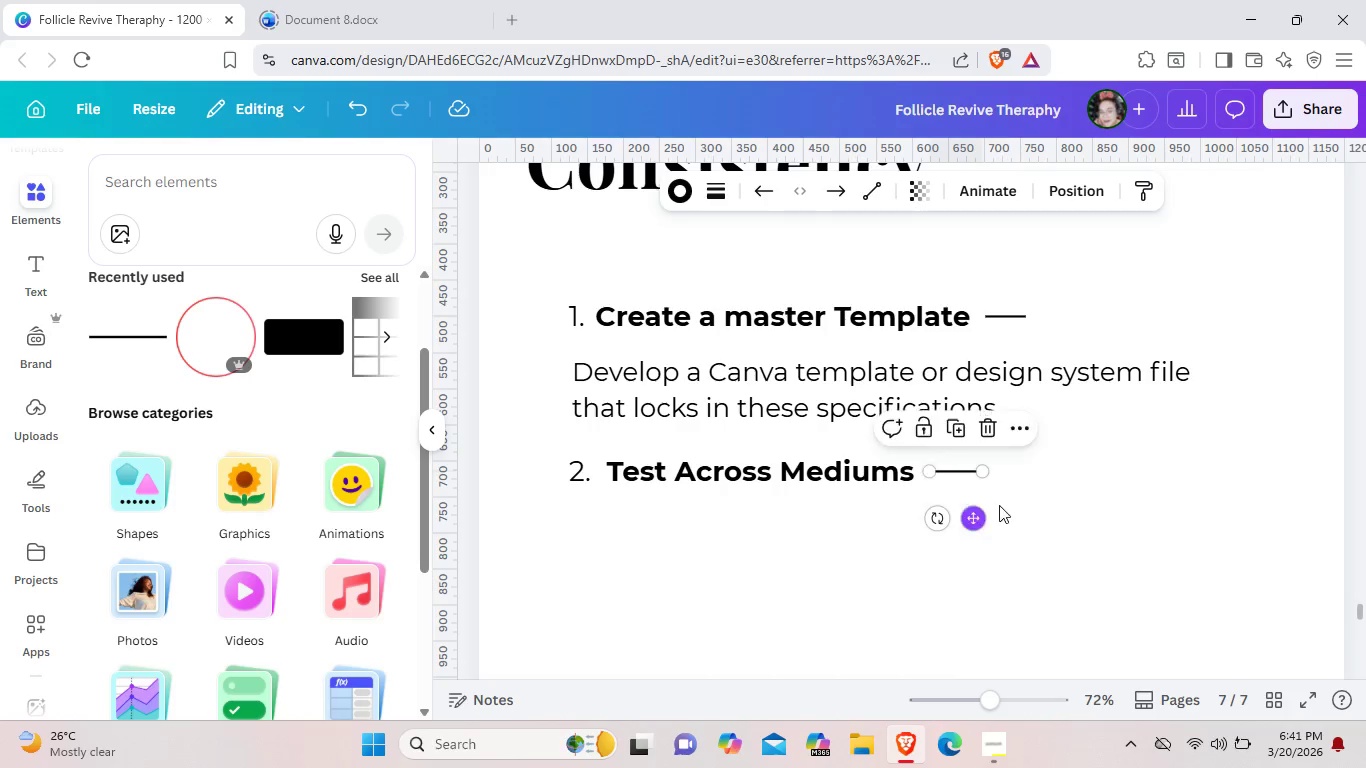 
key(Control+ControlLeft)
 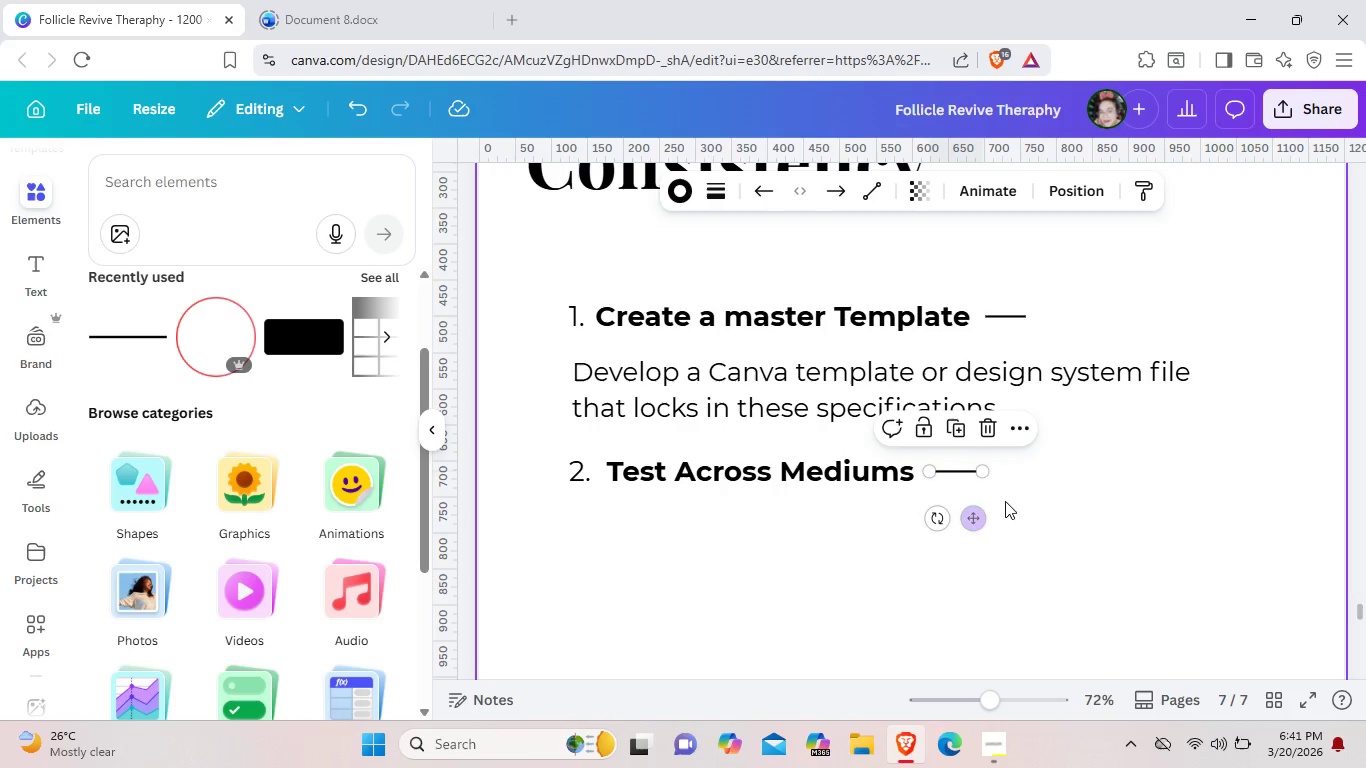 
key(Control+ControlLeft)
 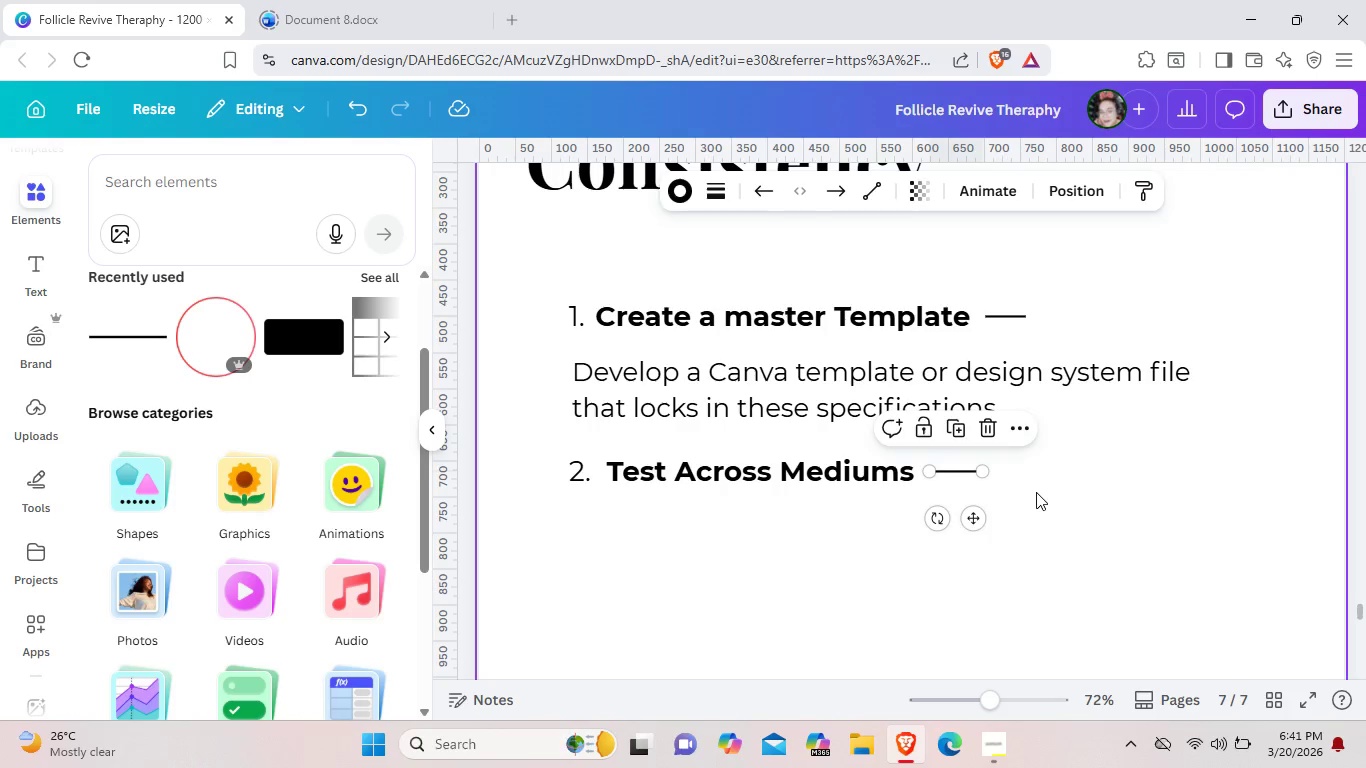 
left_click([1036, 492])
 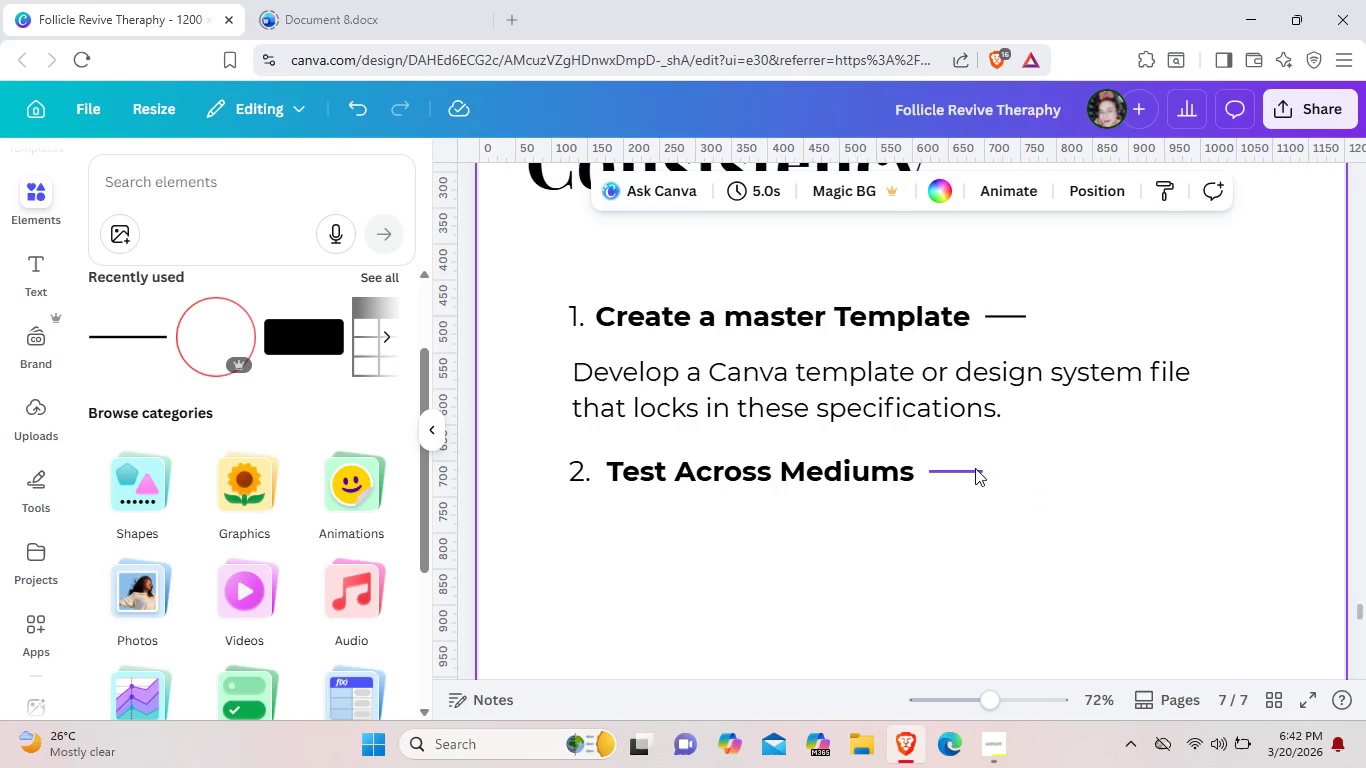 
left_click([974, 468])
 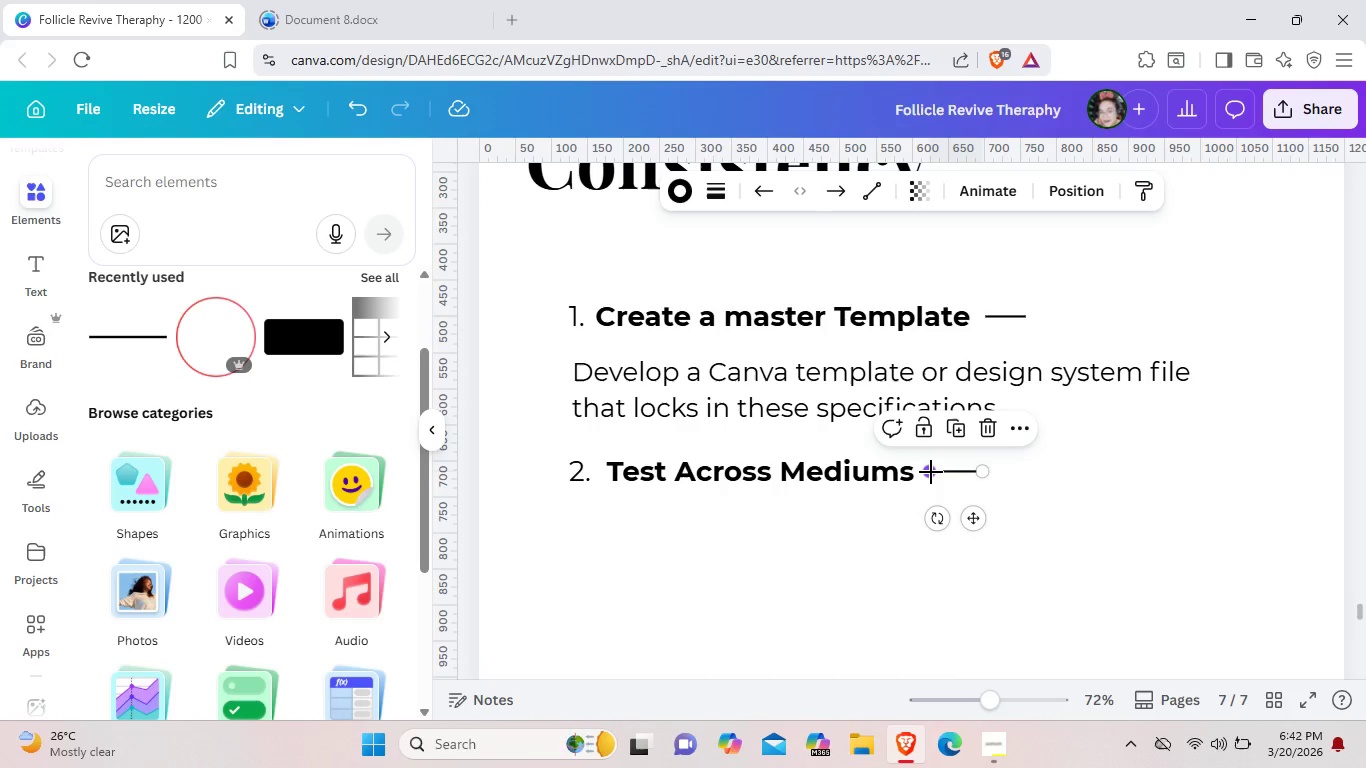 
left_click_drag(start_coordinate=[931, 472], to_coordinate=[935, 479])
 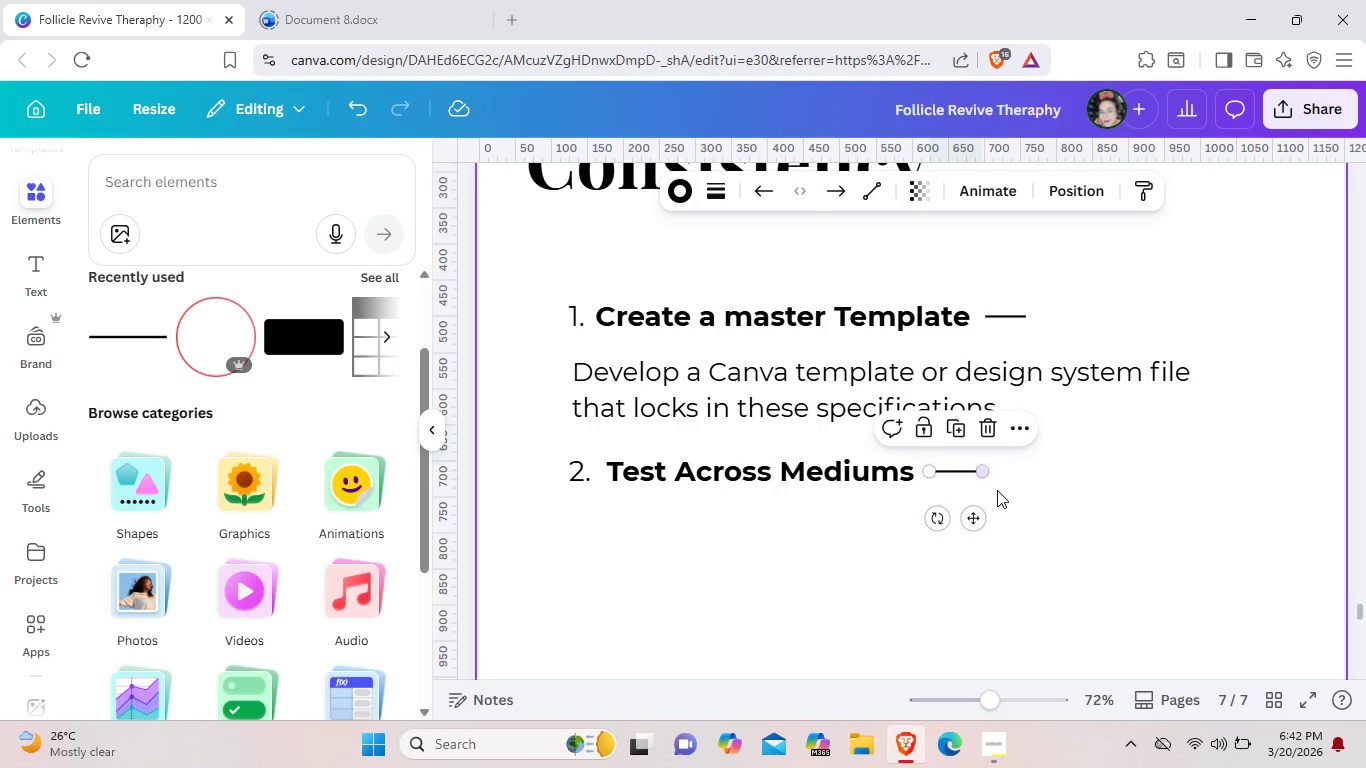 
left_click([997, 490])
 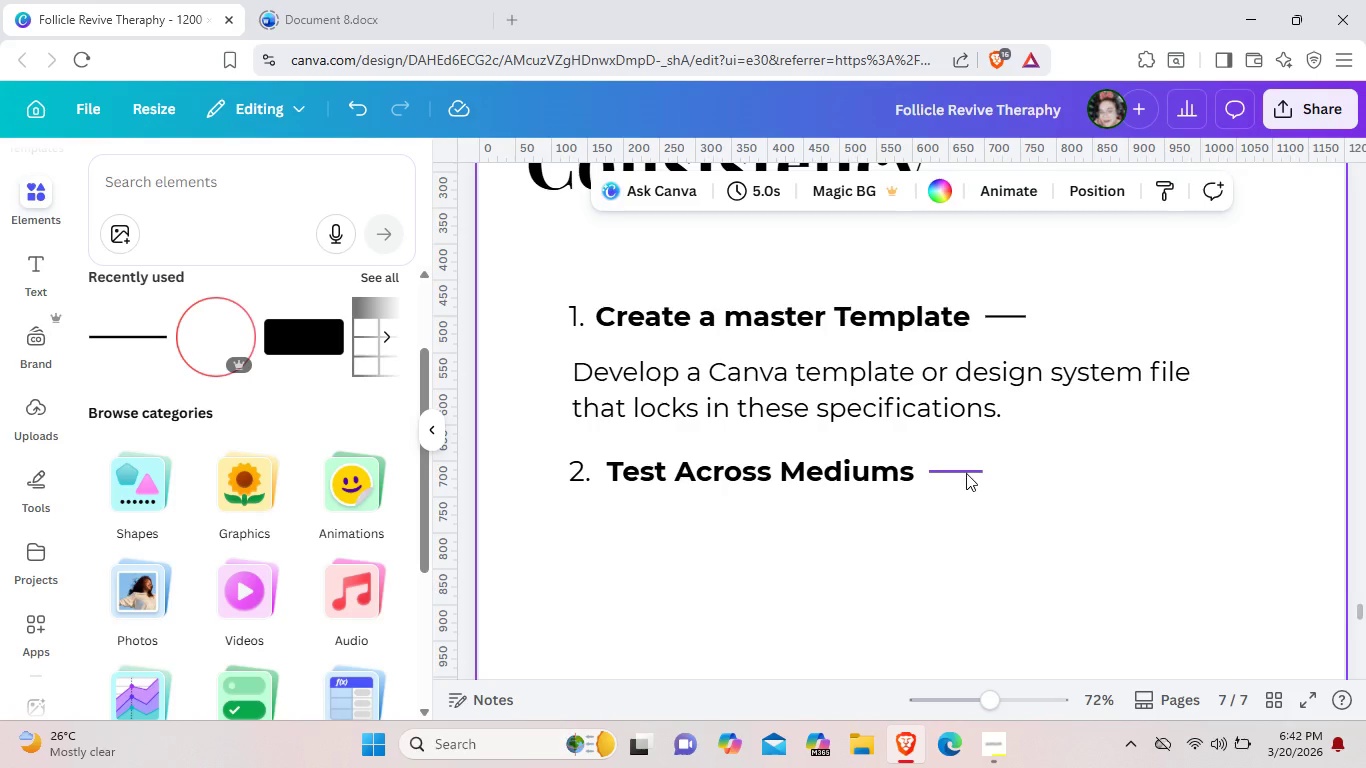 
left_click_drag(start_coordinate=[966, 473], to_coordinate=[965, 478])
 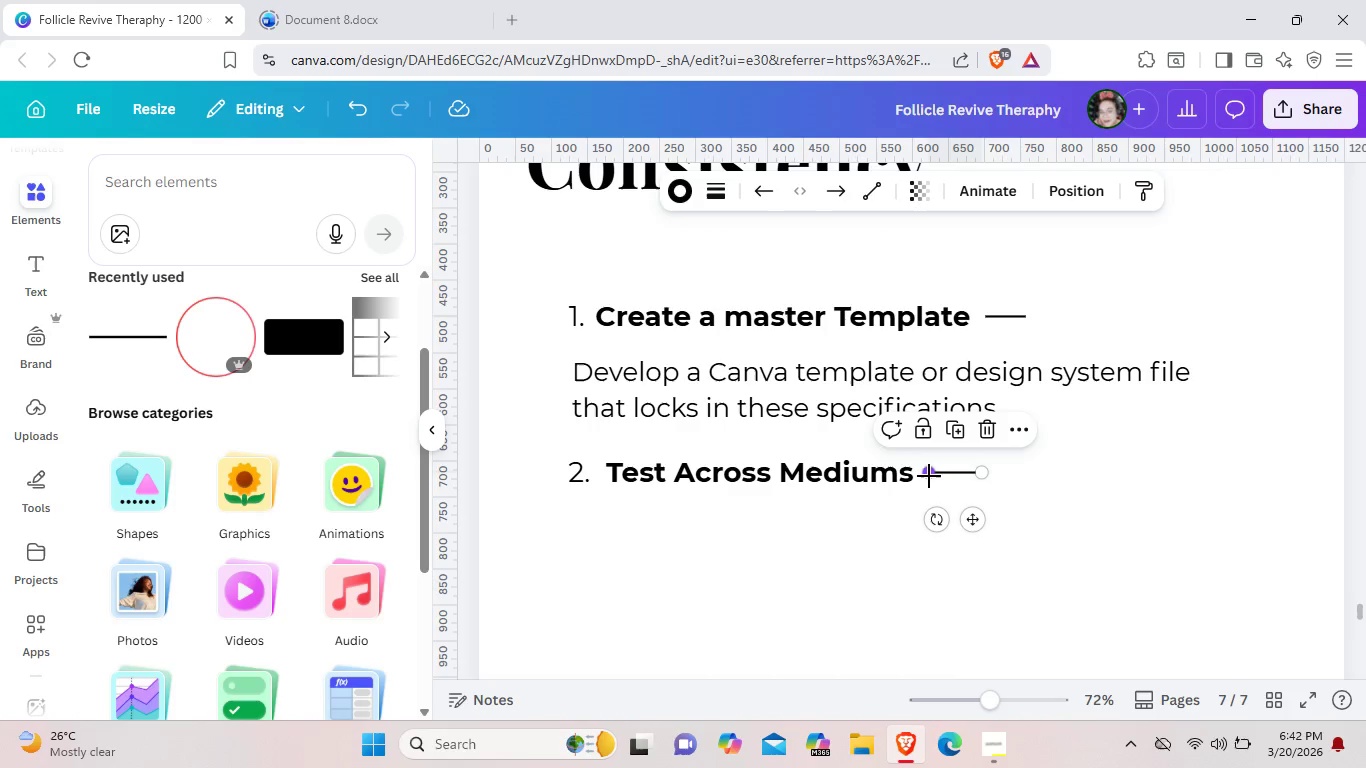 
left_click_drag(start_coordinate=[929, 476], to_coordinate=[936, 489])
 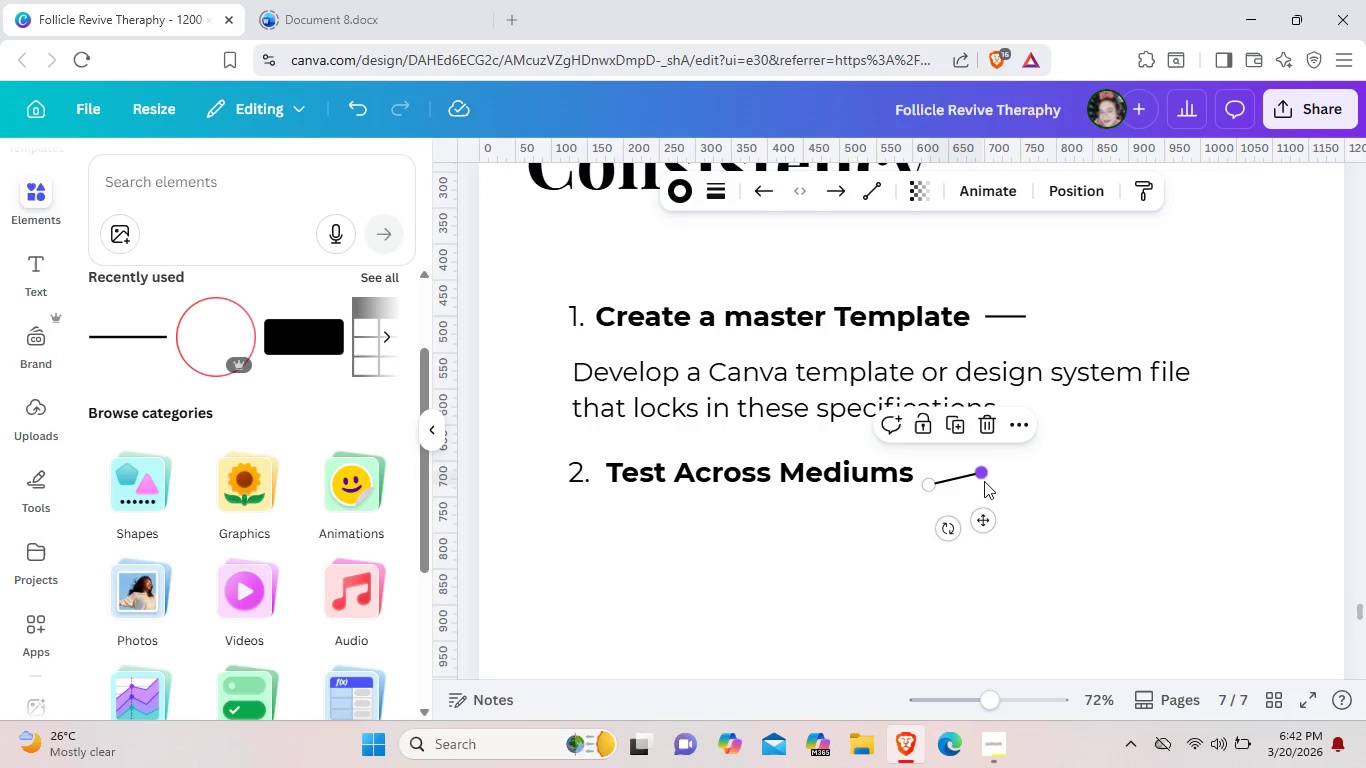 
left_click_drag(start_coordinate=[985, 477], to_coordinate=[984, 484])
 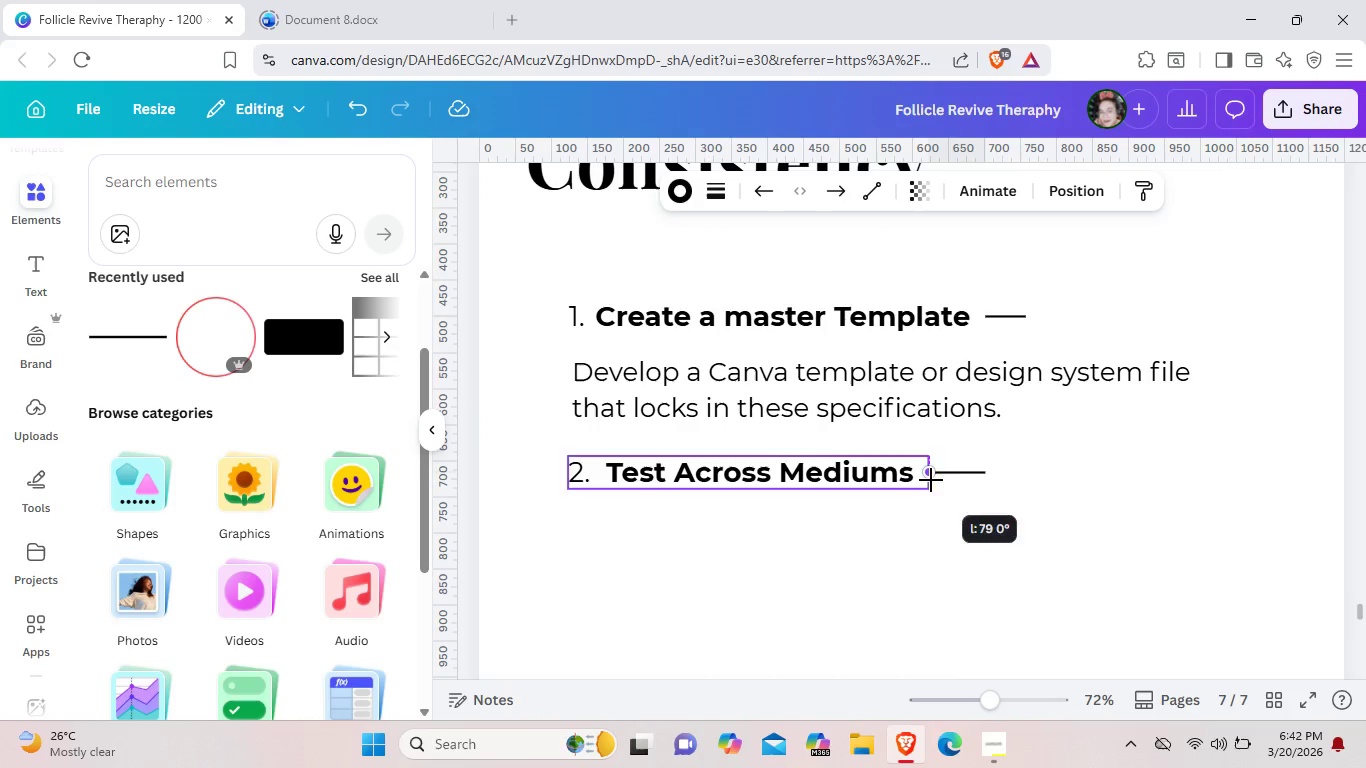 
left_click([1049, 497])
 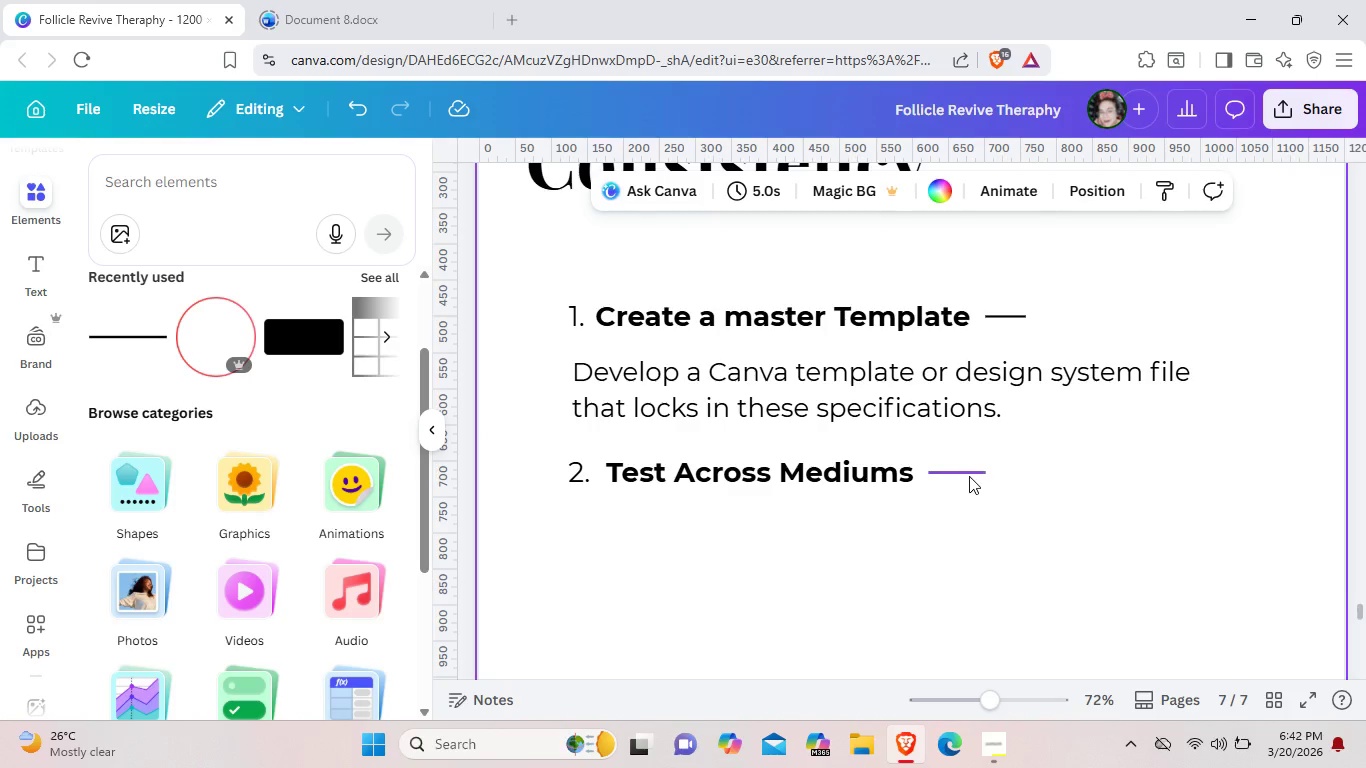 
left_click([966, 474])
 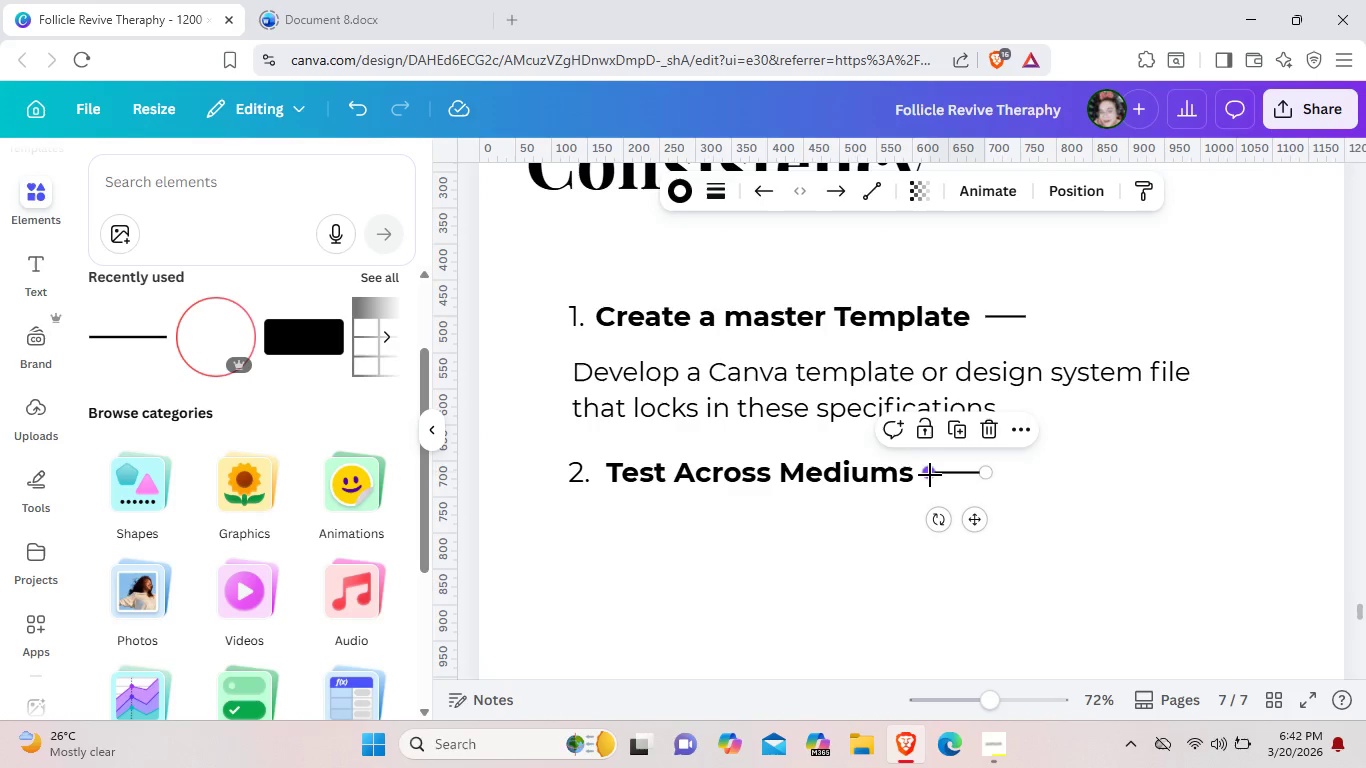 
left_click_drag(start_coordinate=[930, 475], to_coordinate=[931, 483])
 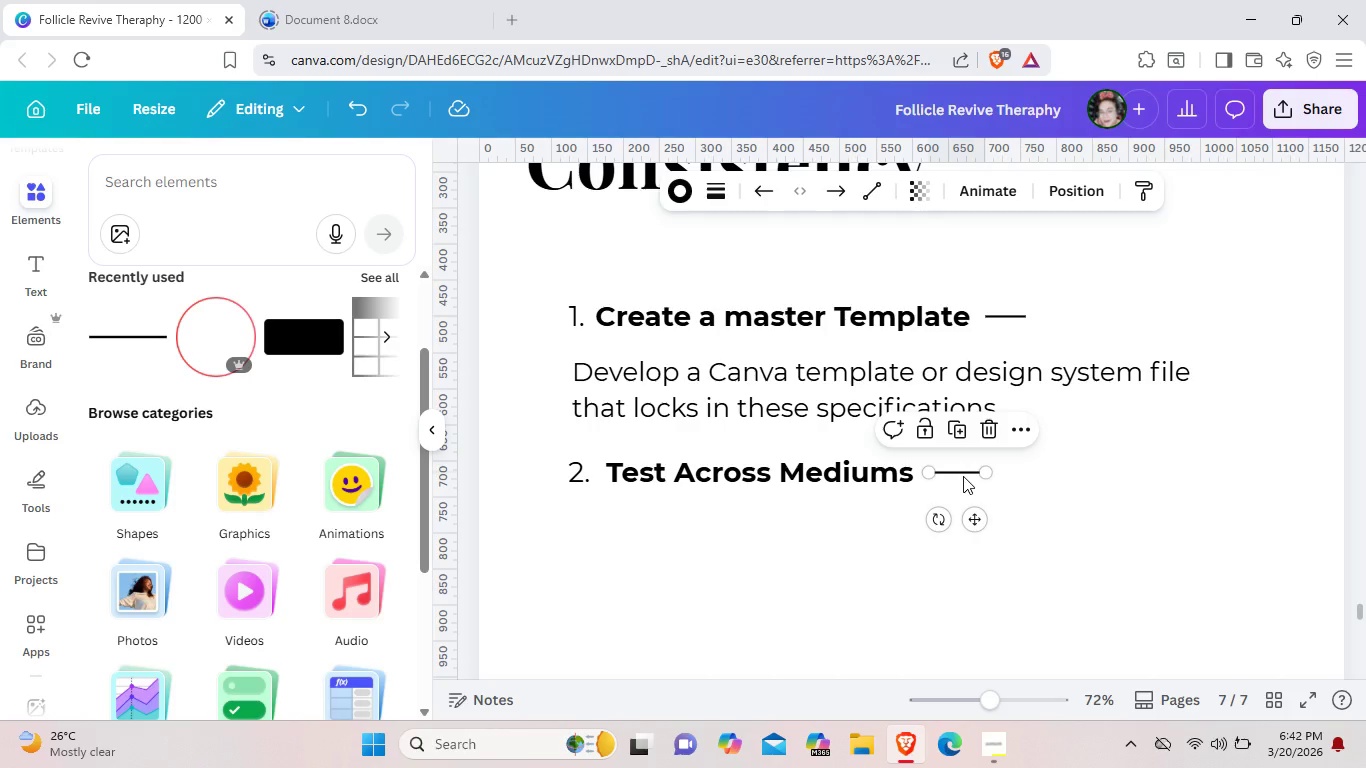 
left_click([963, 476])
 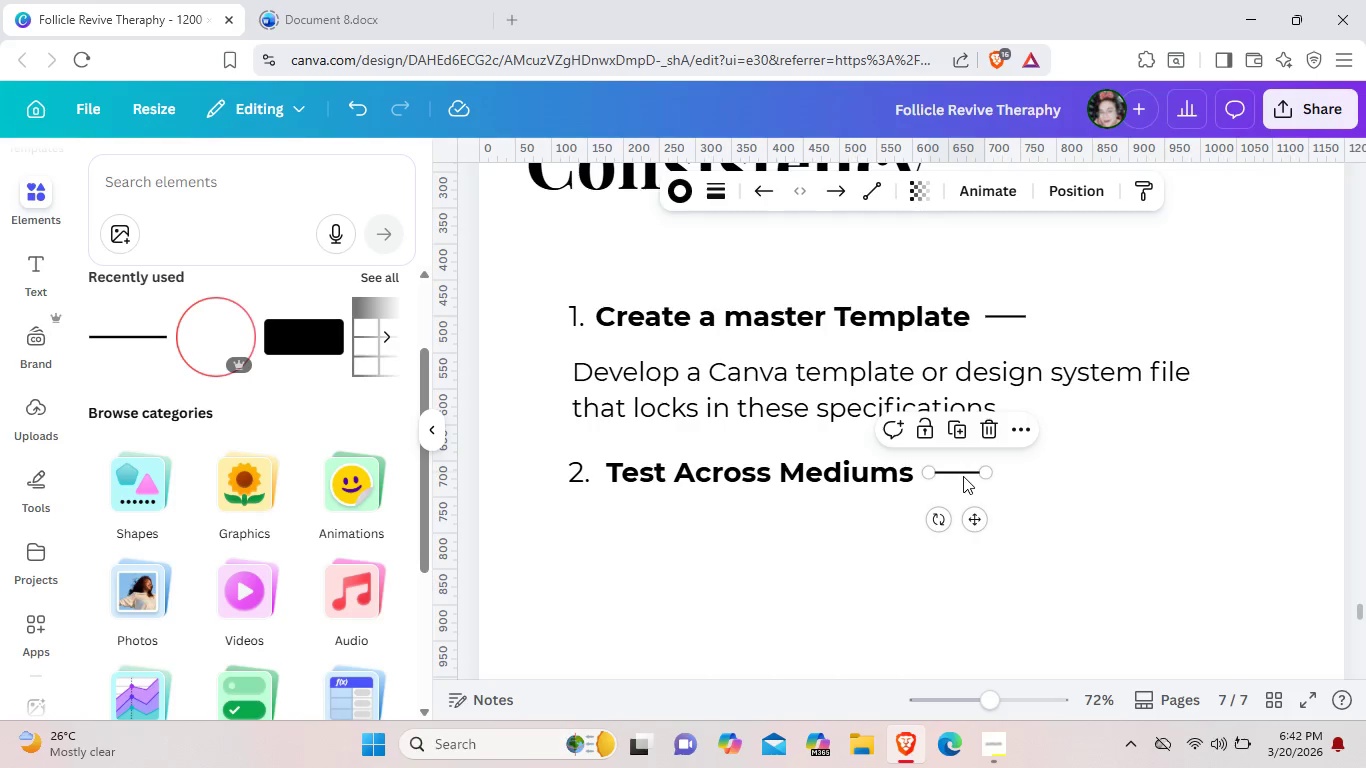 
key(Backspace)
 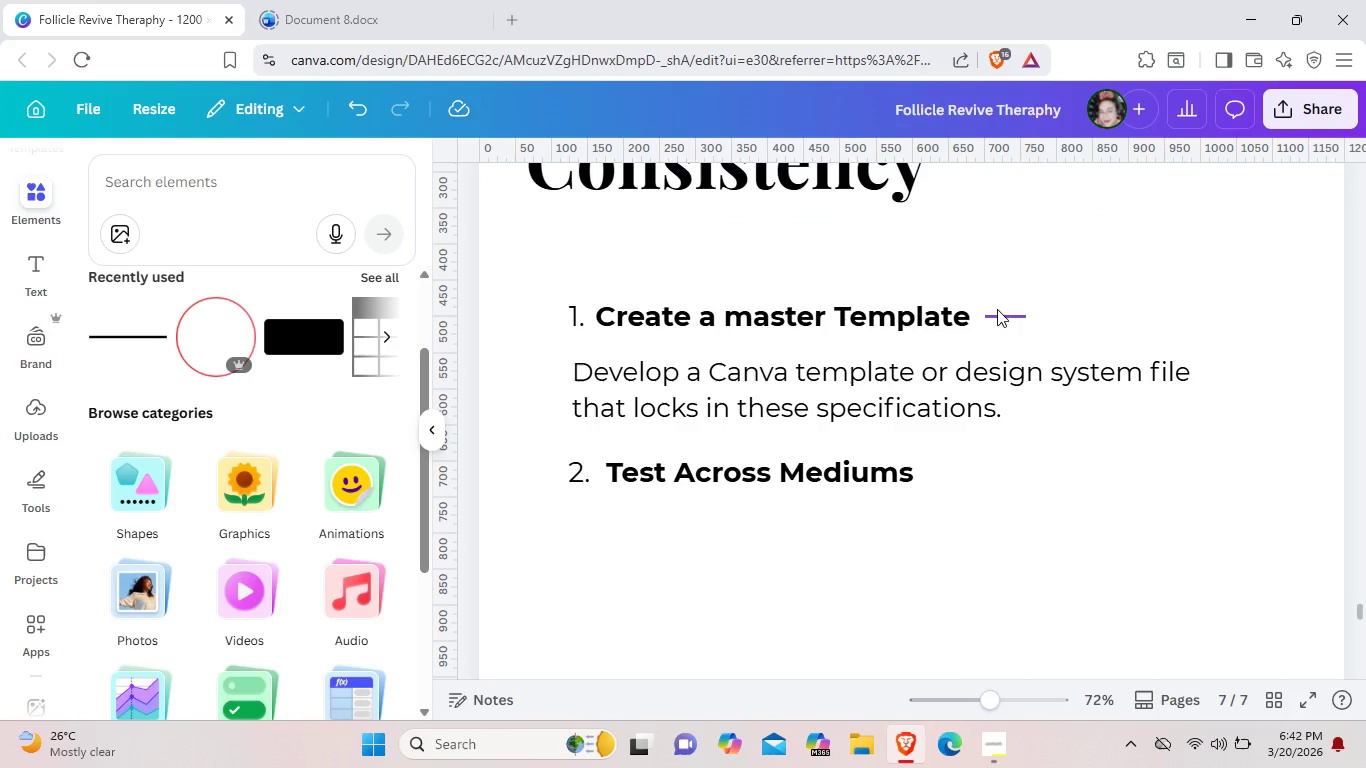 
left_click([997, 309])
 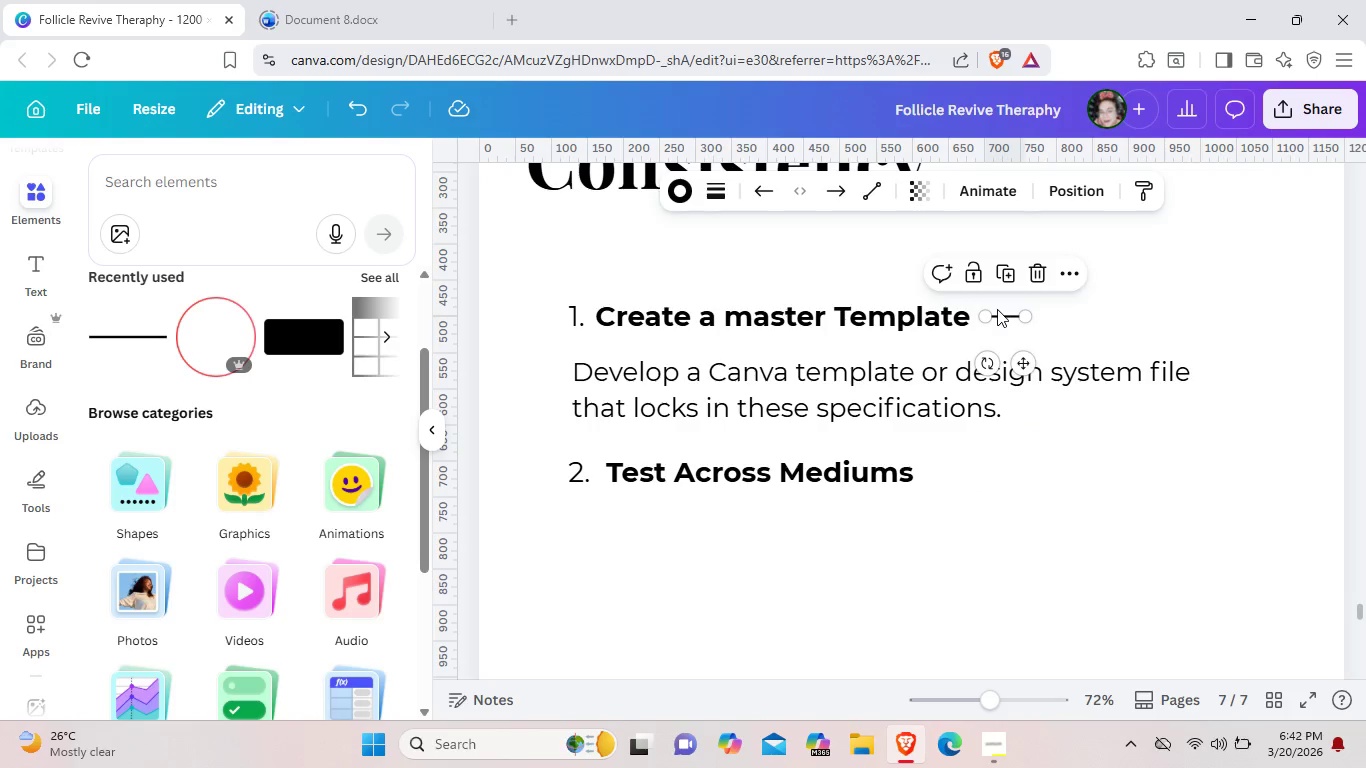 
key(Control+C)
 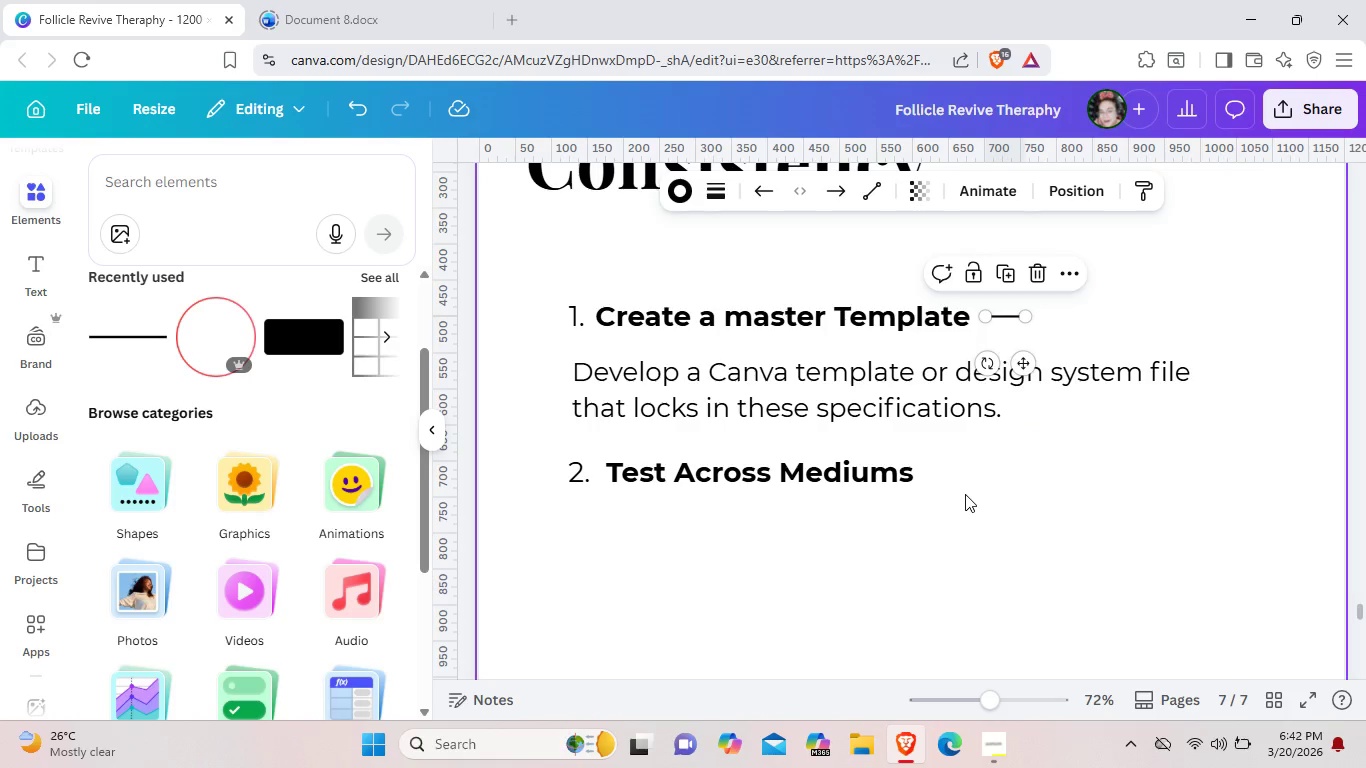 
left_click([965, 494])
 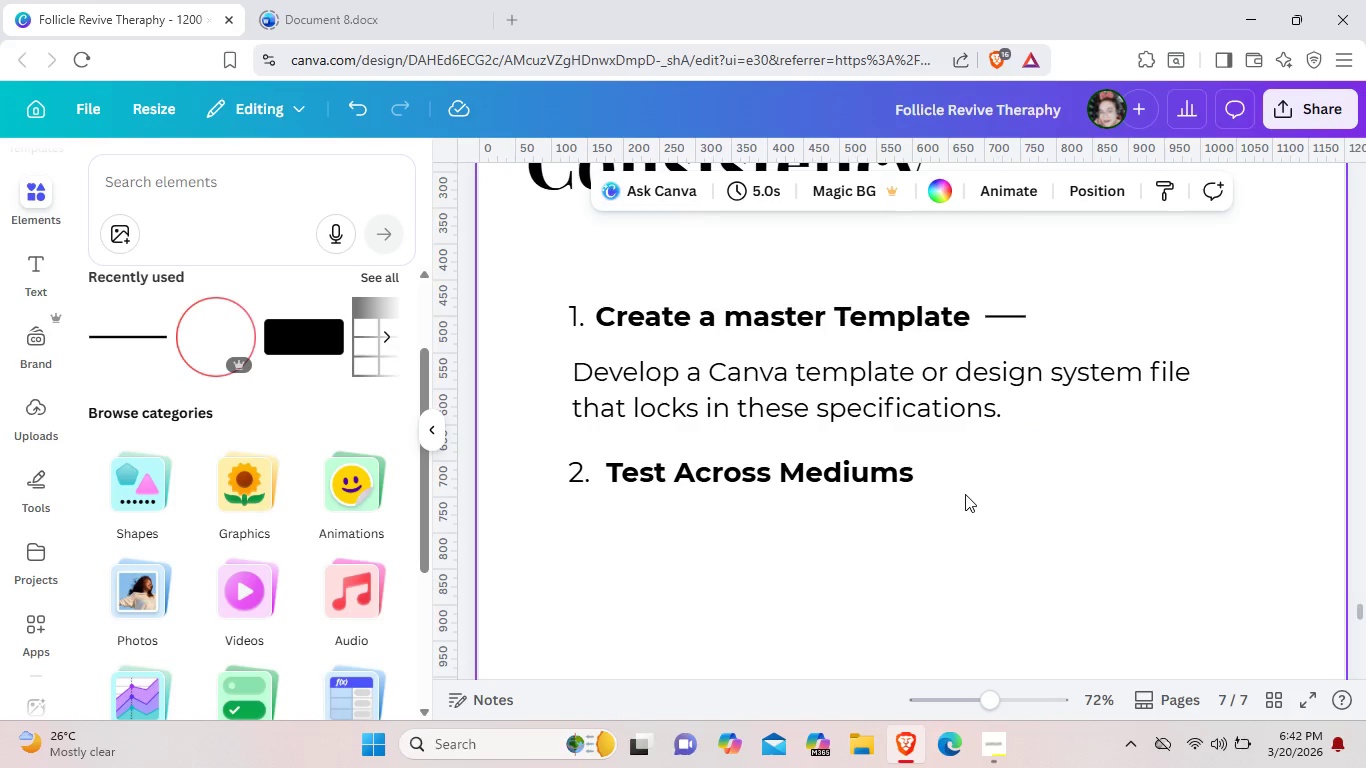 
key(Control+V)
 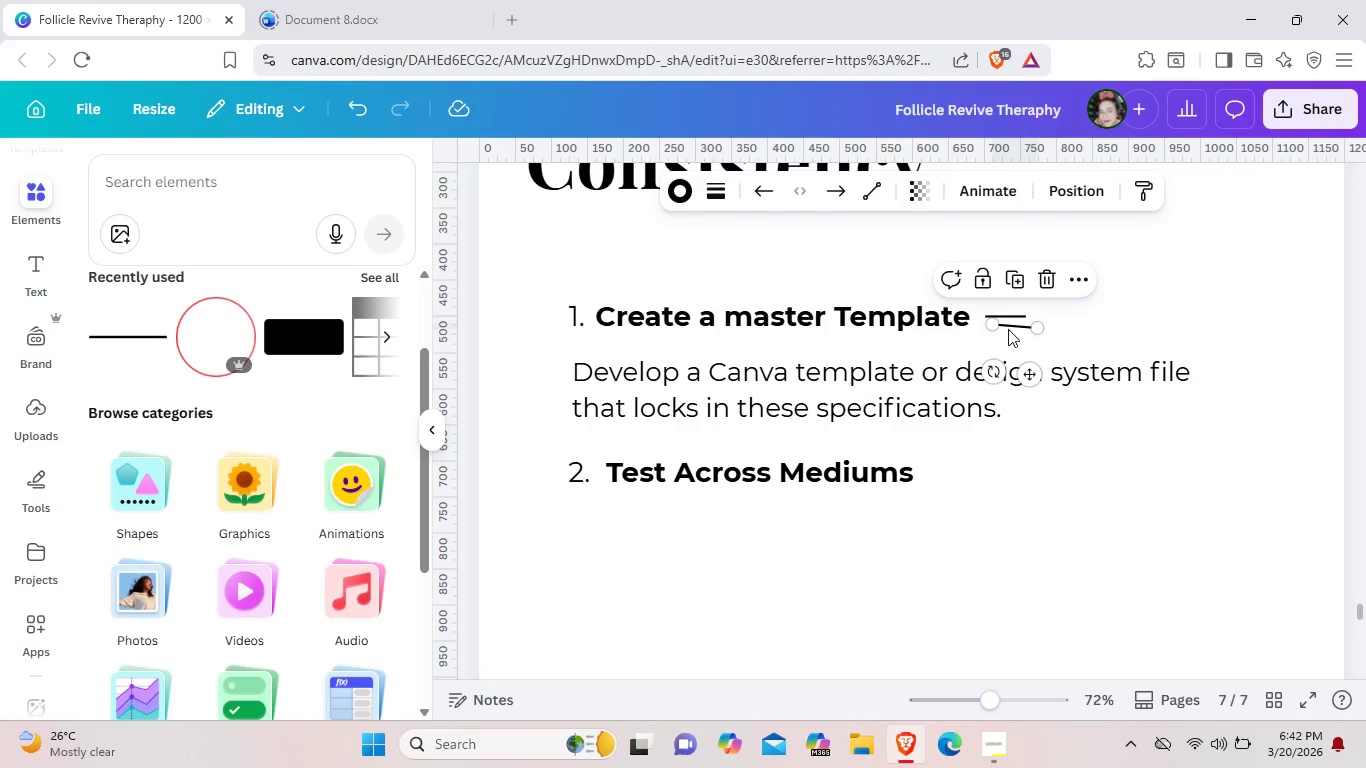 
left_click_drag(start_coordinate=[995, 325], to_coordinate=[999, 332])
 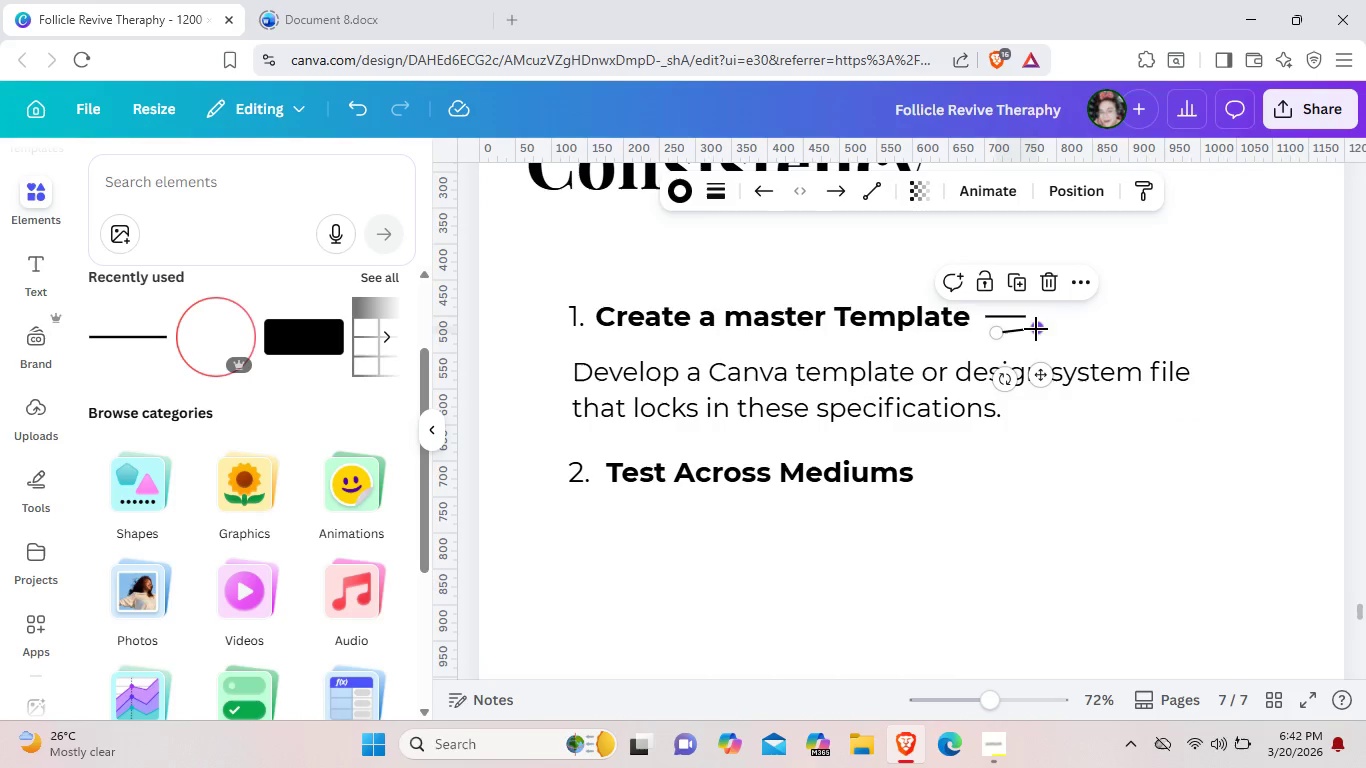 
left_click_drag(start_coordinate=[1036, 329], to_coordinate=[1038, 335])
 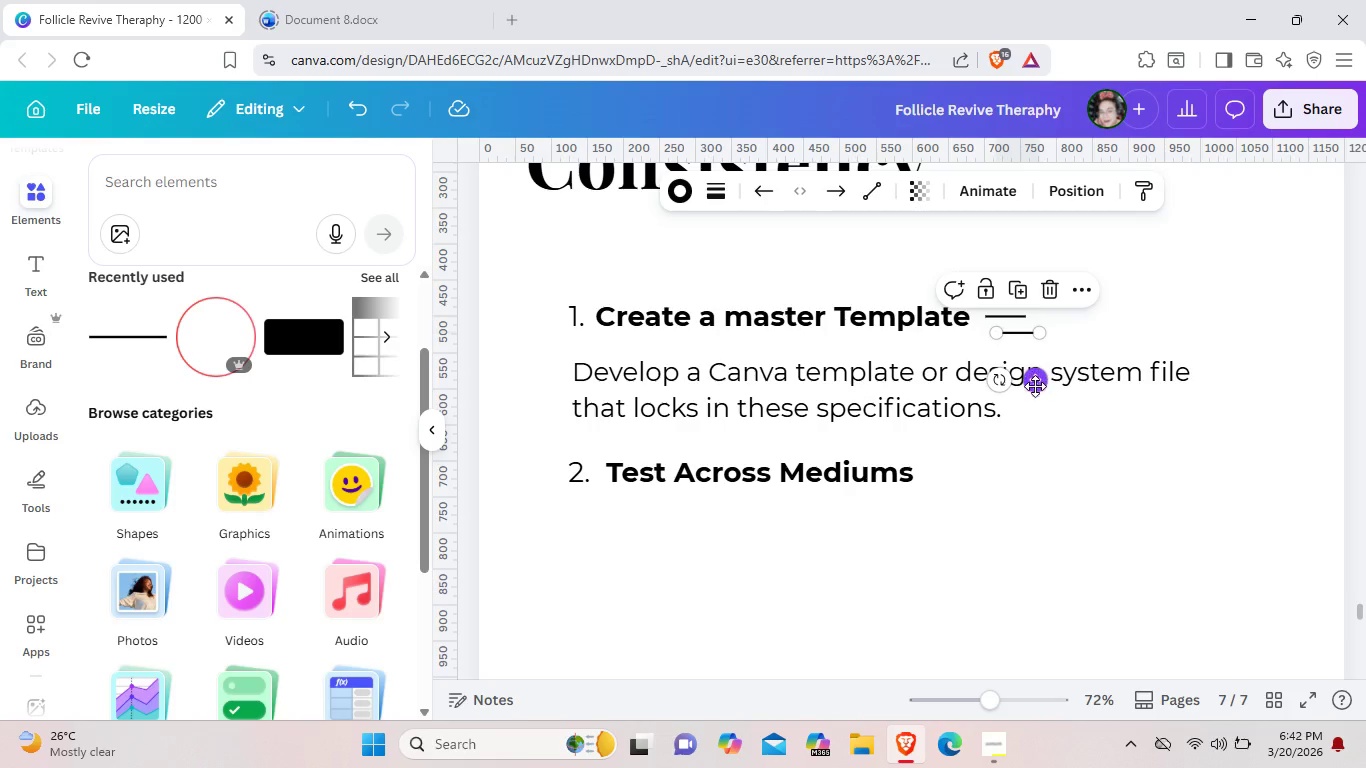 
left_click_drag(start_coordinate=[1035, 382], to_coordinate=[965, 524])
 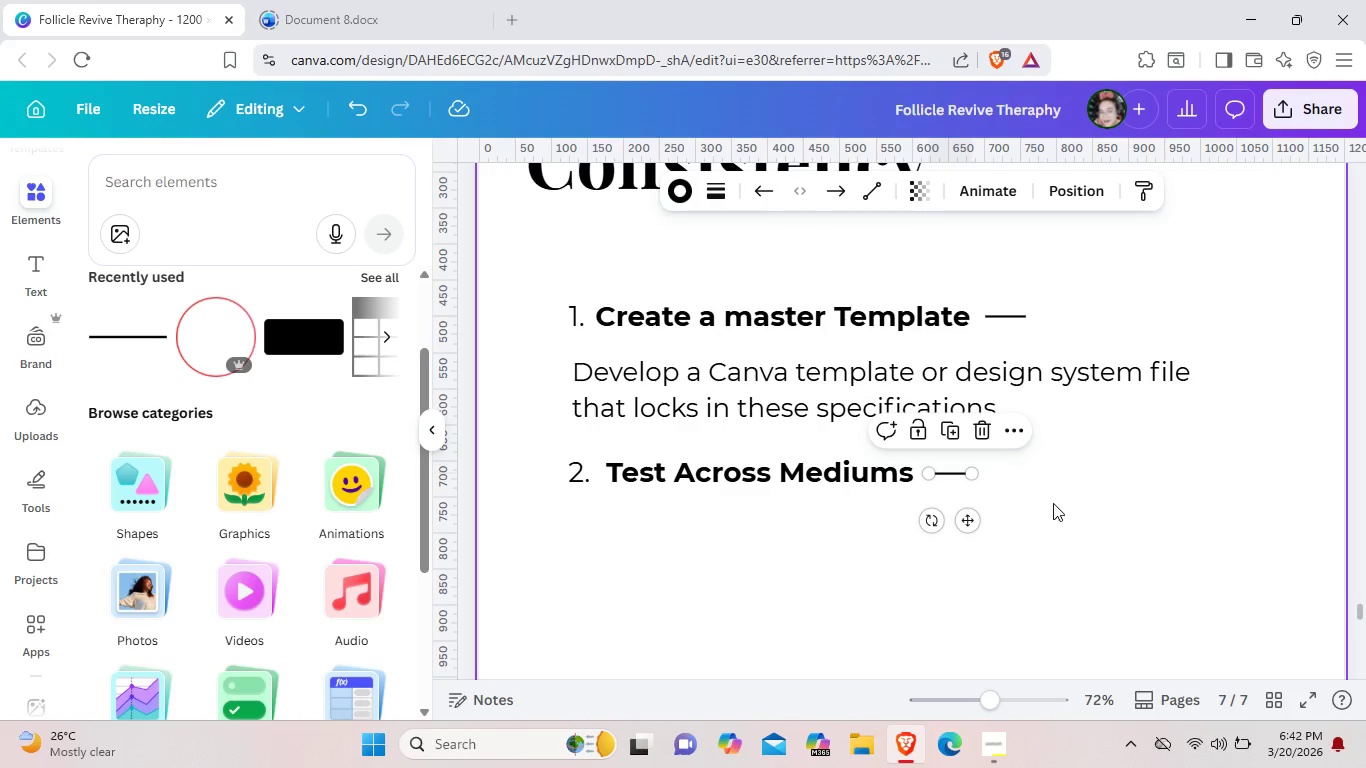 
left_click([1053, 503])
 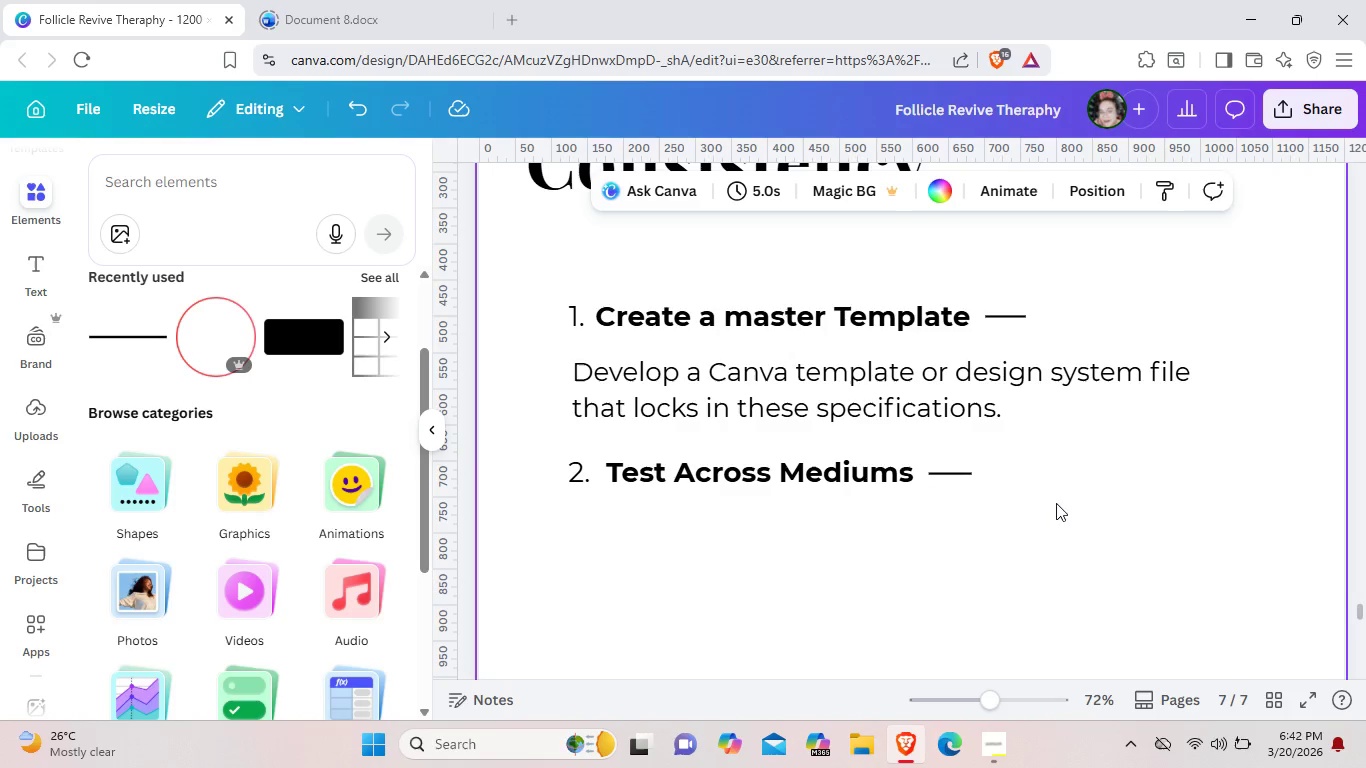 
left_click([1007, 379])
 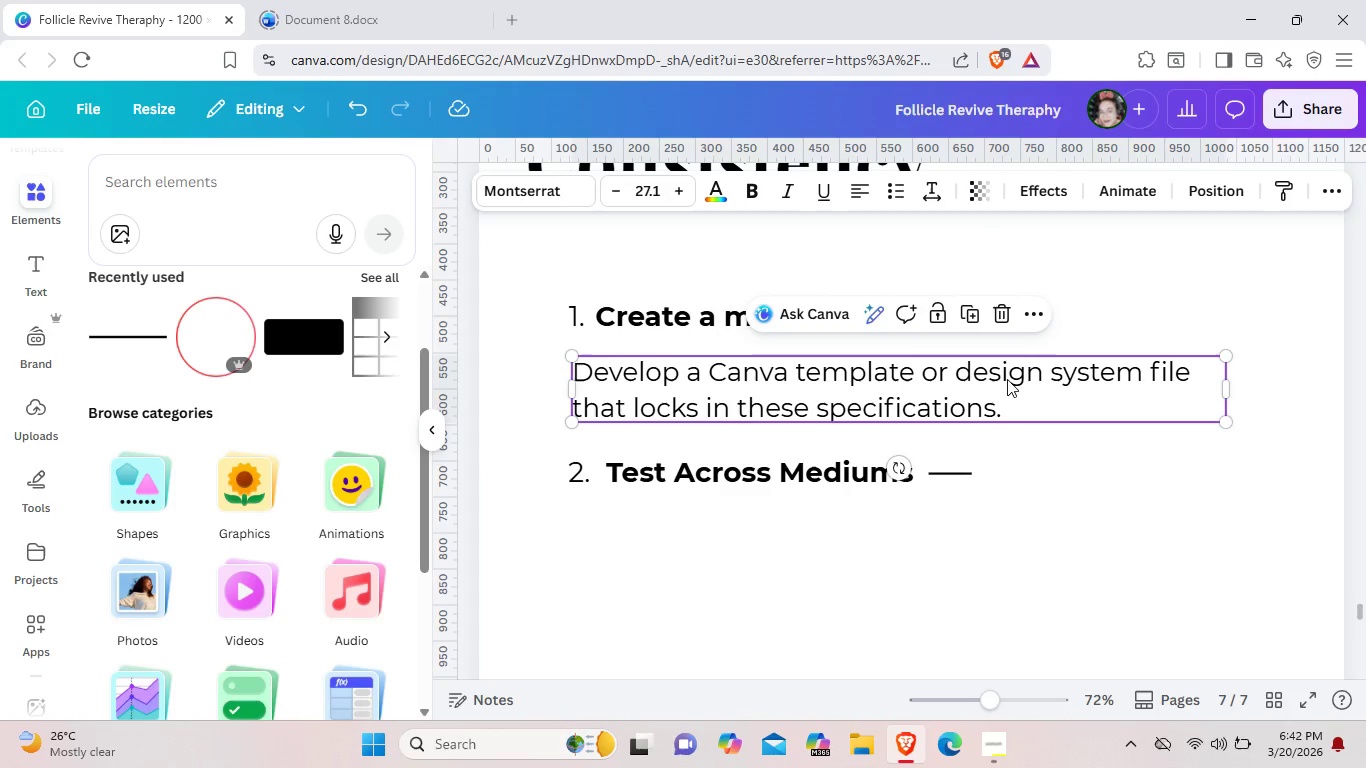 
key(Control+C)
 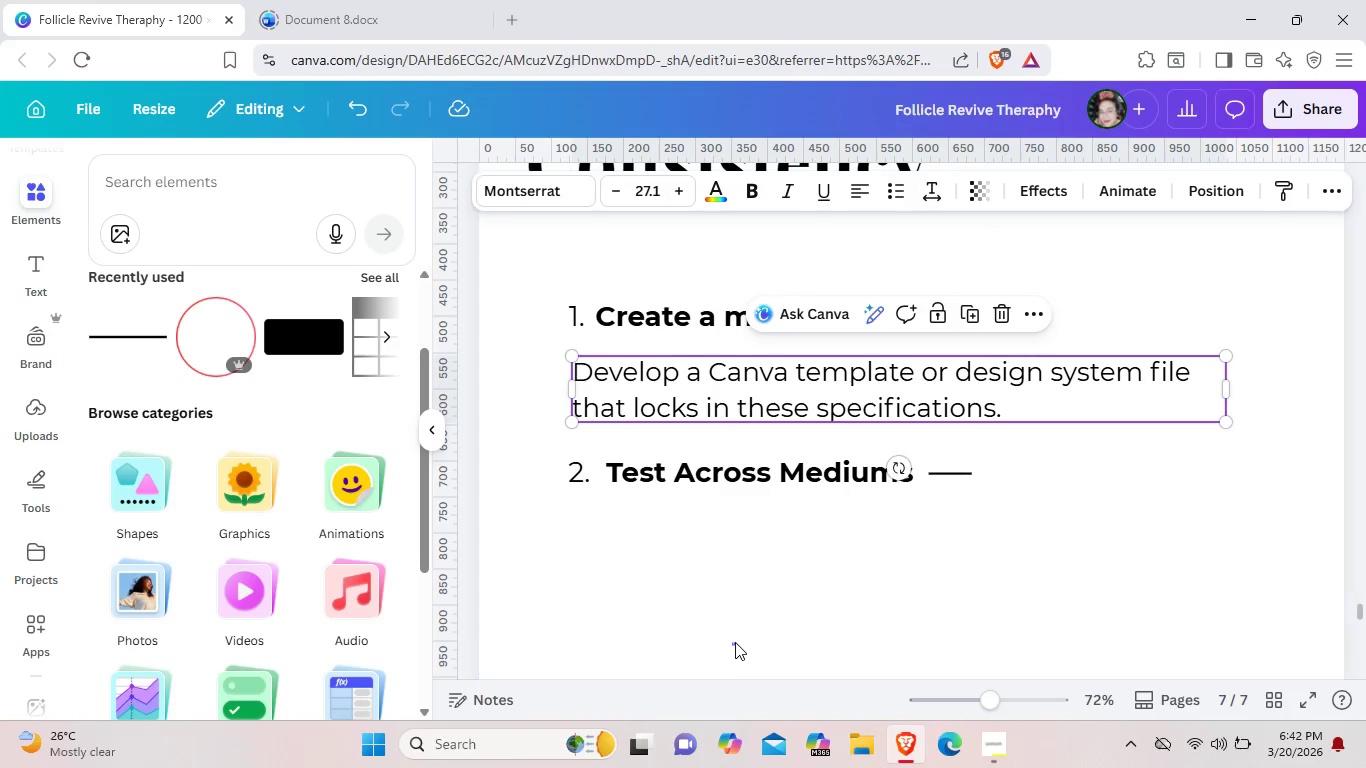 
key(Control+ControlLeft)
 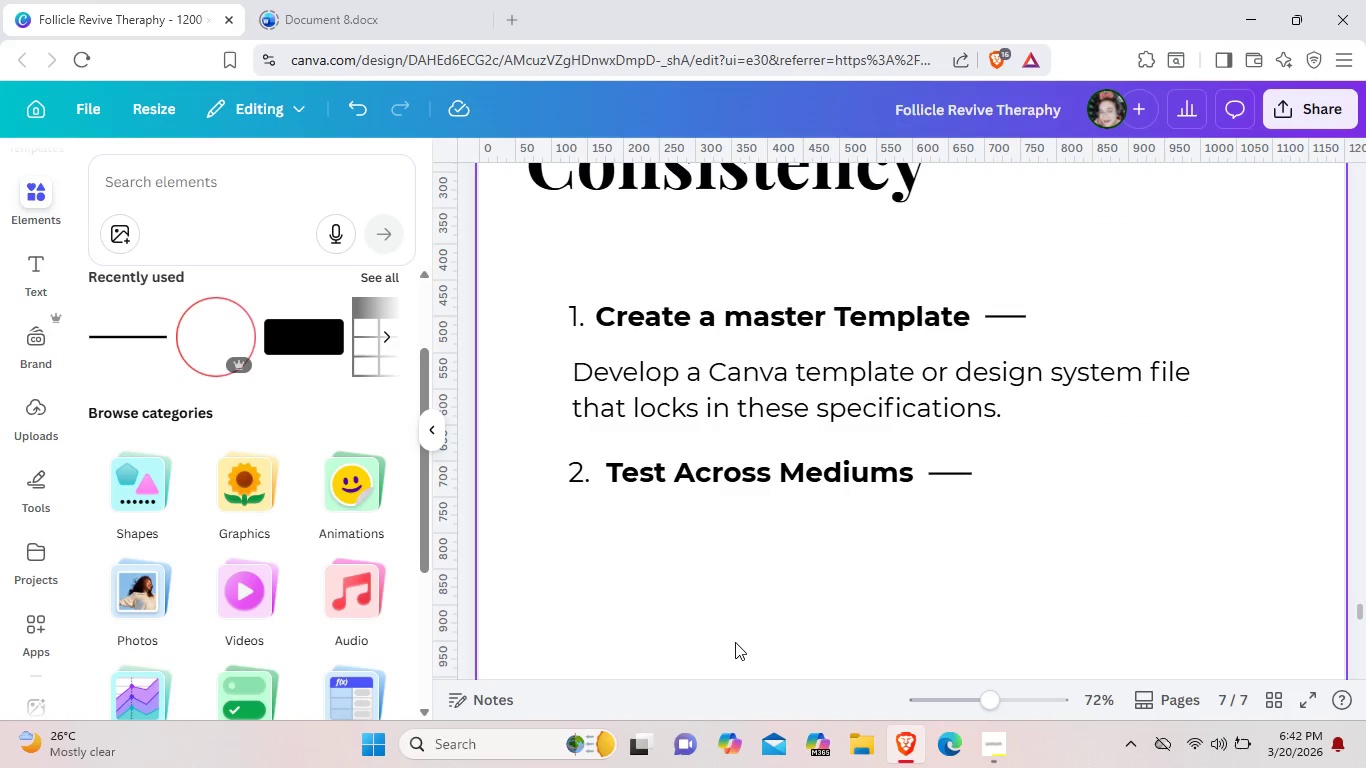 
key(Control+V)
 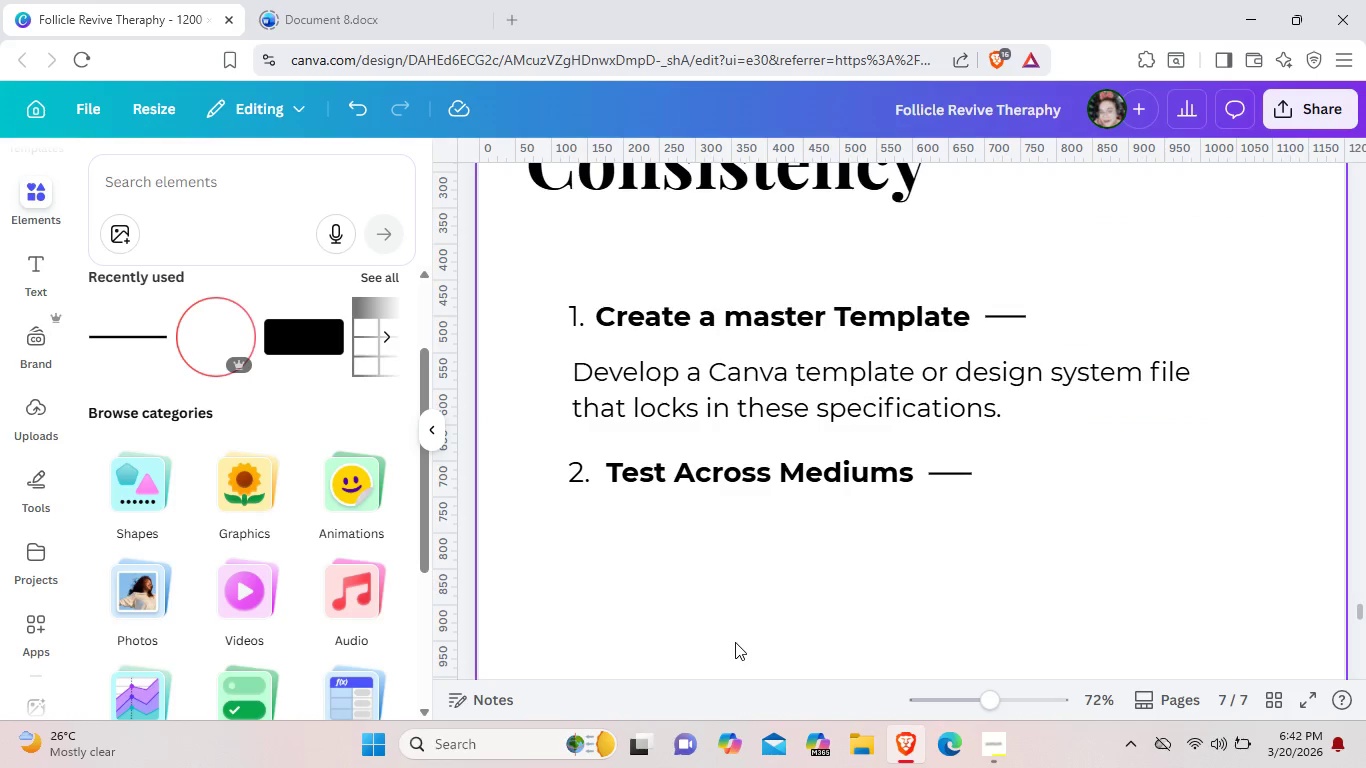 
left_click_drag(start_coordinate=[735, 642], to_coordinate=[739, 636])
 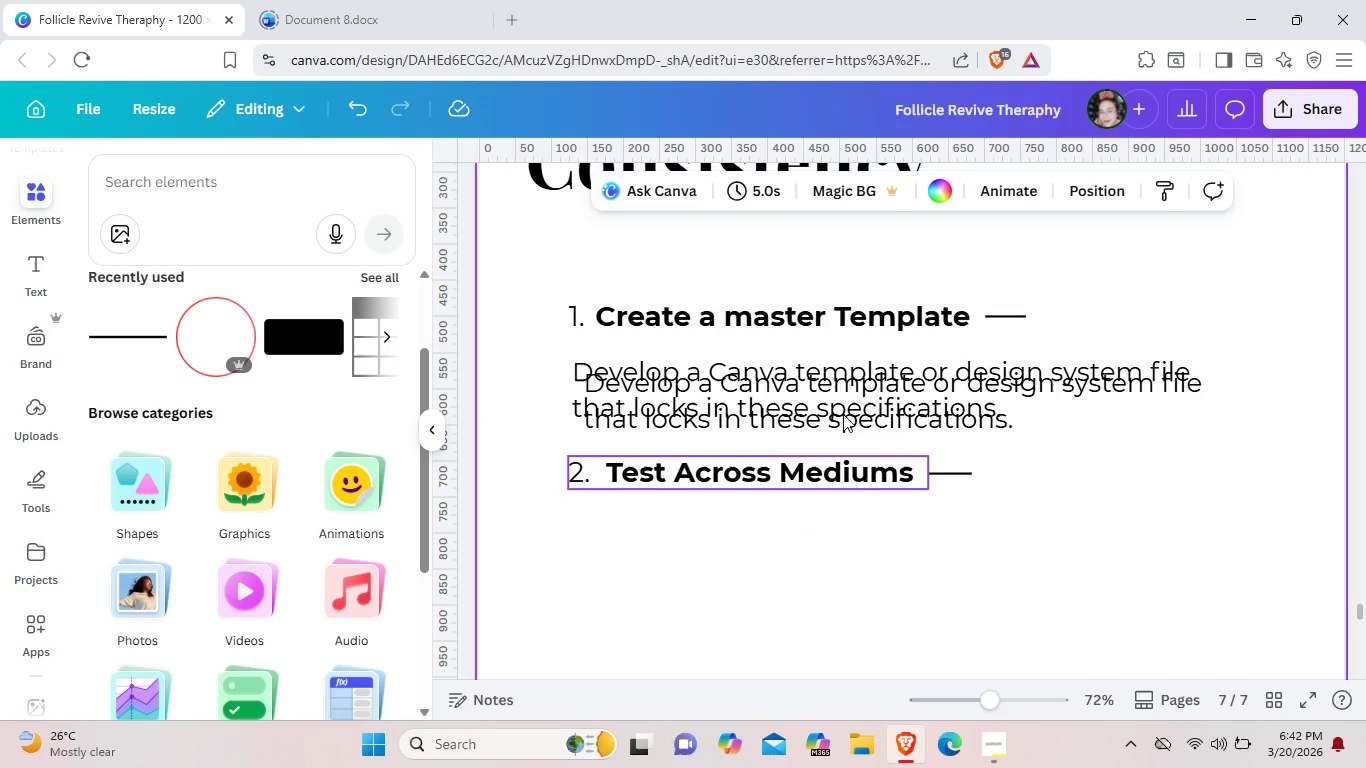 
left_click_drag(start_coordinate=[843, 414], to_coordinate=[839, 566])
 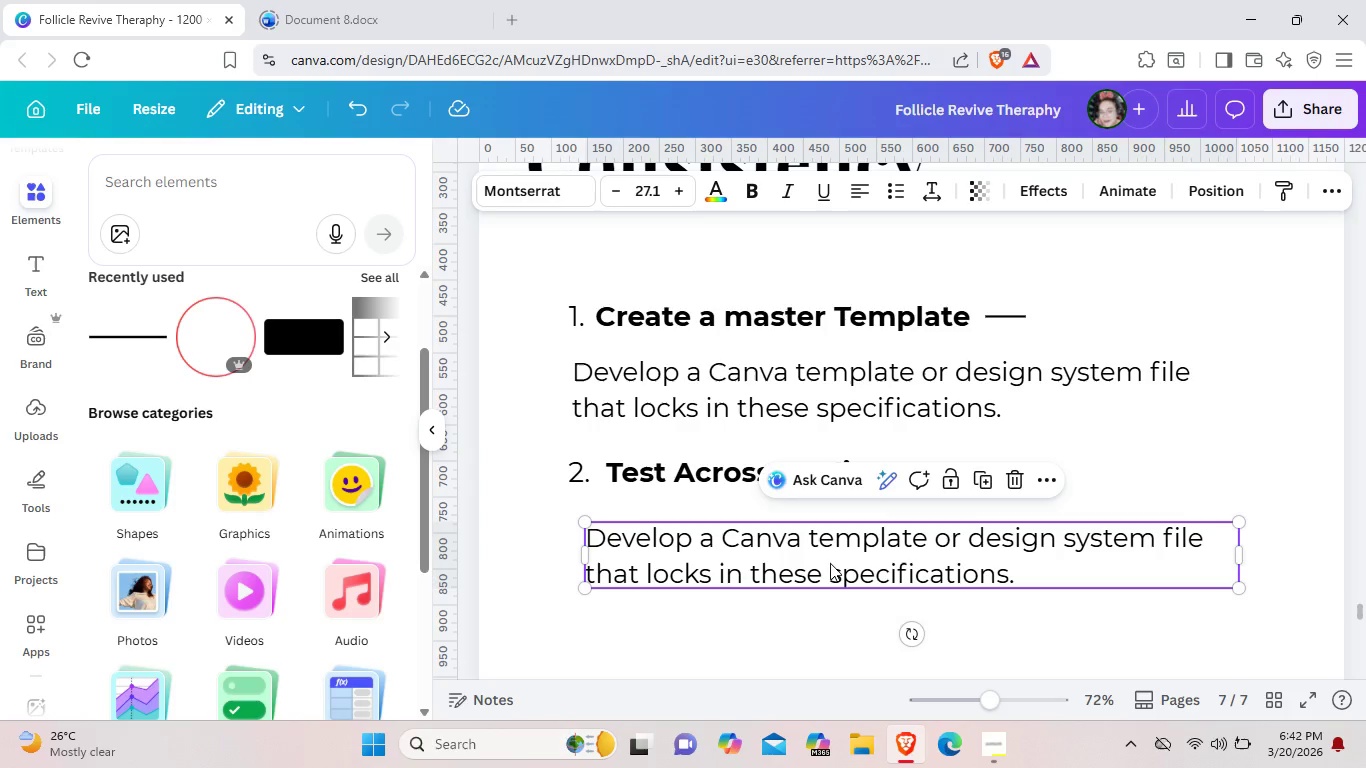 
left_click_drag(start_coordinate=[830, 564], to_coordinate=[827, 555])
 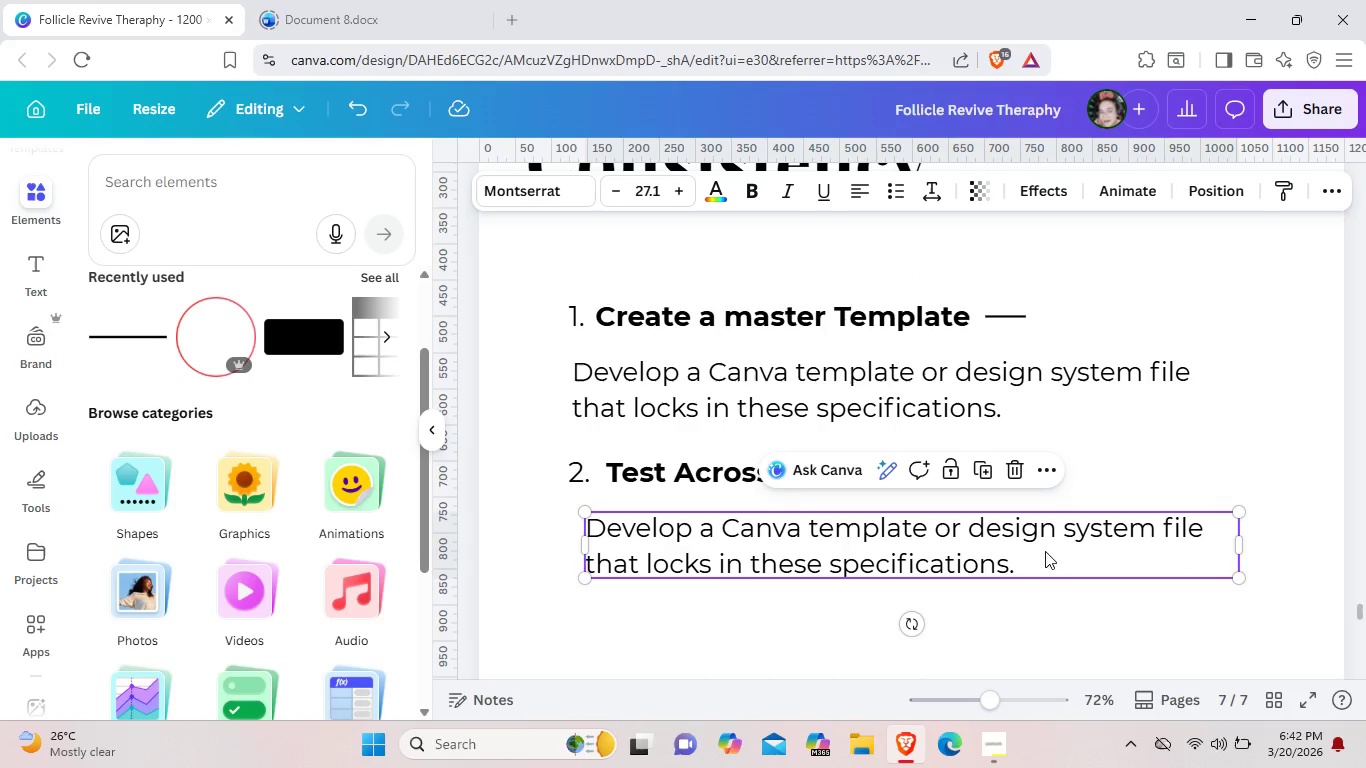 
left_click([1043, 559])
 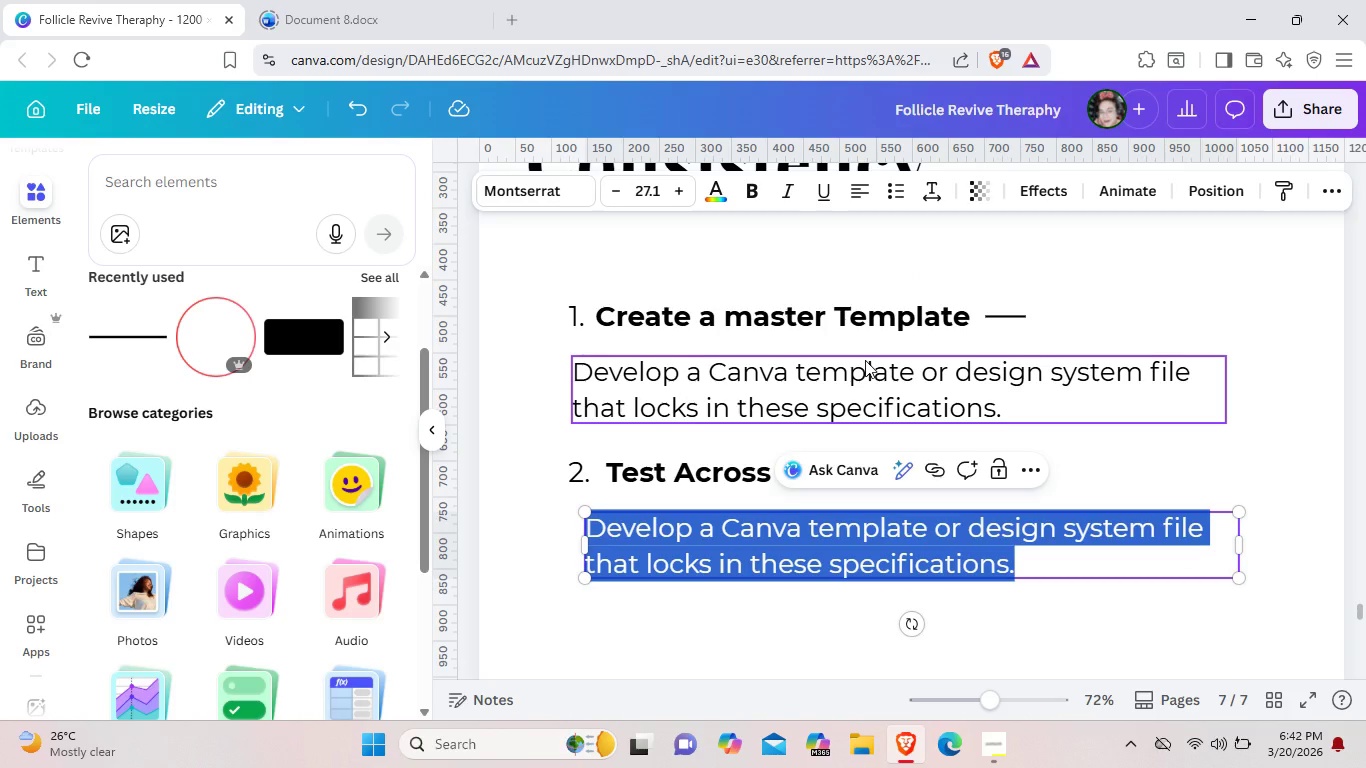 
key(Backspace)
type(Print samples)
 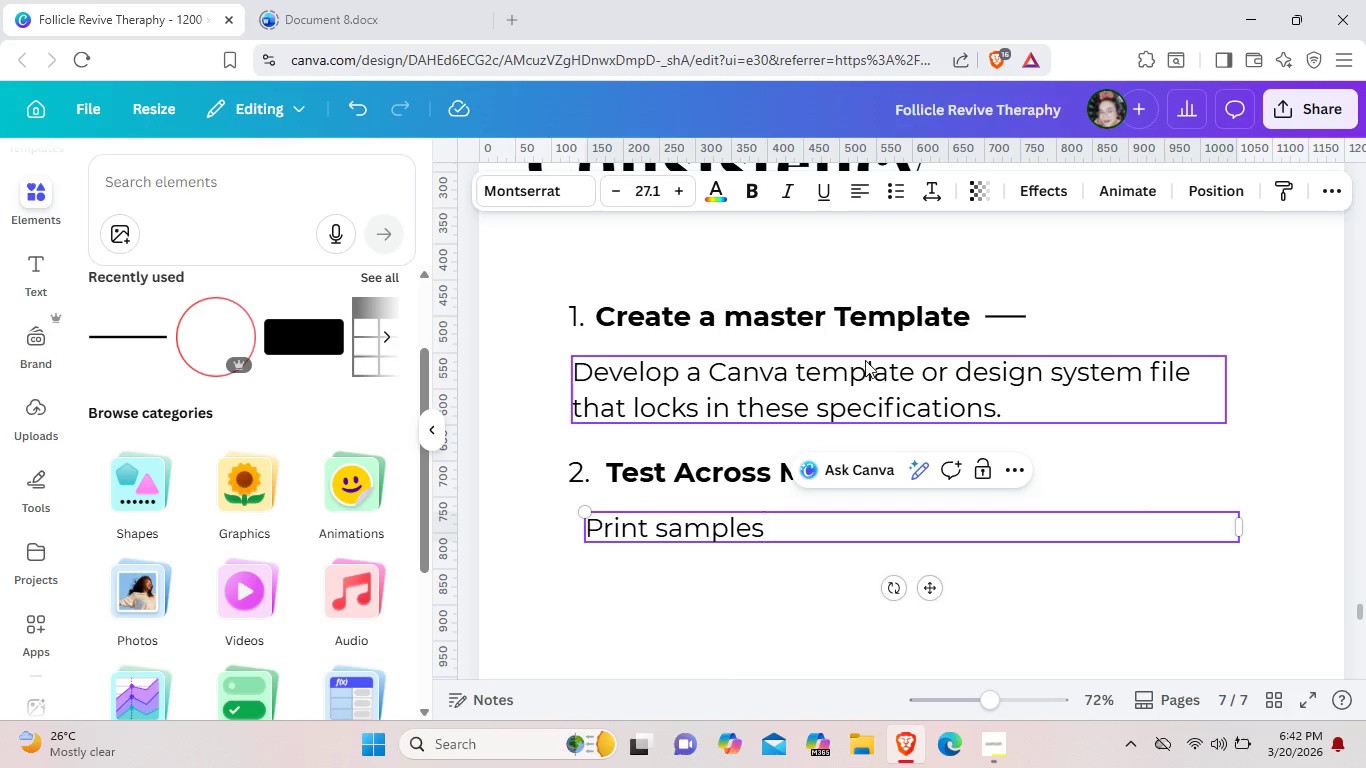 
type( of the product)
 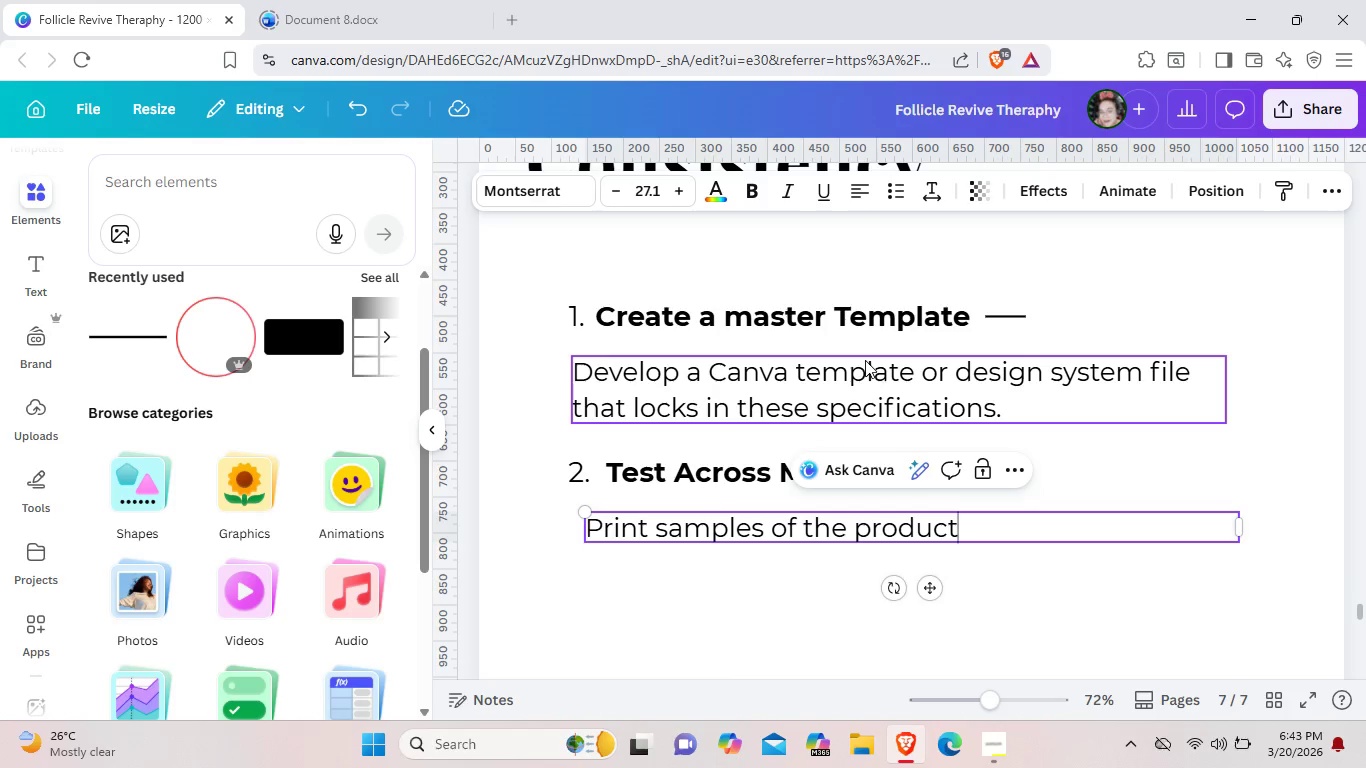 
wait(12.33)
 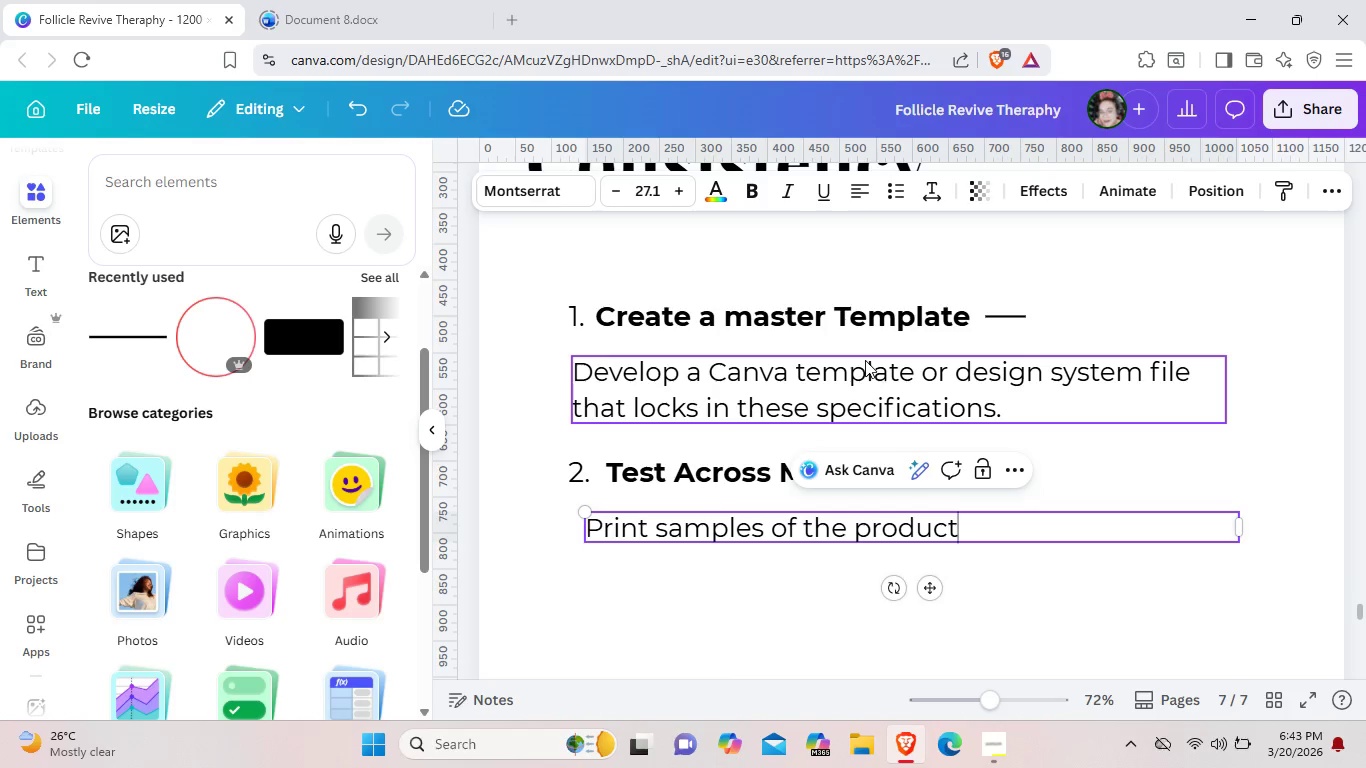 
type( labels and marketing)
 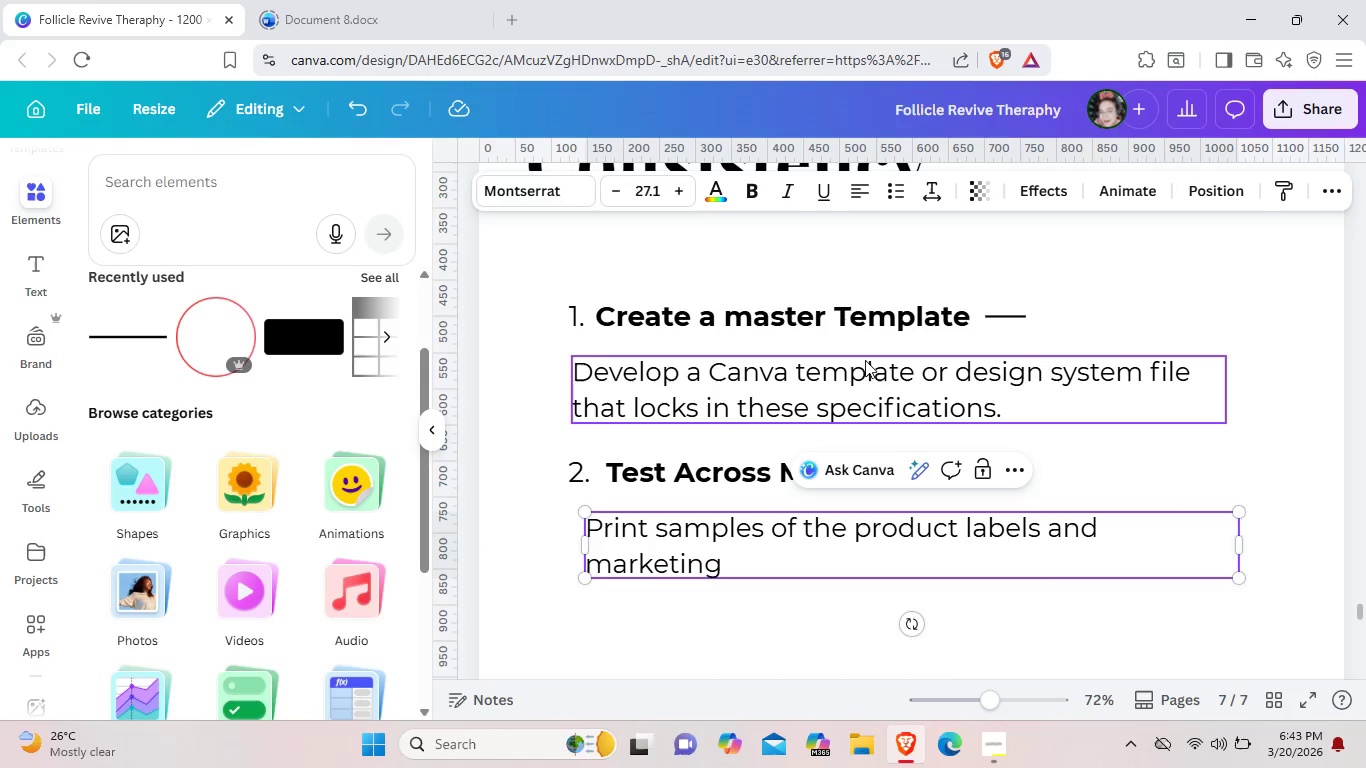 
wait(10.06)
 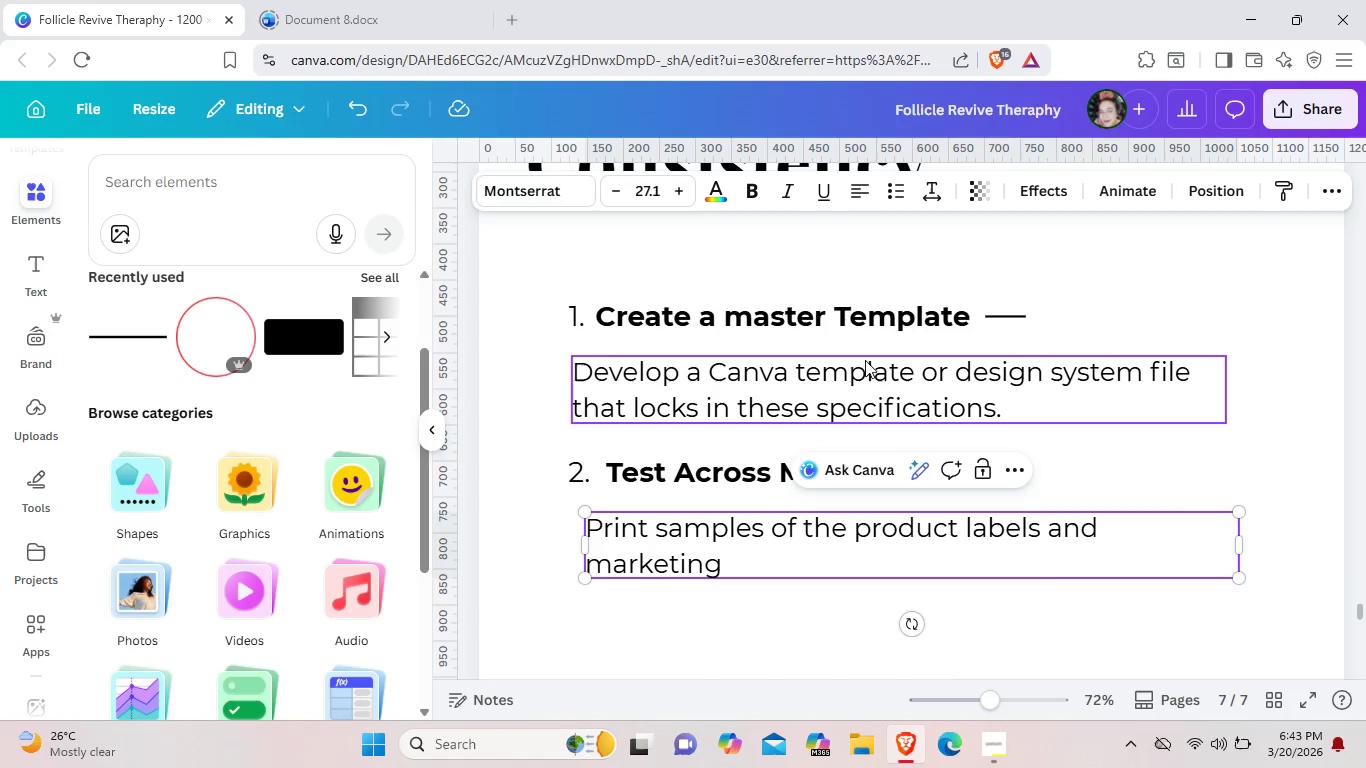 
type( mae)
key(Backspace)
type(tera)
key(Backspace)
type(ials atactua)
key(Backspace)
key(Backspace)
key(Backspace)
key(Backspace)
key(Backspace)
type( actual size.)
 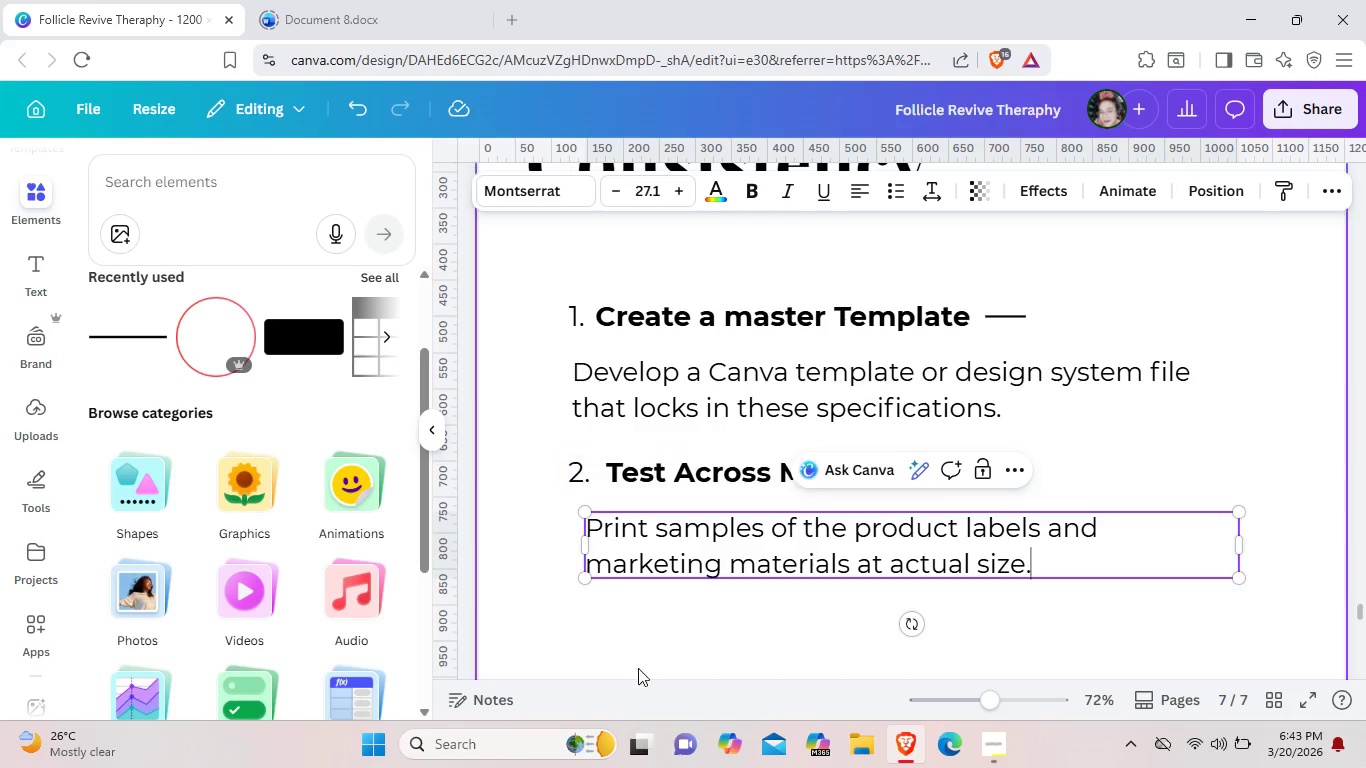 
left_click([671, 707])
 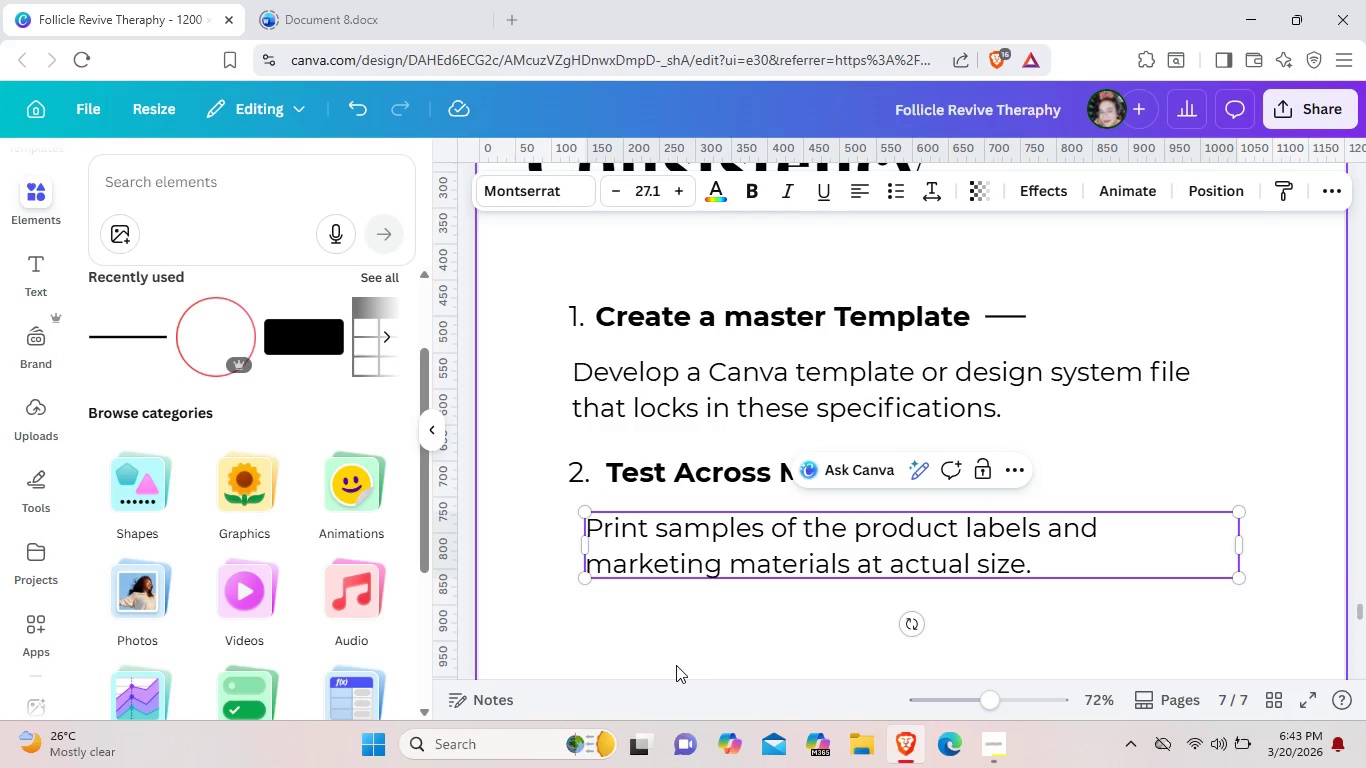 
left_click([676, 665])
 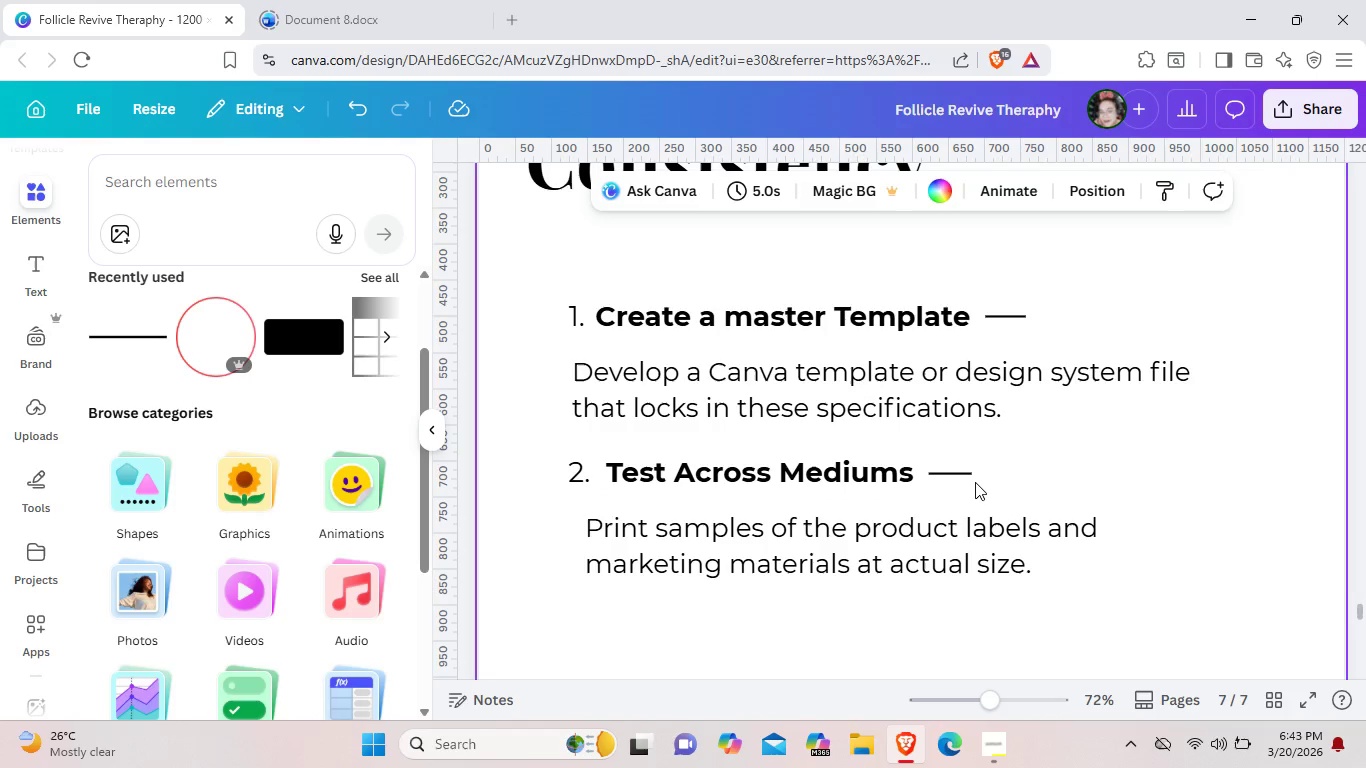 
left_click_drag(start_coordinate=[974, 482], to_coordinate=[641, 462])
 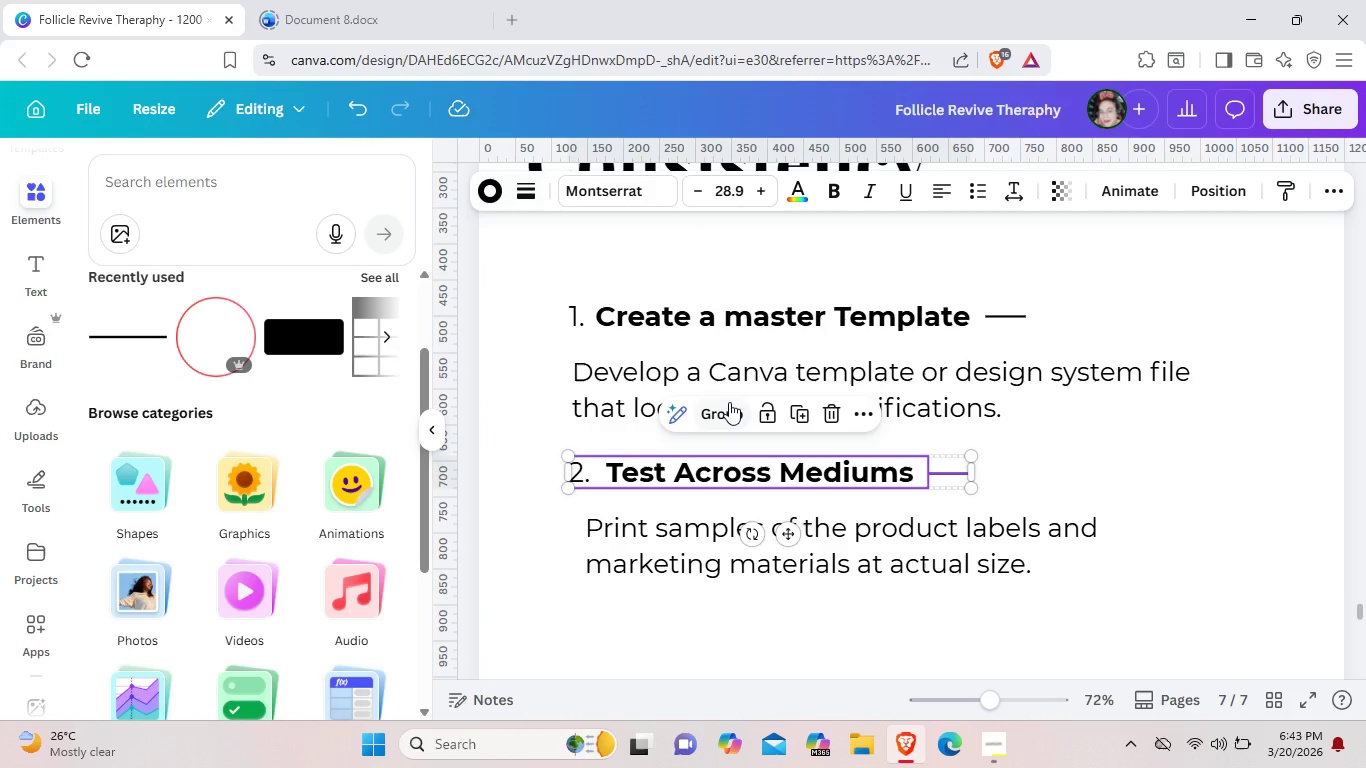 
left_click([728, 411])
 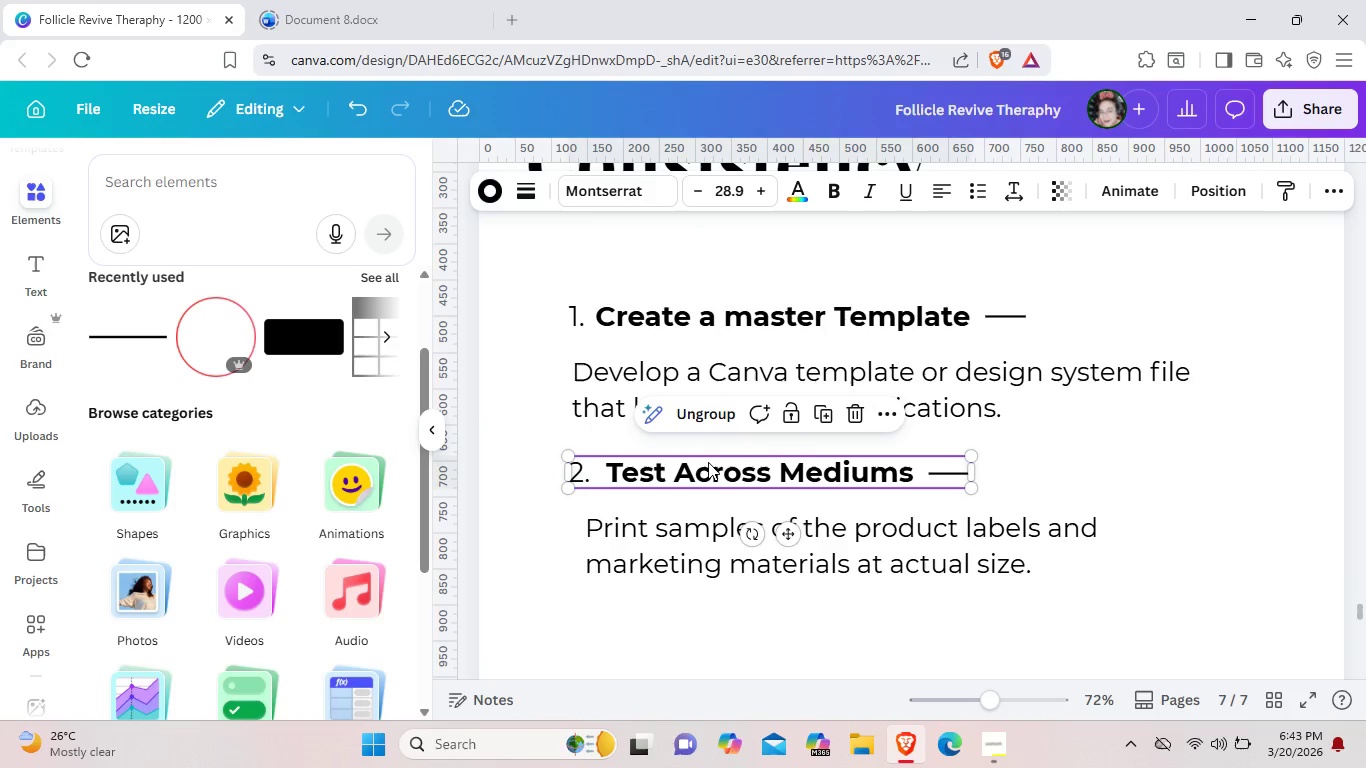 
key(Control+C)
 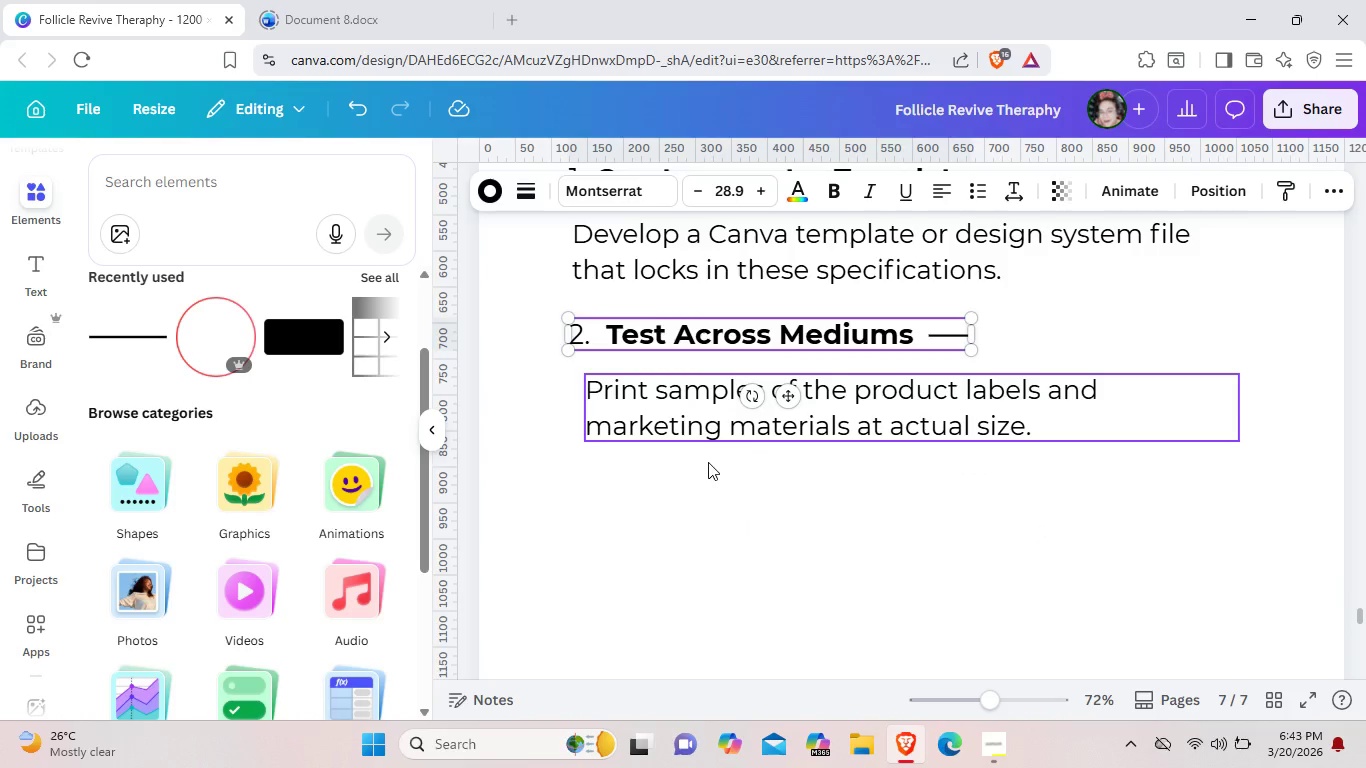 
scroll: coordinate [708, 462], scroll_direction: down, amount: 1.0
 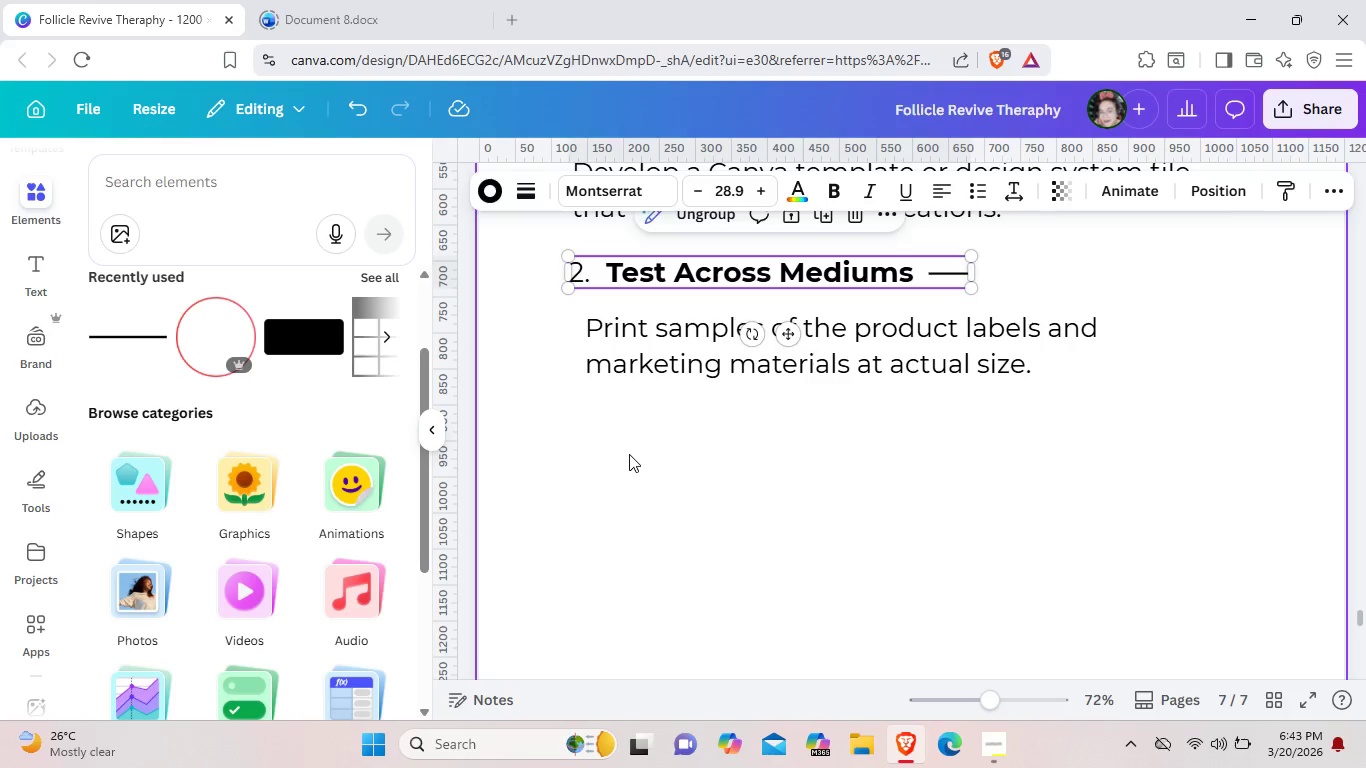 
key(Control+V)
 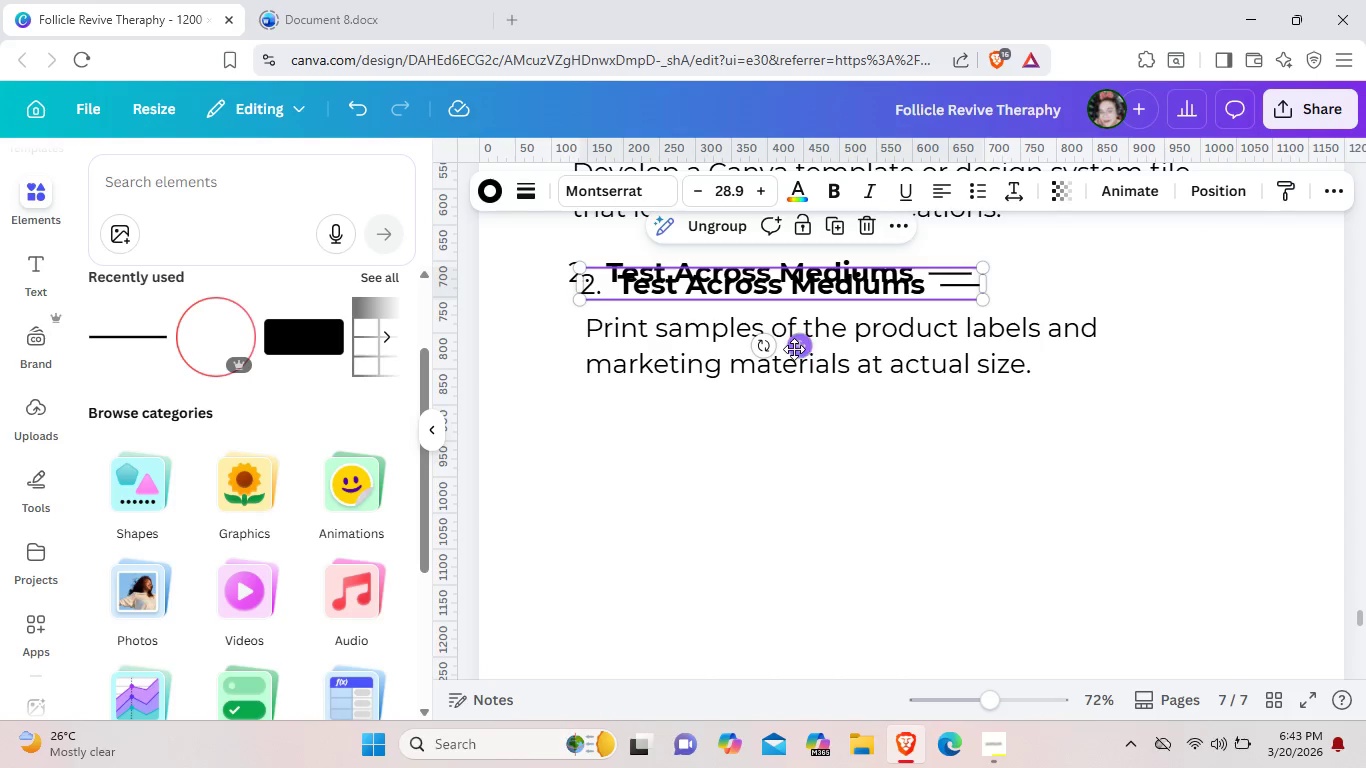 
left_click_drag(start_coordinate=[794, 349], to_coordinate=[782, 480])
 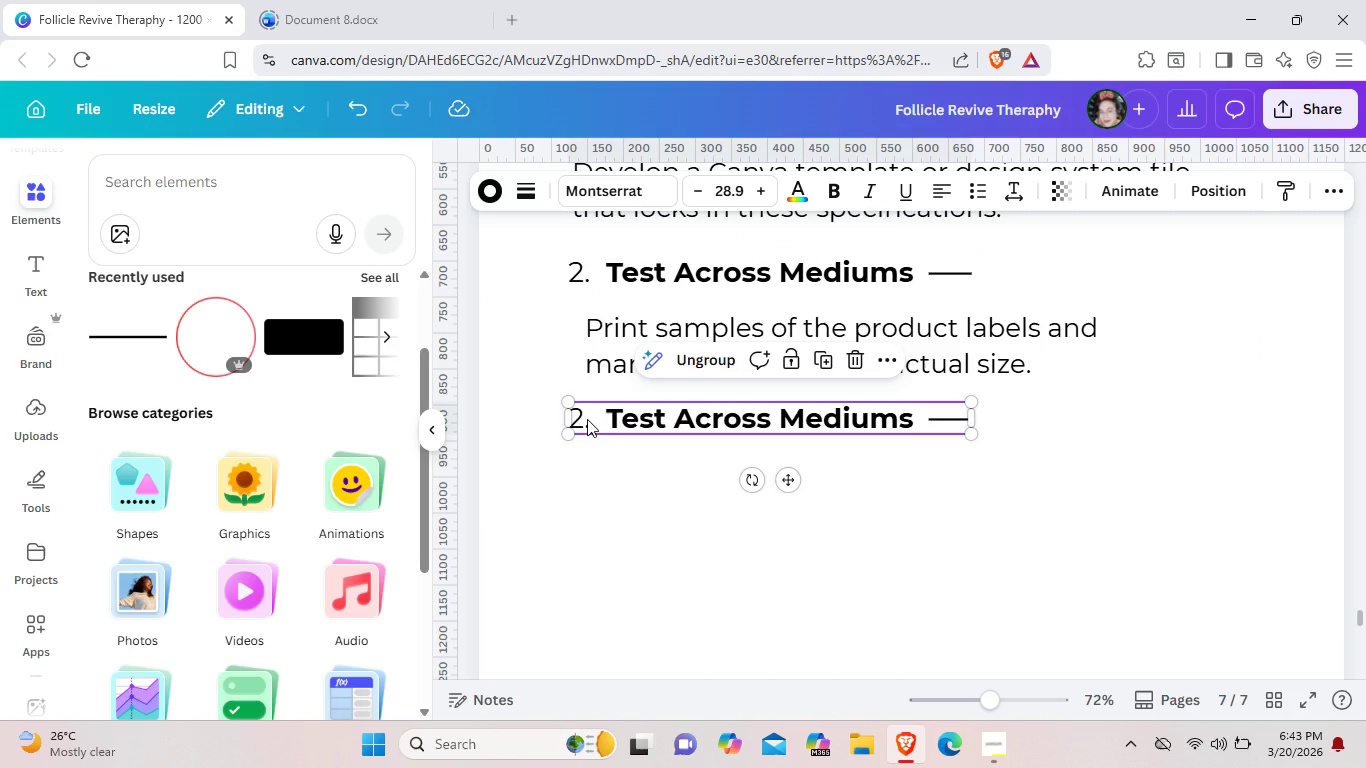 
left_click([587, 419])
 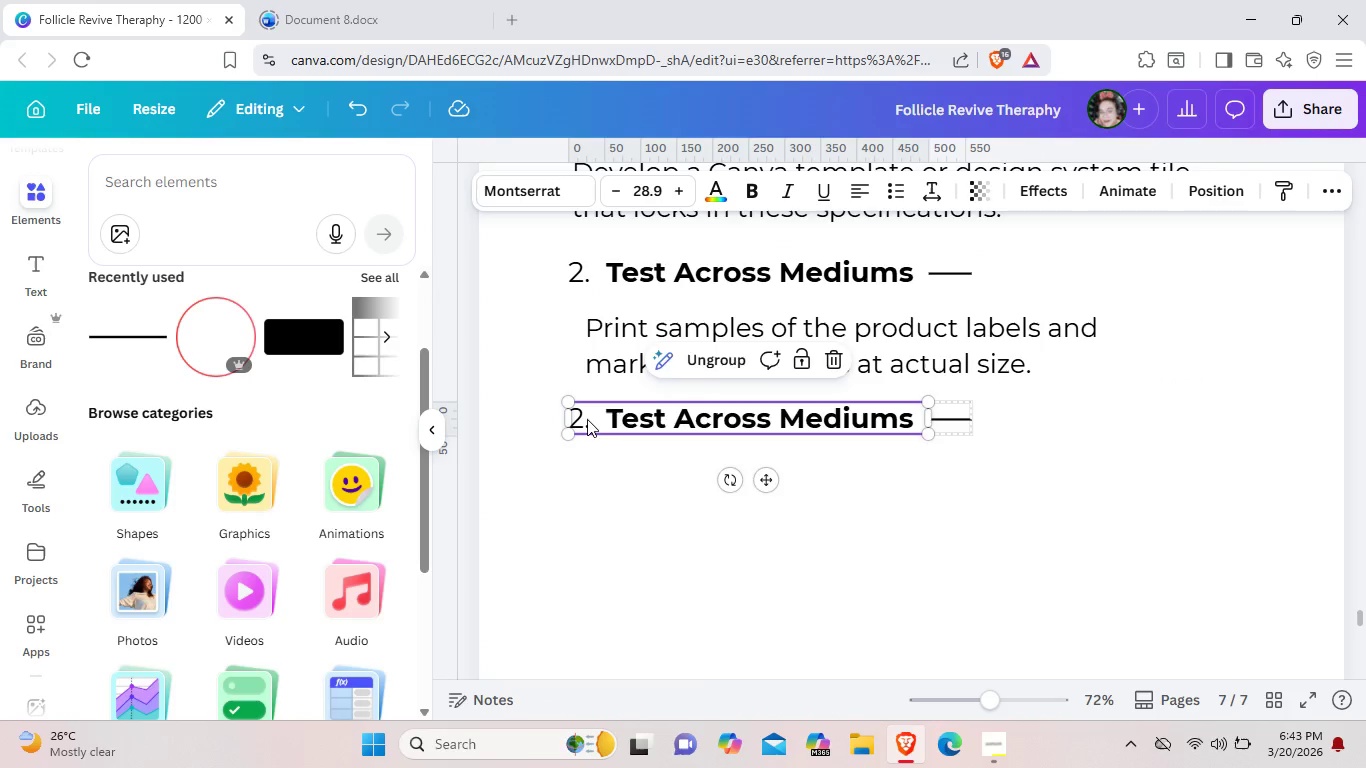 
double_click([587, 419])
 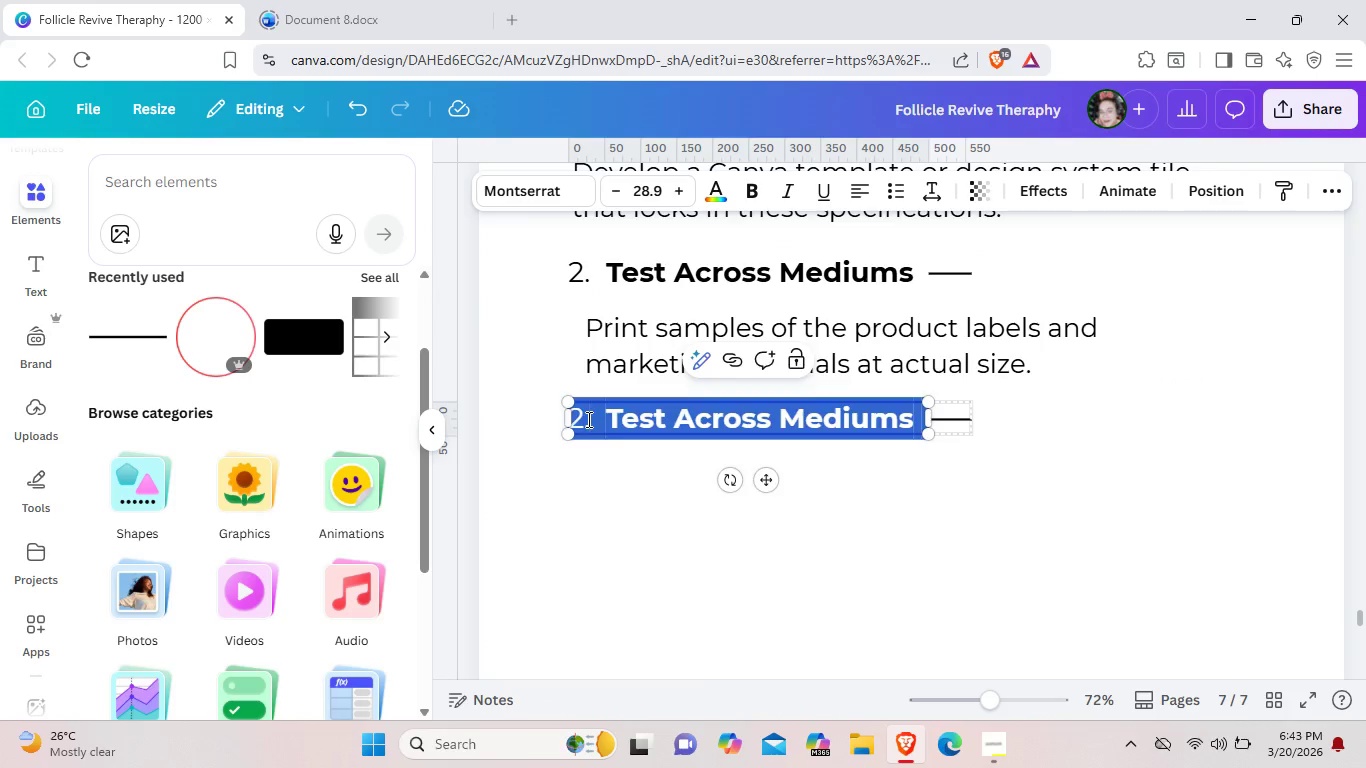 
left_click([587, 419])
 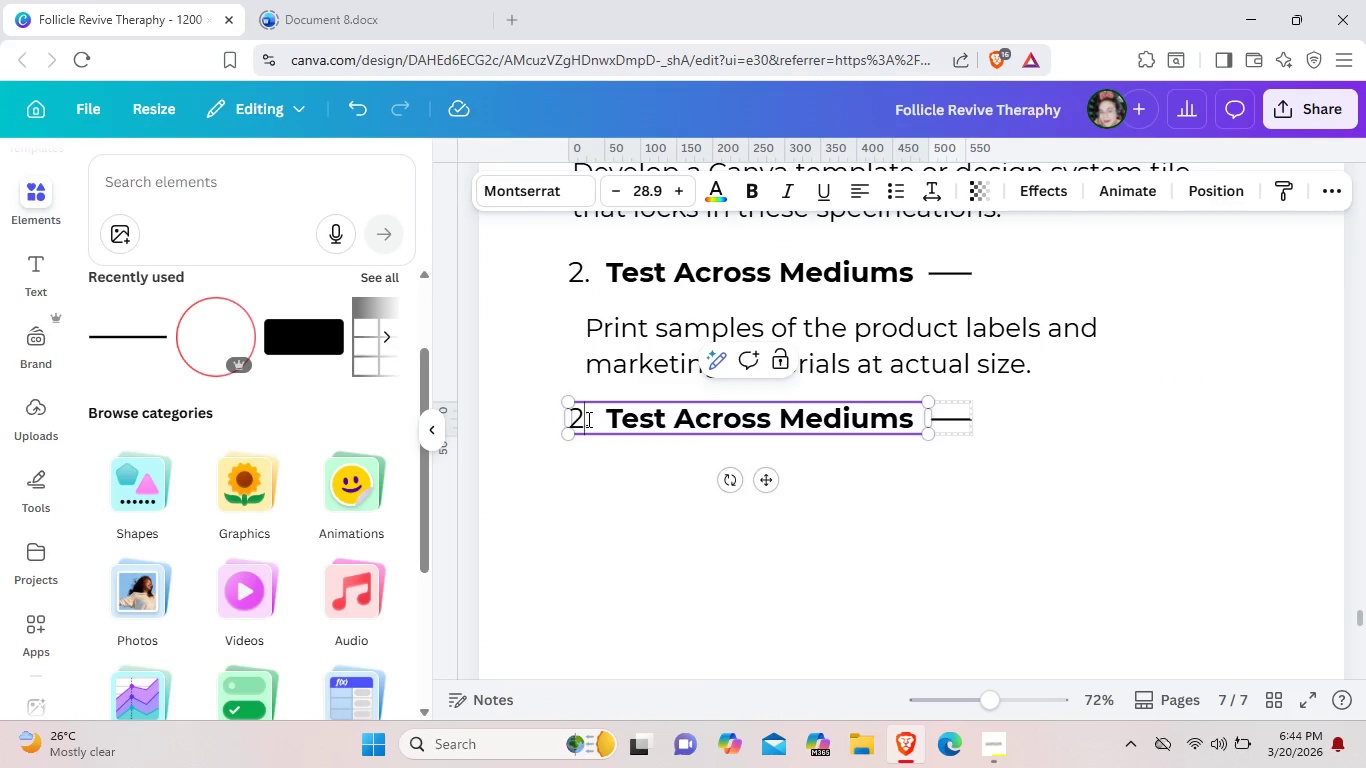 
key(Backspace)
 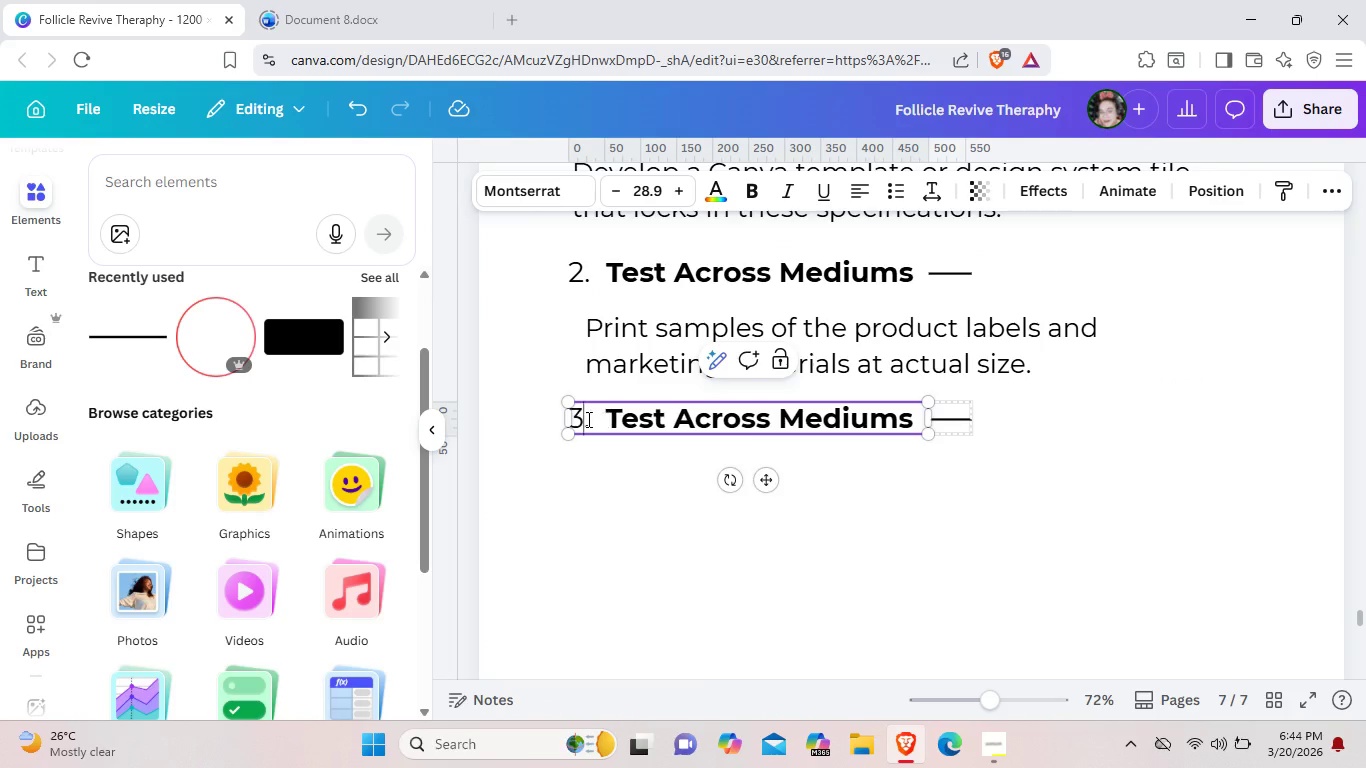 
key(3)
 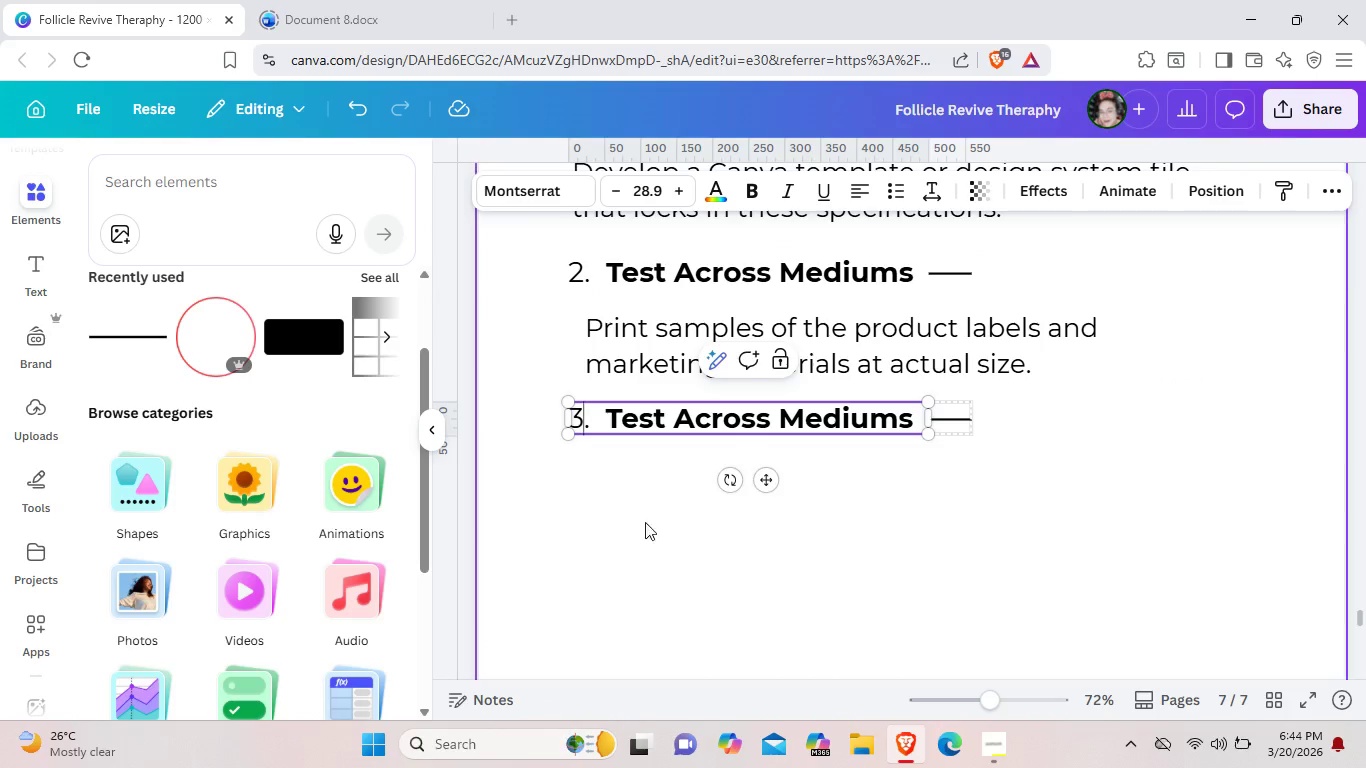 
left_click([647, 557])
 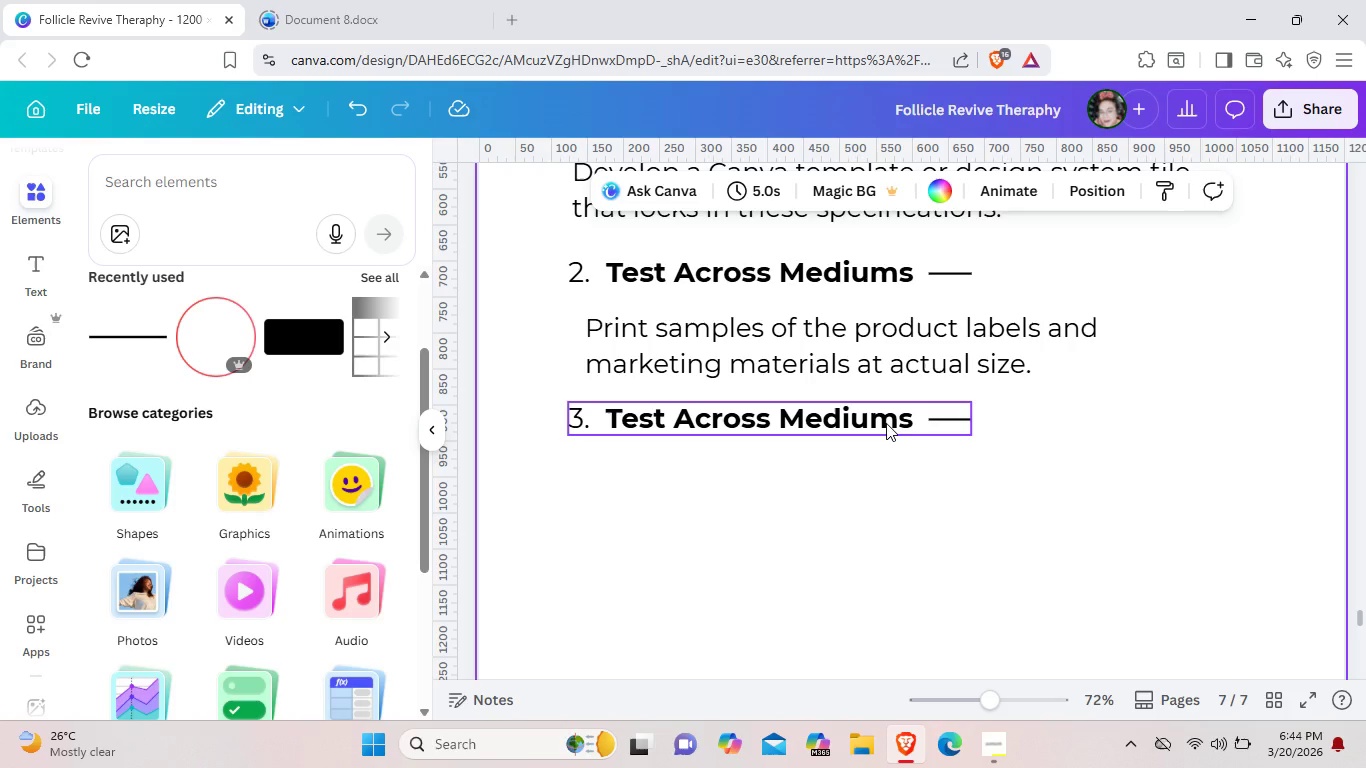 
double_click([885, 423])
 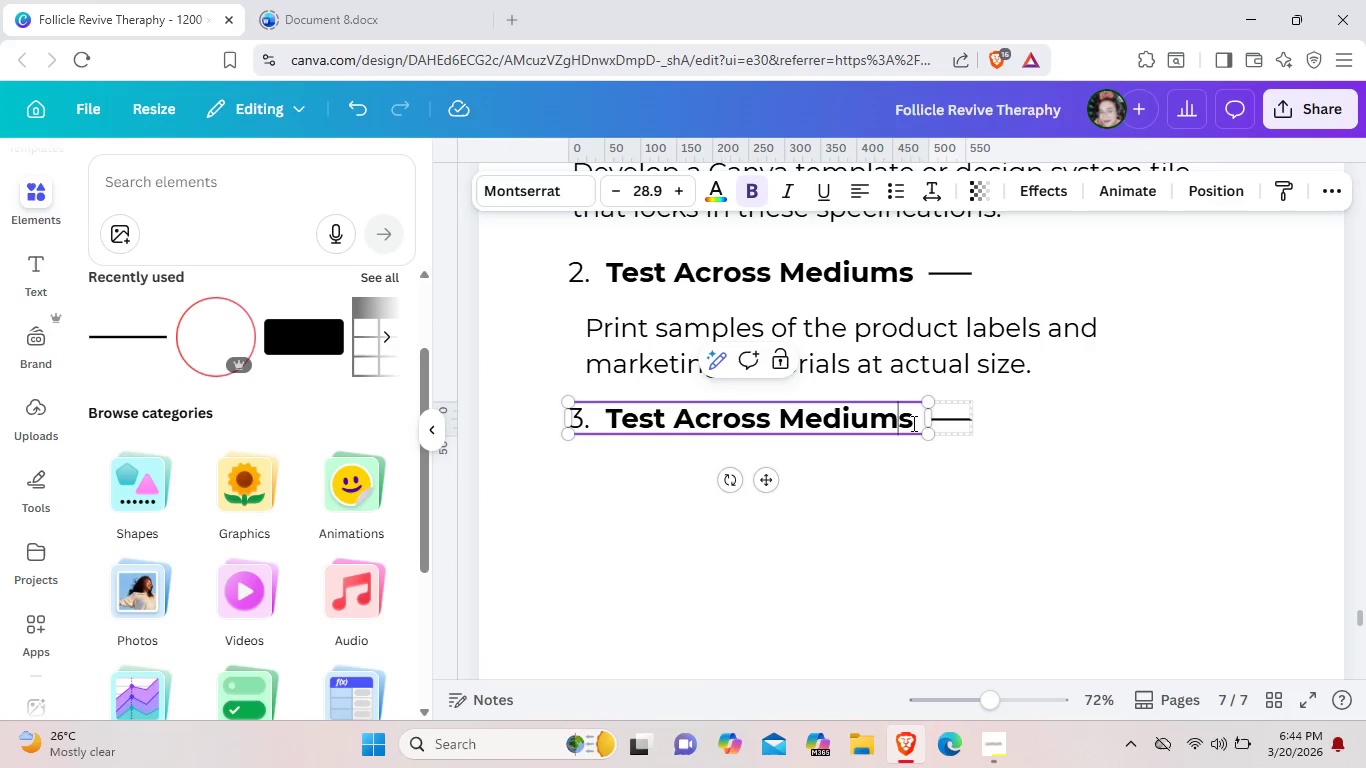 
left_click([912, 423])
 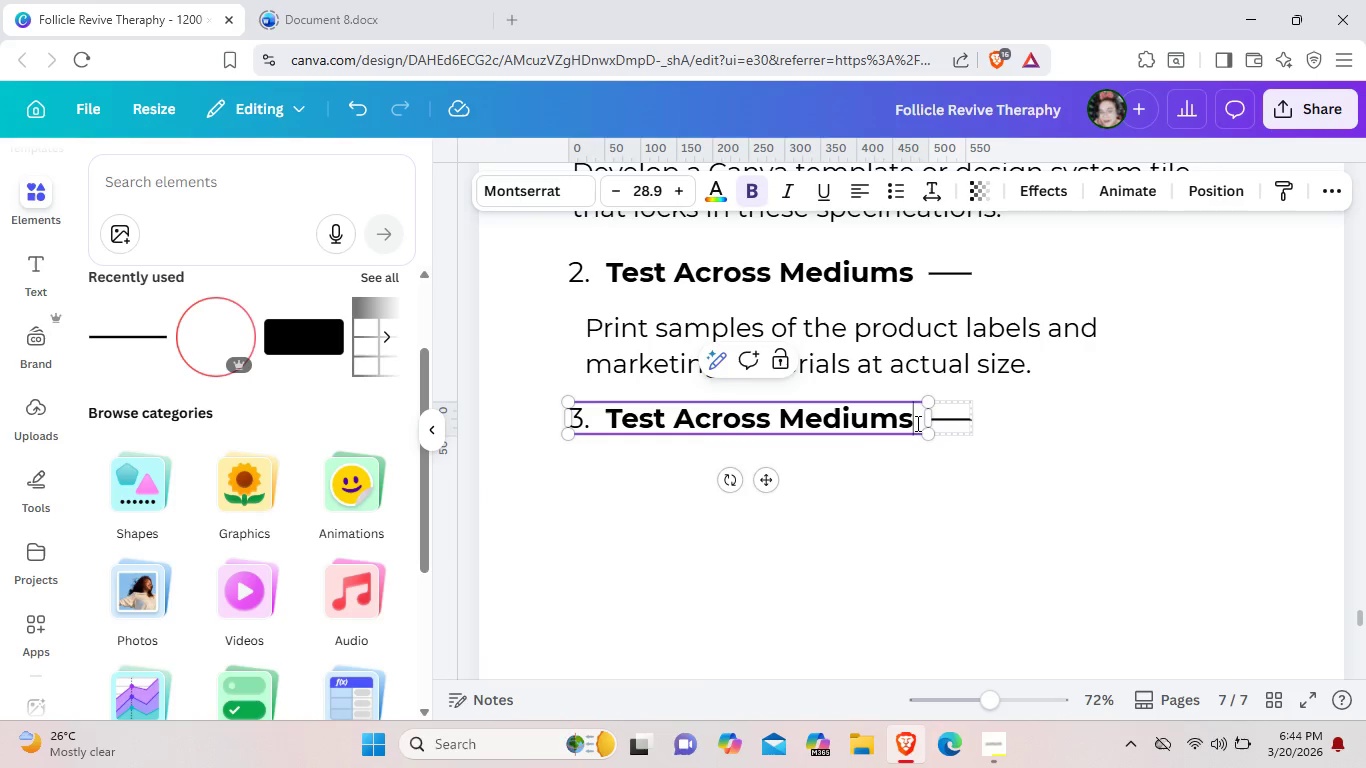 
key(Backspace)
key(Backspace)
key(Backspace)
key(Backspace)
key(Backspace)
key(Backspace)
key(Backspace)
key(Backspace)
key(Backspace)
key(Backspace)
key(Backspace)
key(Backspace)
key(Backspace)
key(Backspace)
key(Backspace)
key(Backspace)
key(Backspace)
key(Backspace)
key(Backspace)
type(d)
key(Backspace)
type(Documents Deviations)
 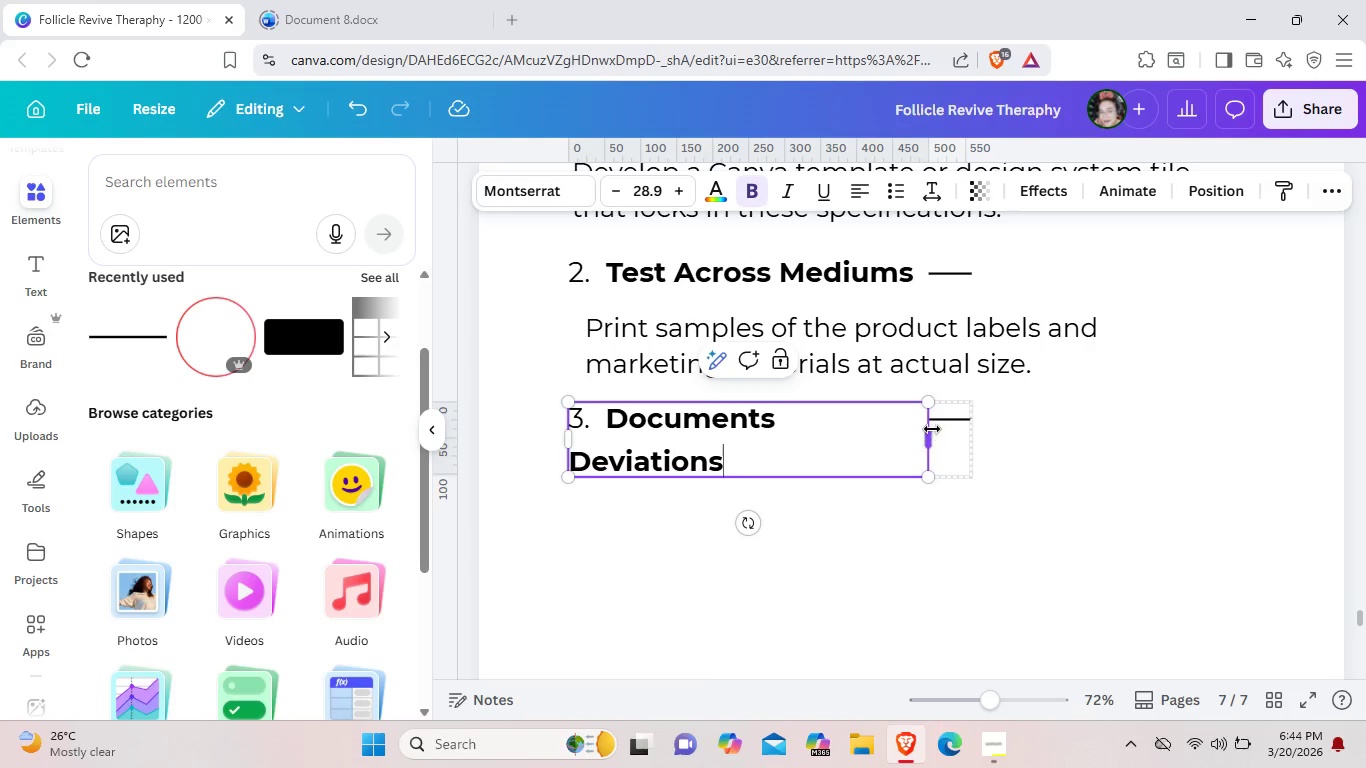 
left_click_drag(start_coordinate=[932, 429], to_coordinate=[944, 429])
 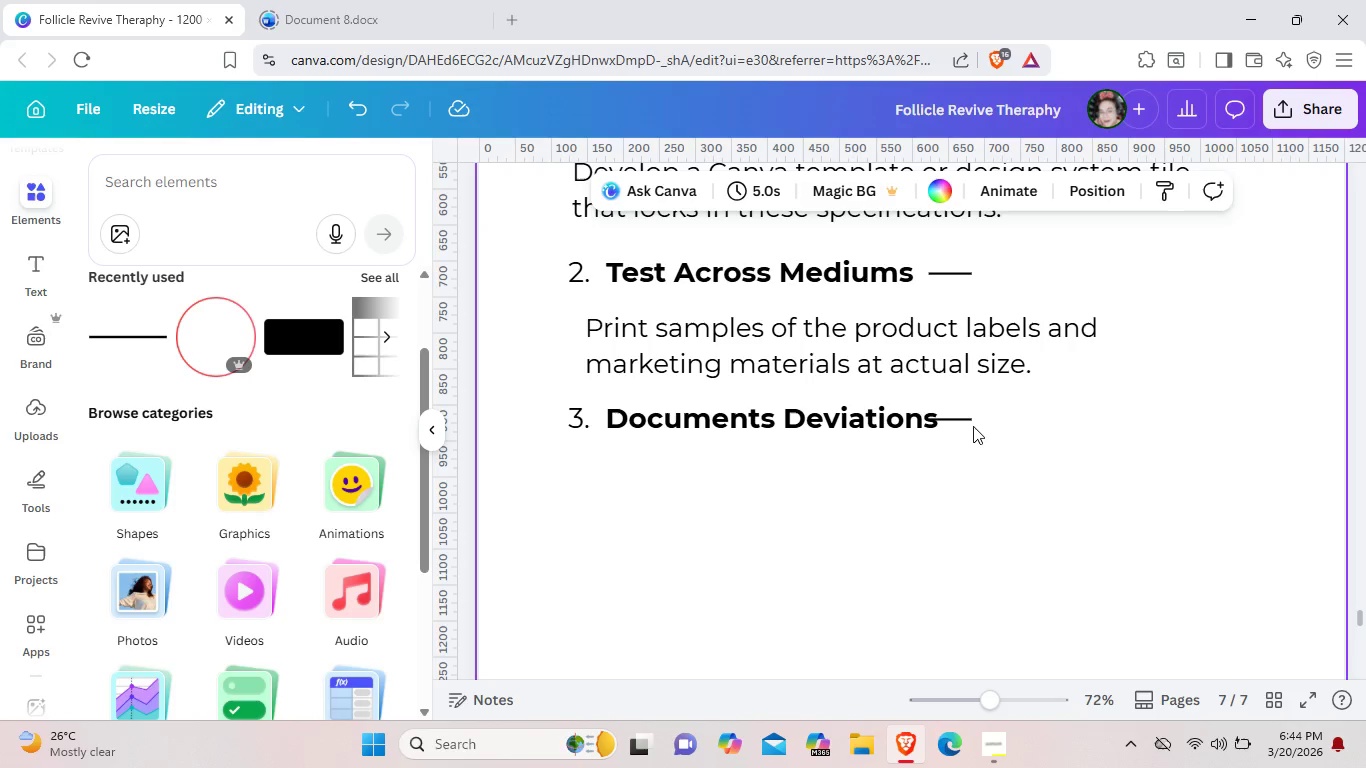 
left_click([962, 422])
 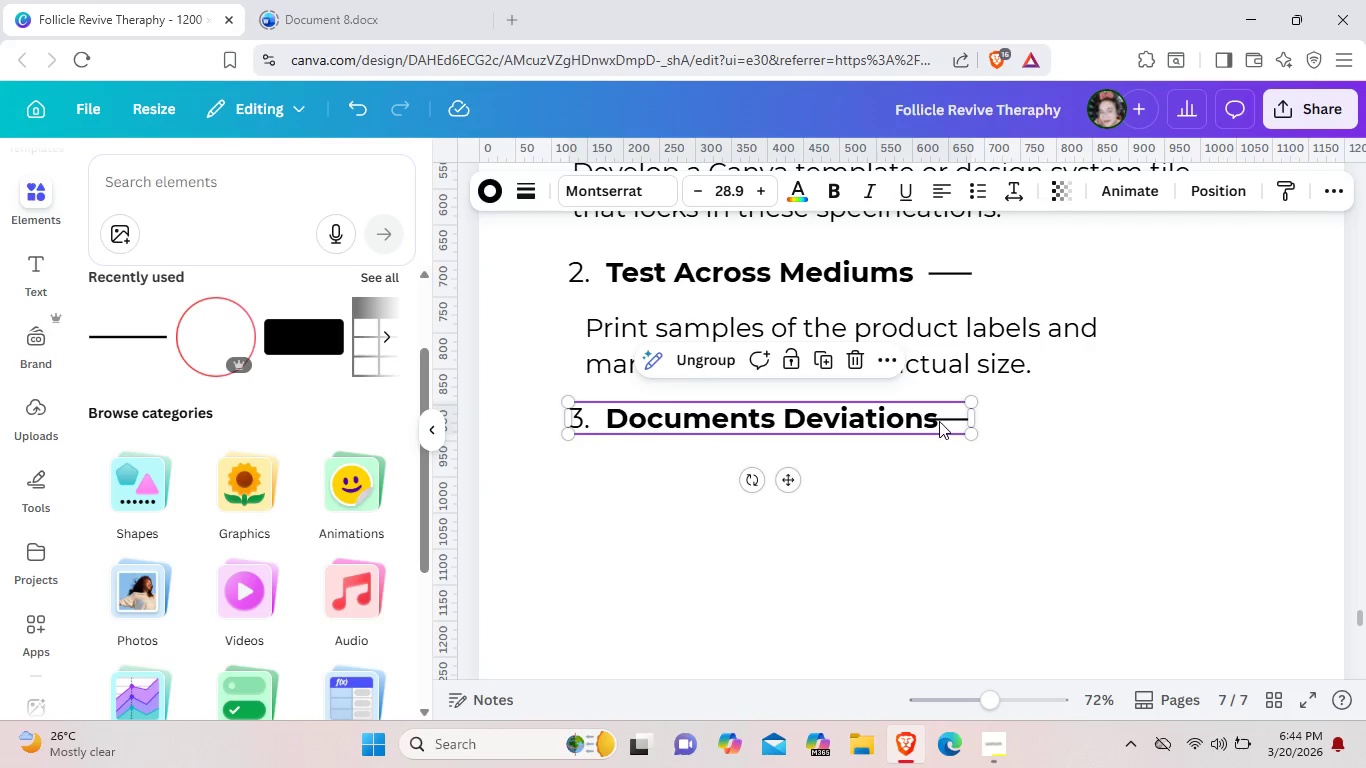 
double_click([939, 421])
 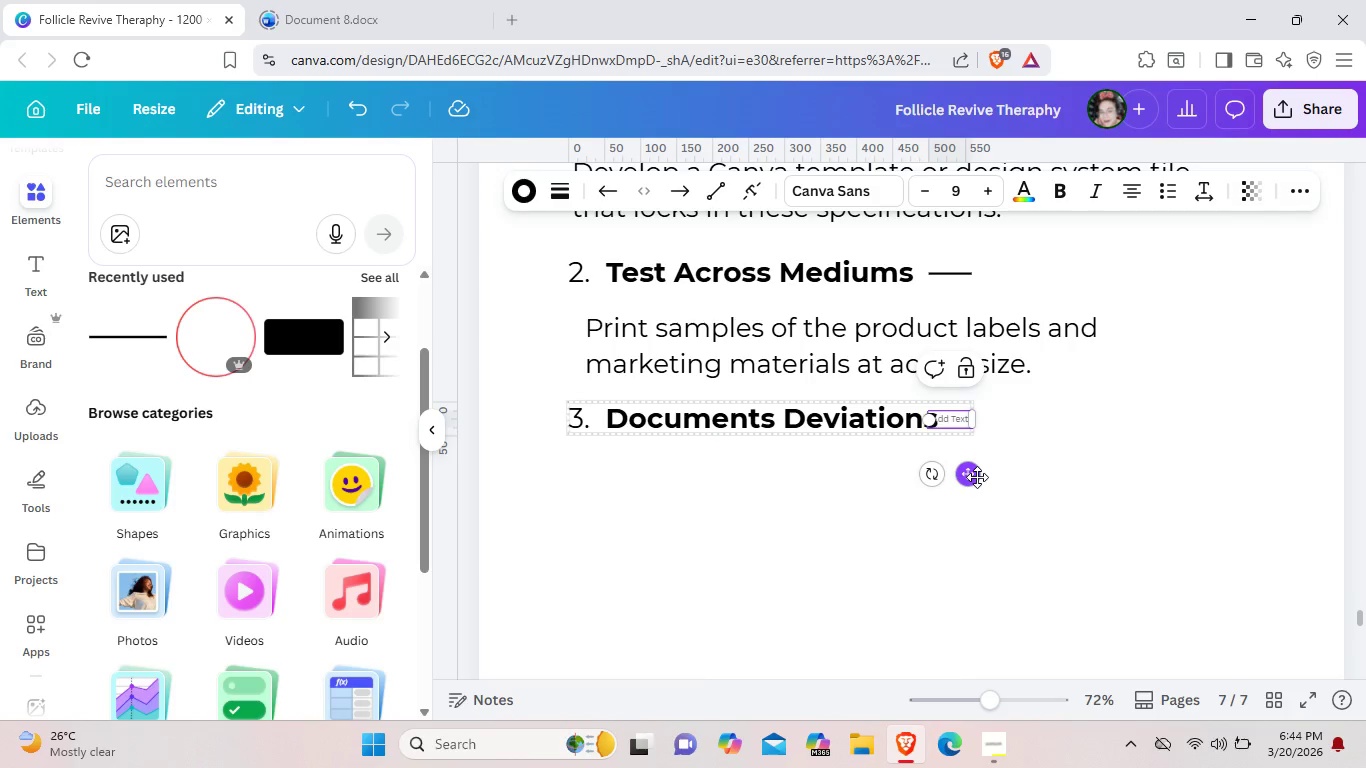 
left_click([1035, 481])
 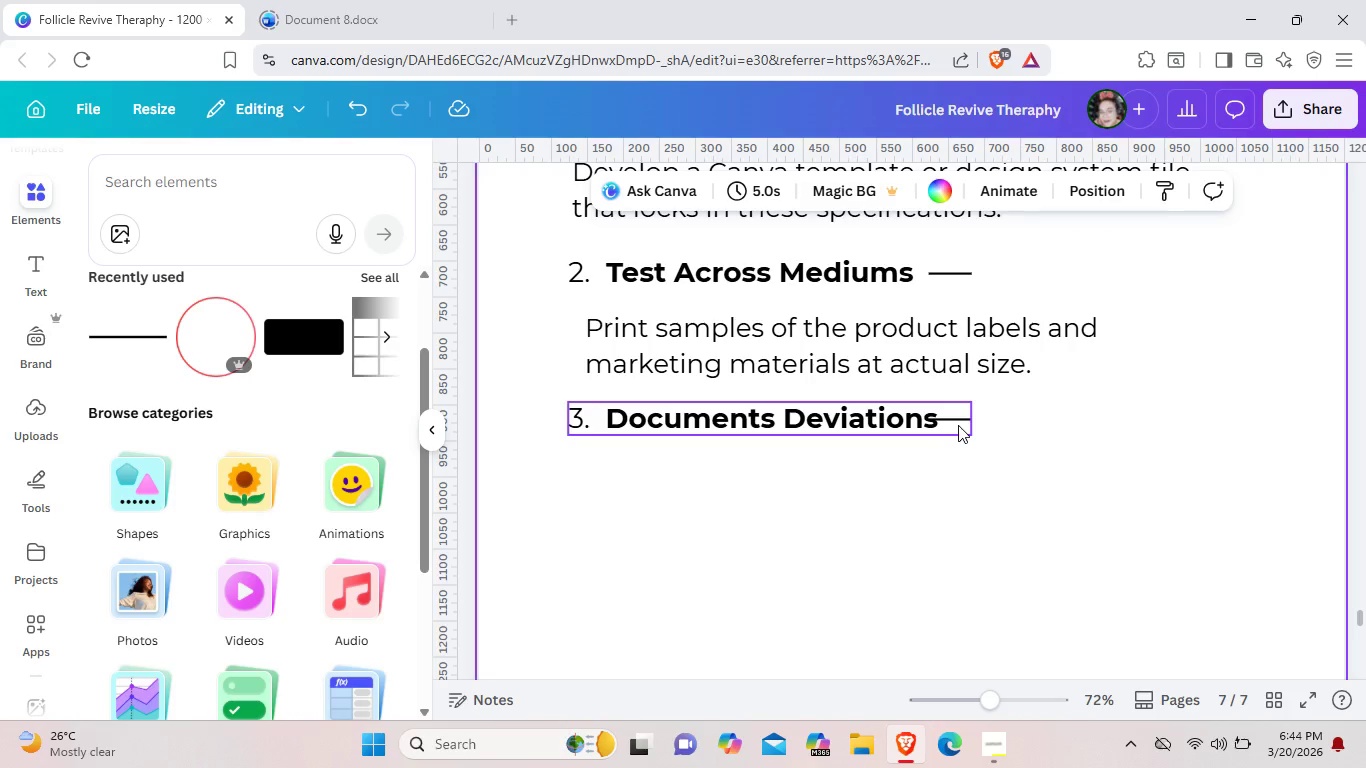 
left_click([958, 425])
 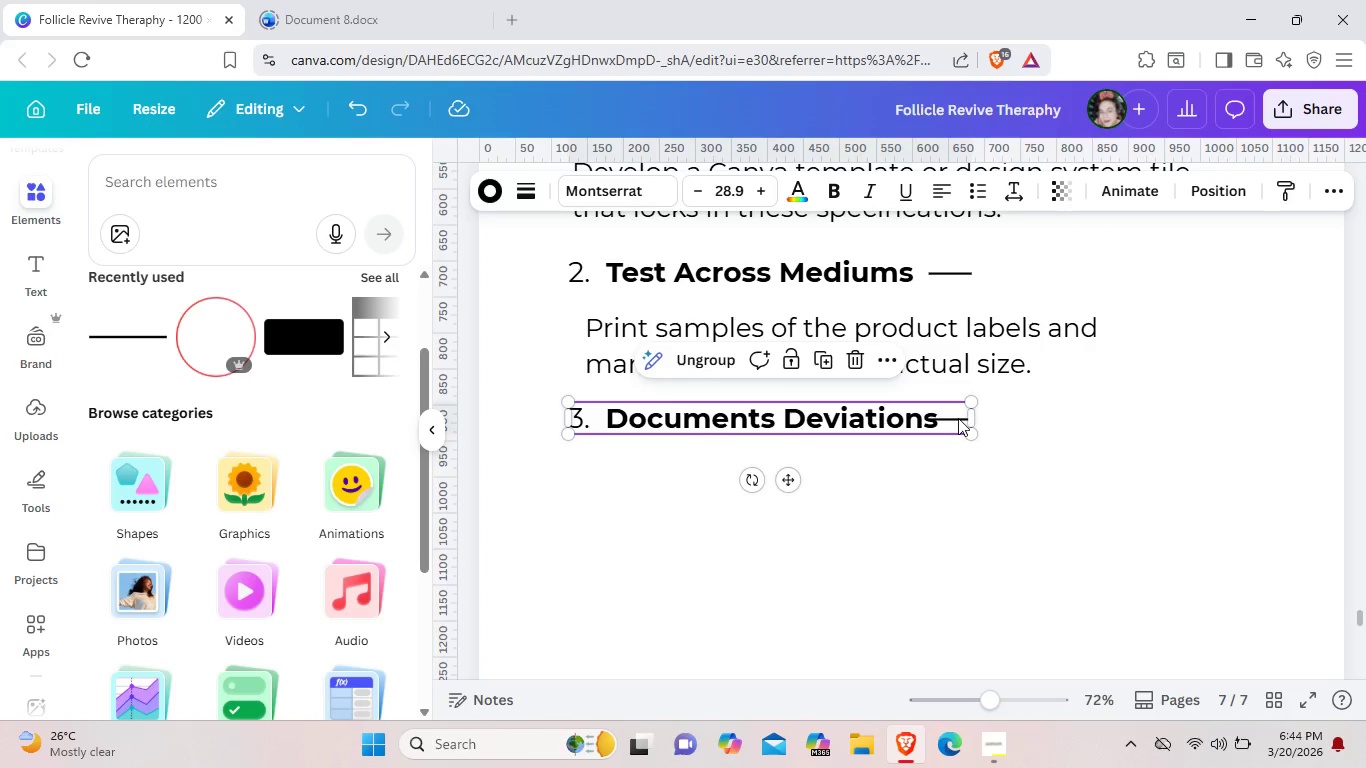 
left_click([958, 418])
 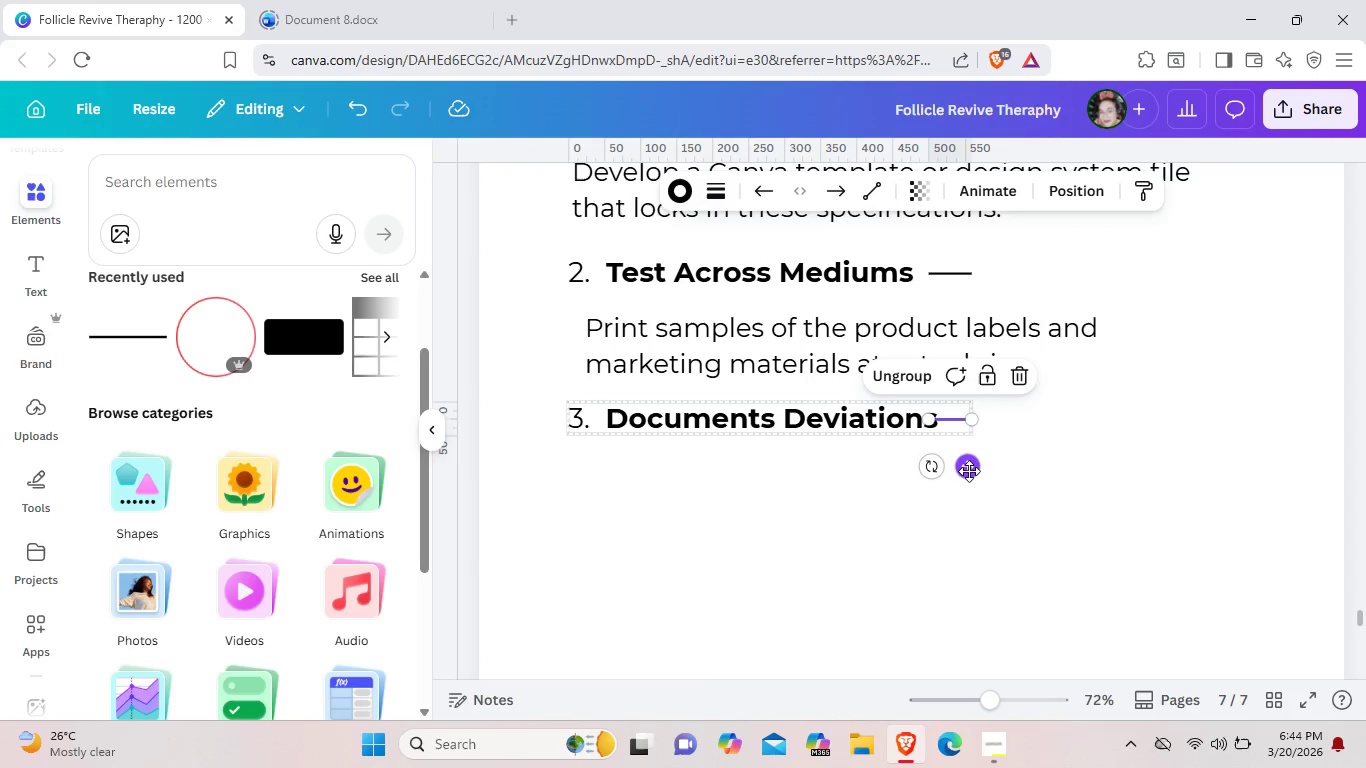 
left_click_drag(start_coordinate=[970, 473], to_coordinate=[992, 473])
 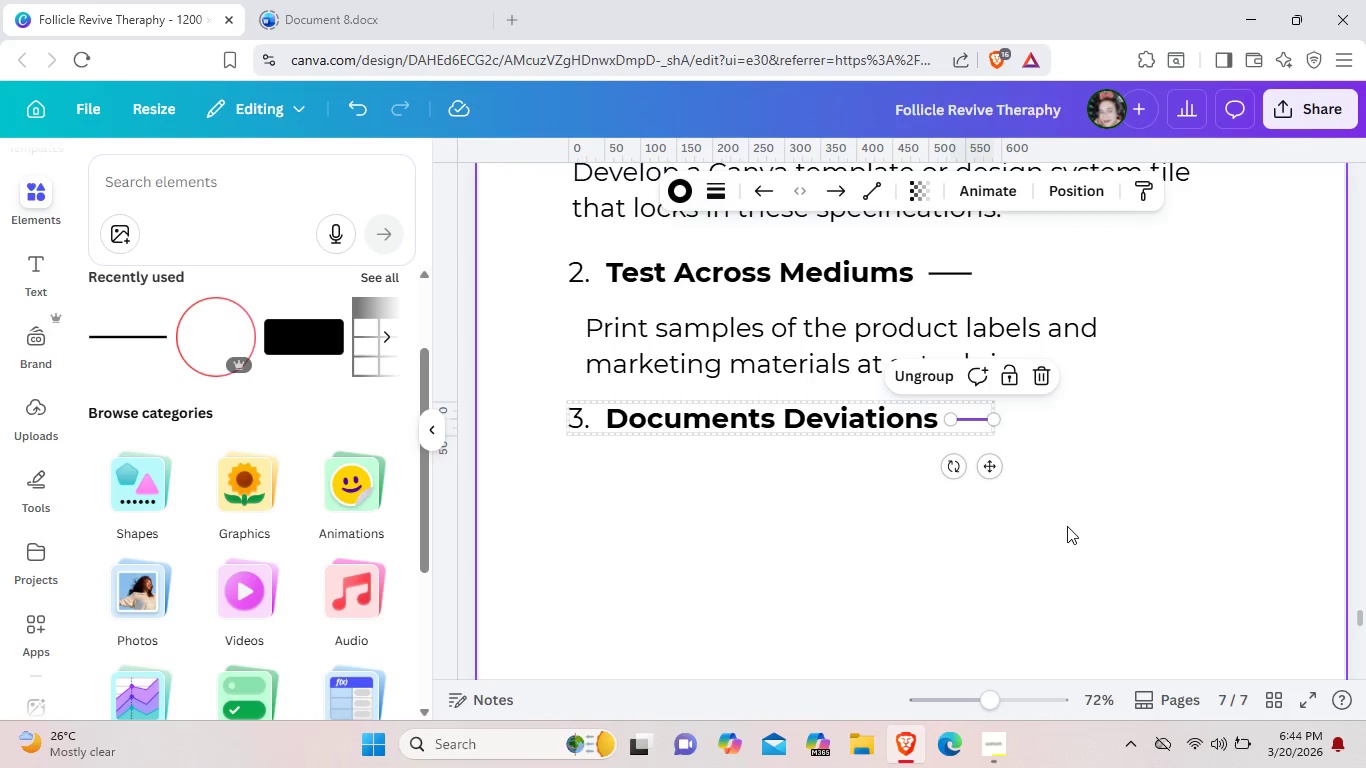 
left_click([1067, 526])
 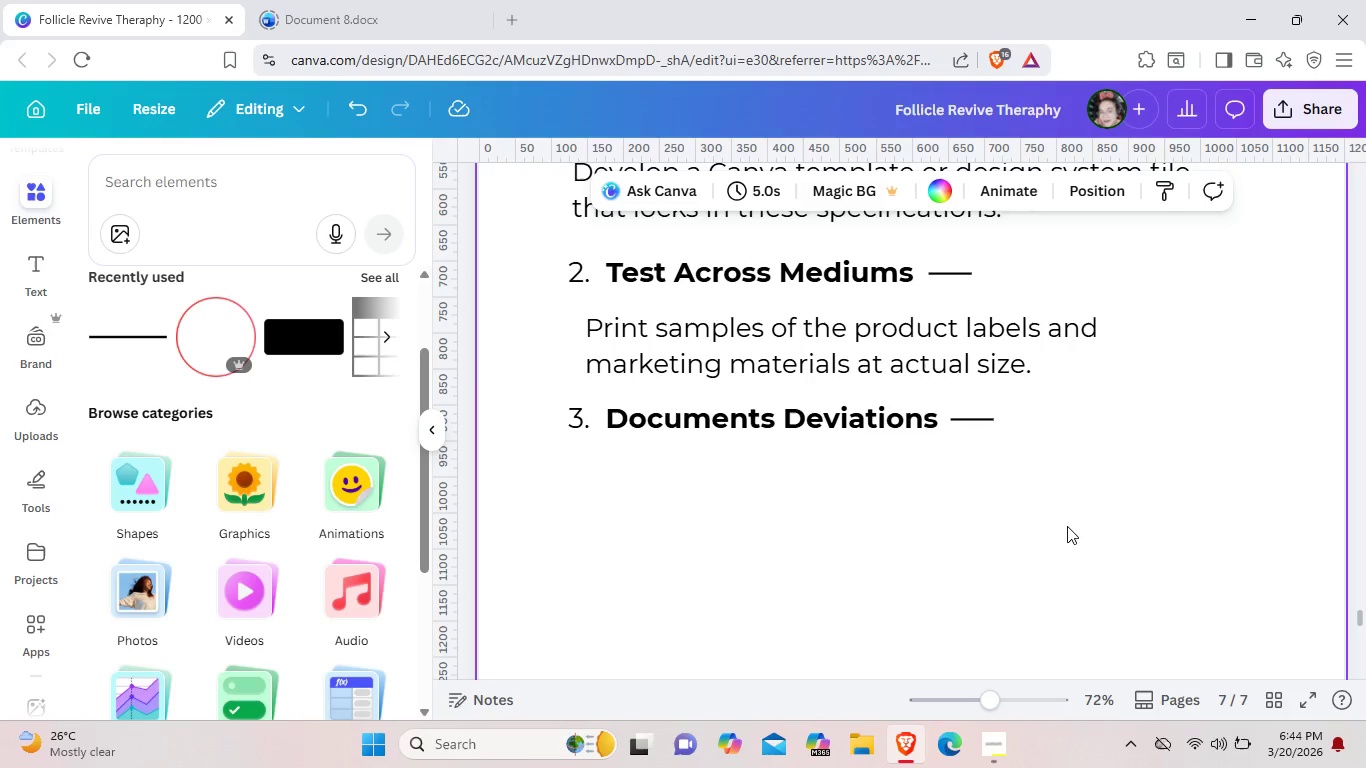 
wait(5.25)
 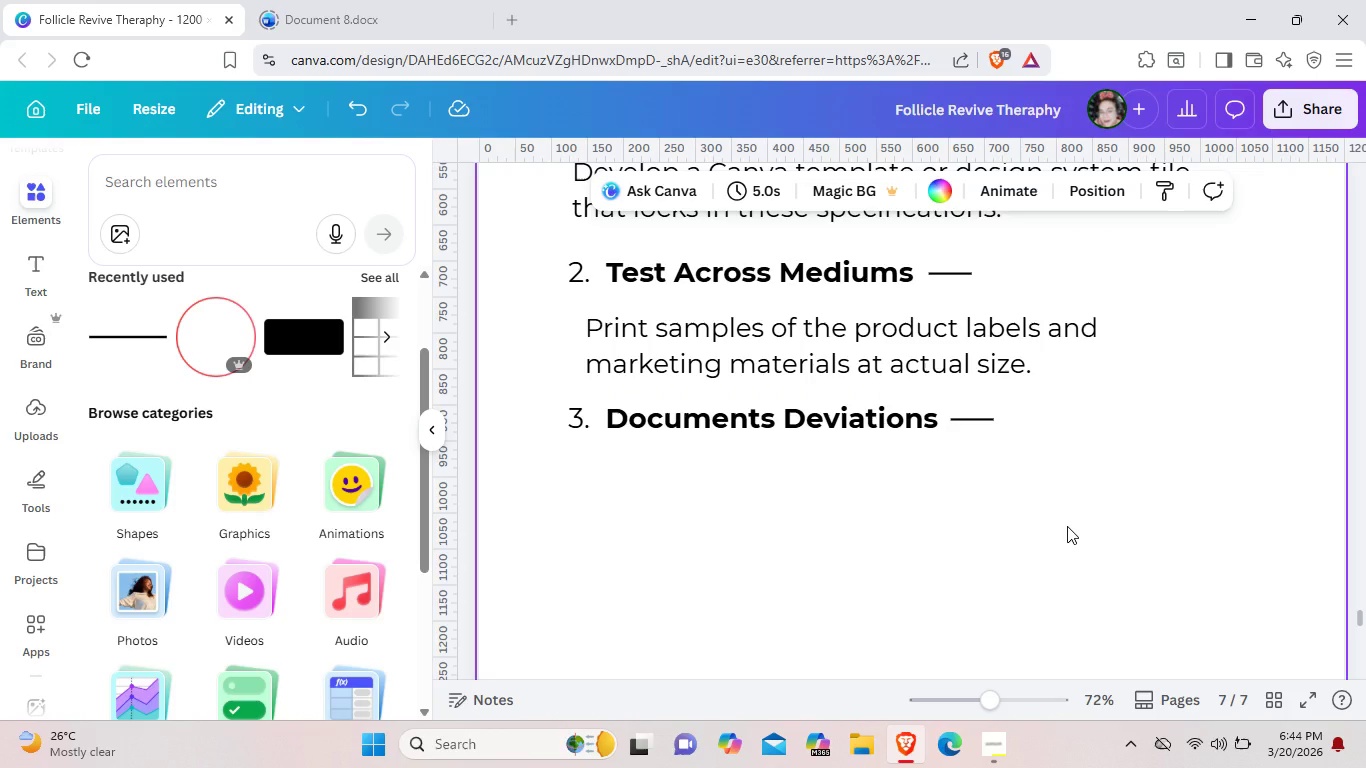 
left_click([951, 322])
 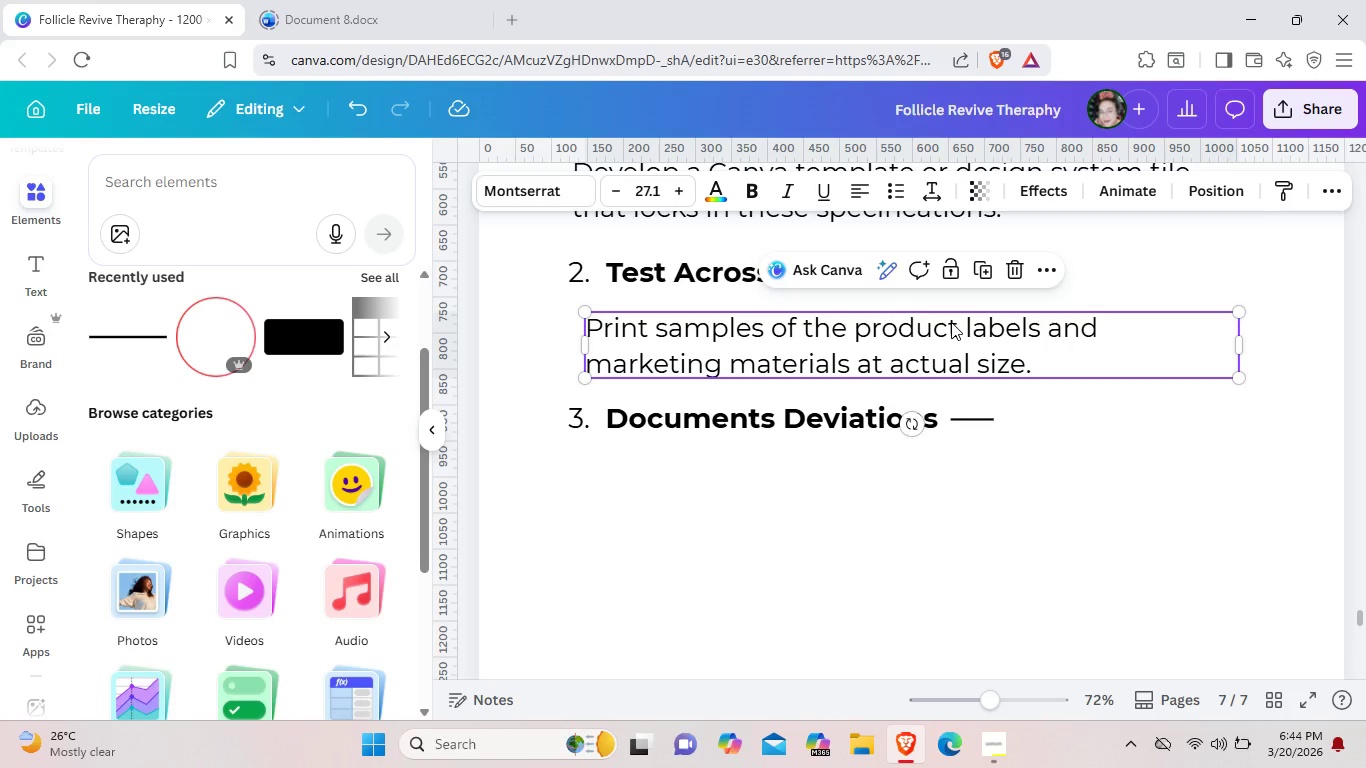 
key(Control+C)
 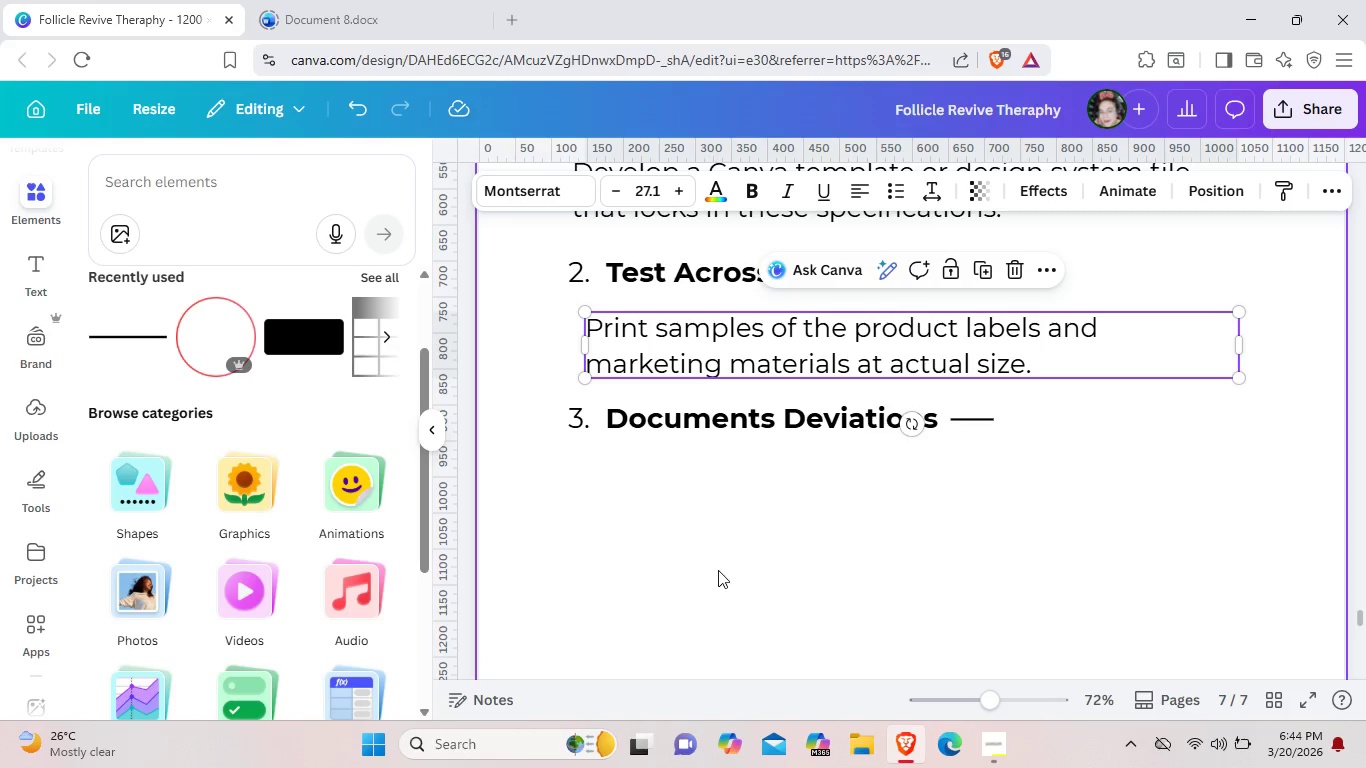 
left_click([718, 570])
 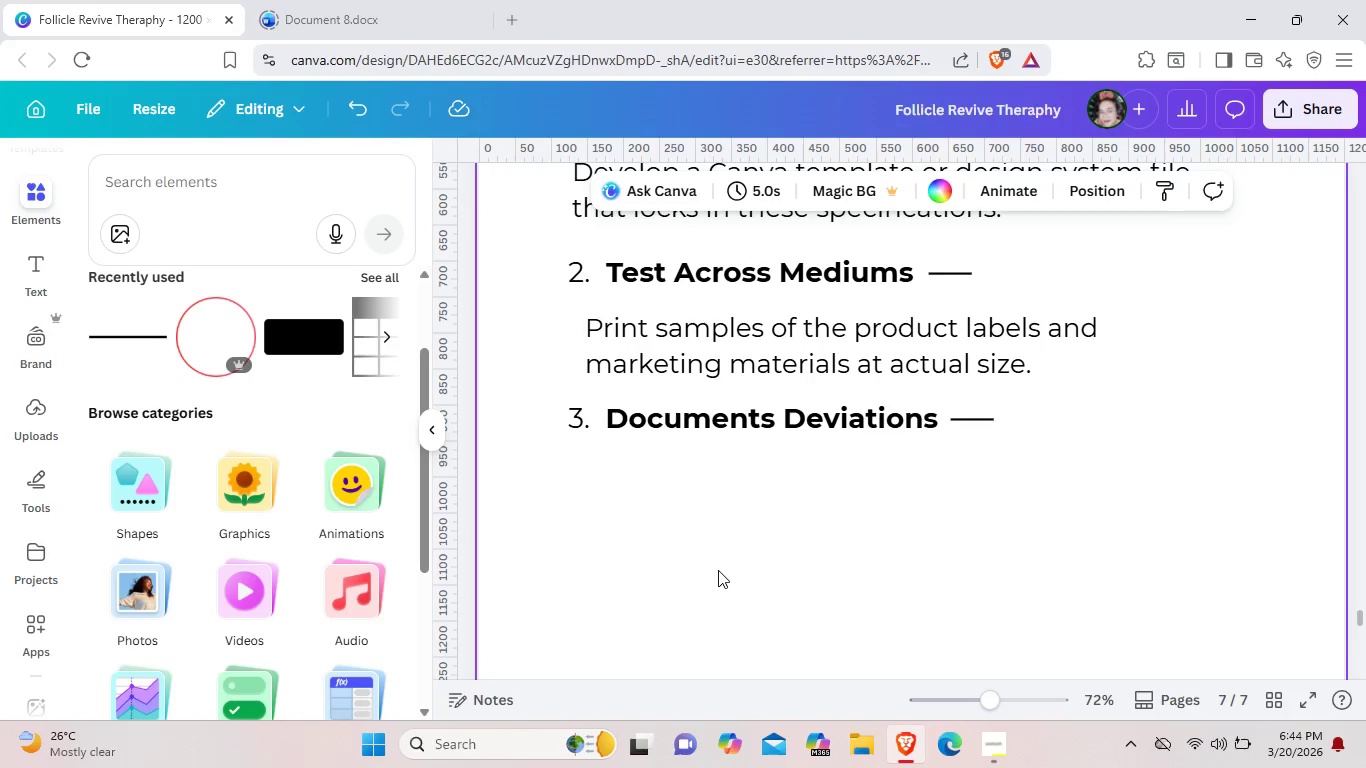 
key(Control+V)
 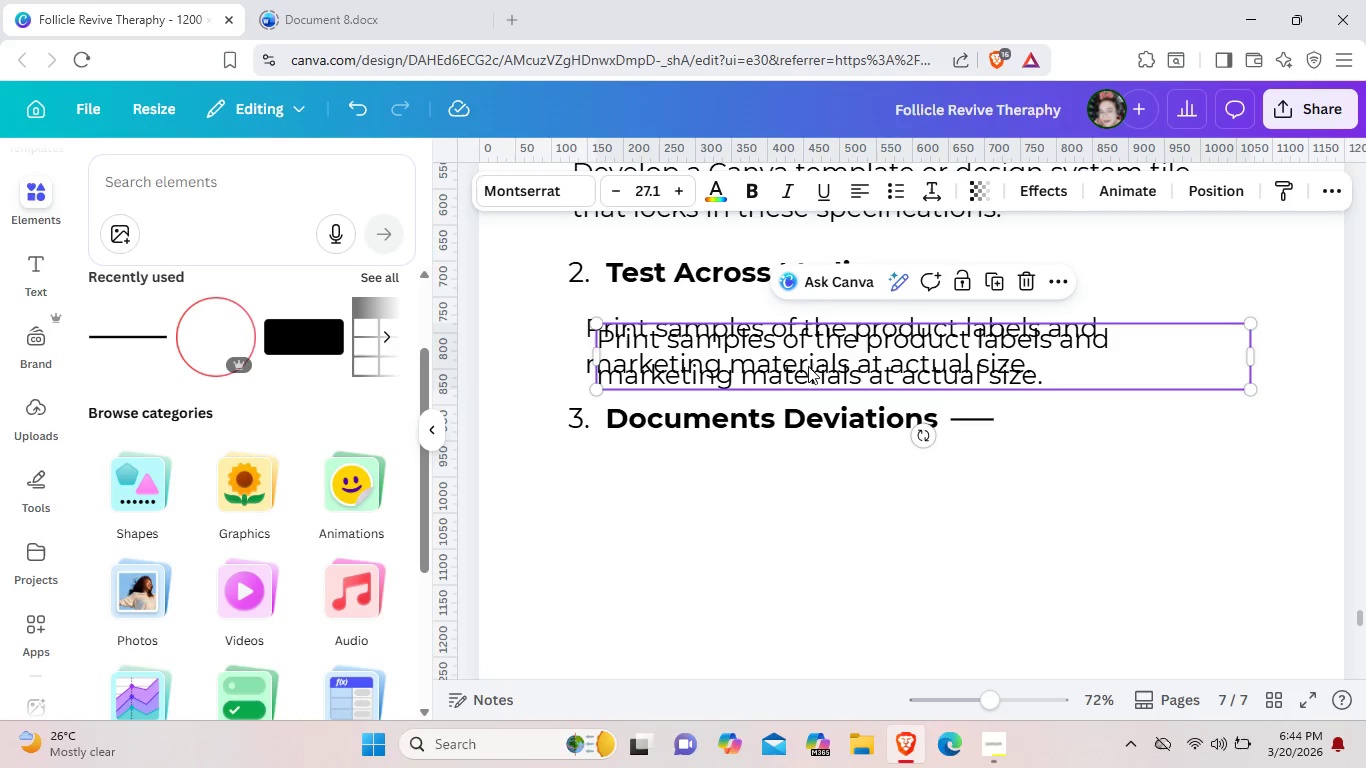 
left_click_drag(start_coordinate=[810, 357], to_coordinate=[791, 489])
 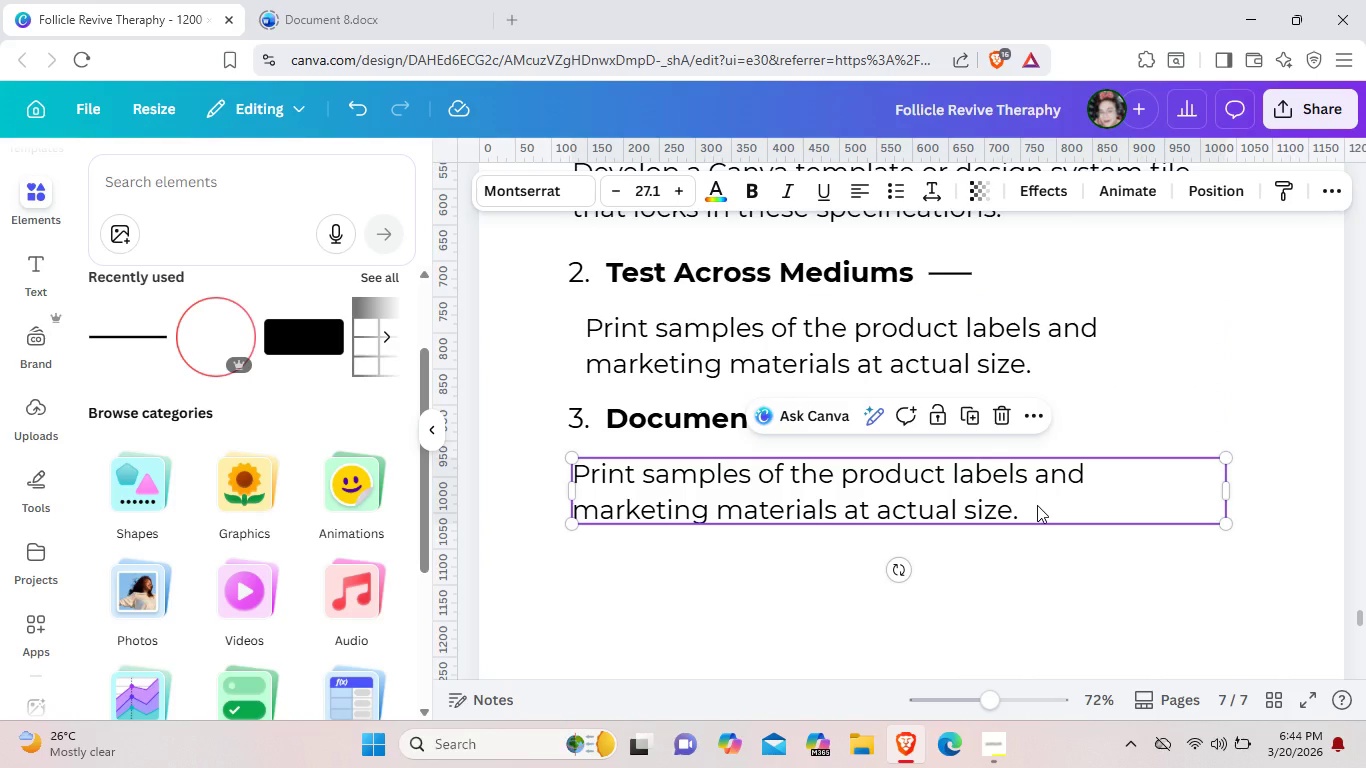 
left_click([1037, 505])
 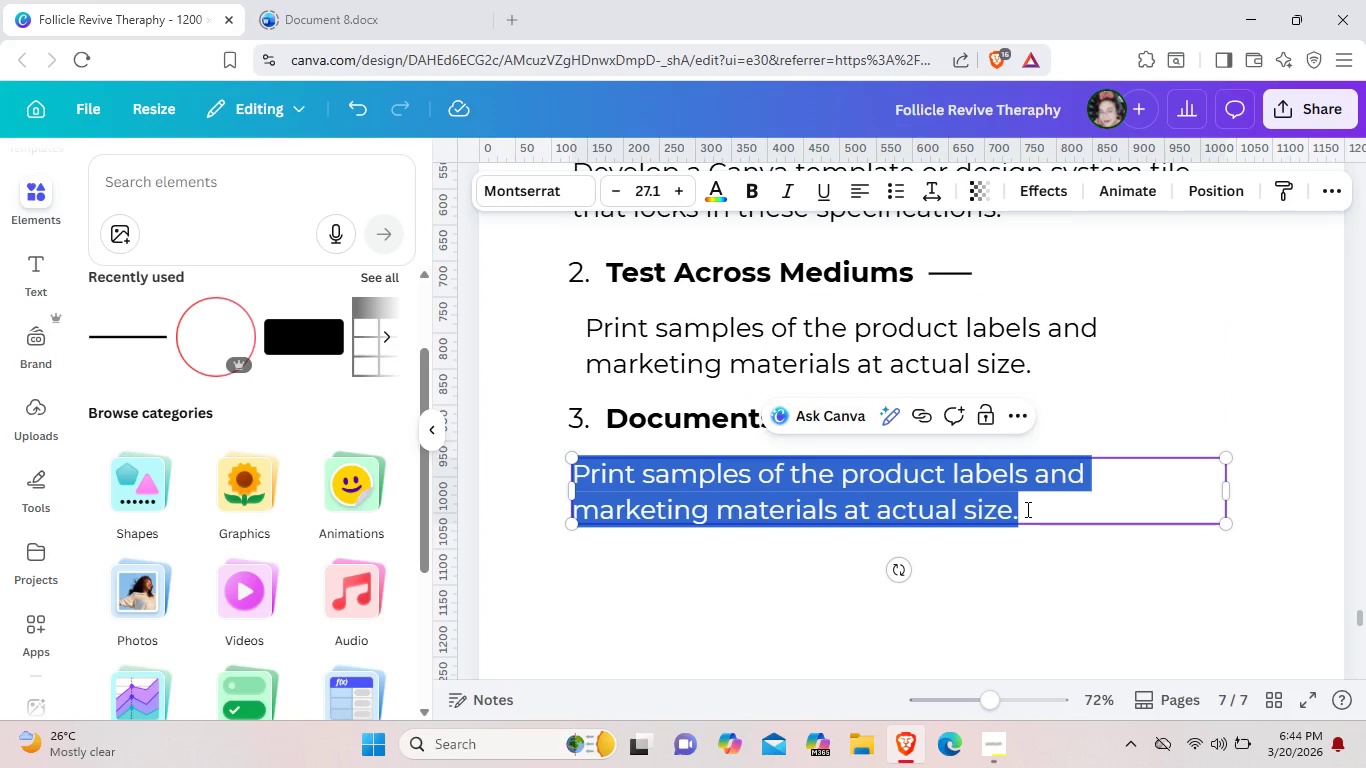 
key(Backspace)
type(If the circume)
key(Backspace)
type(tnc)
key(Backspace)
key(Backspace)
type(ANC)
key(Backspace)
key(Backspace)
key(Backspace)
type(ances)
 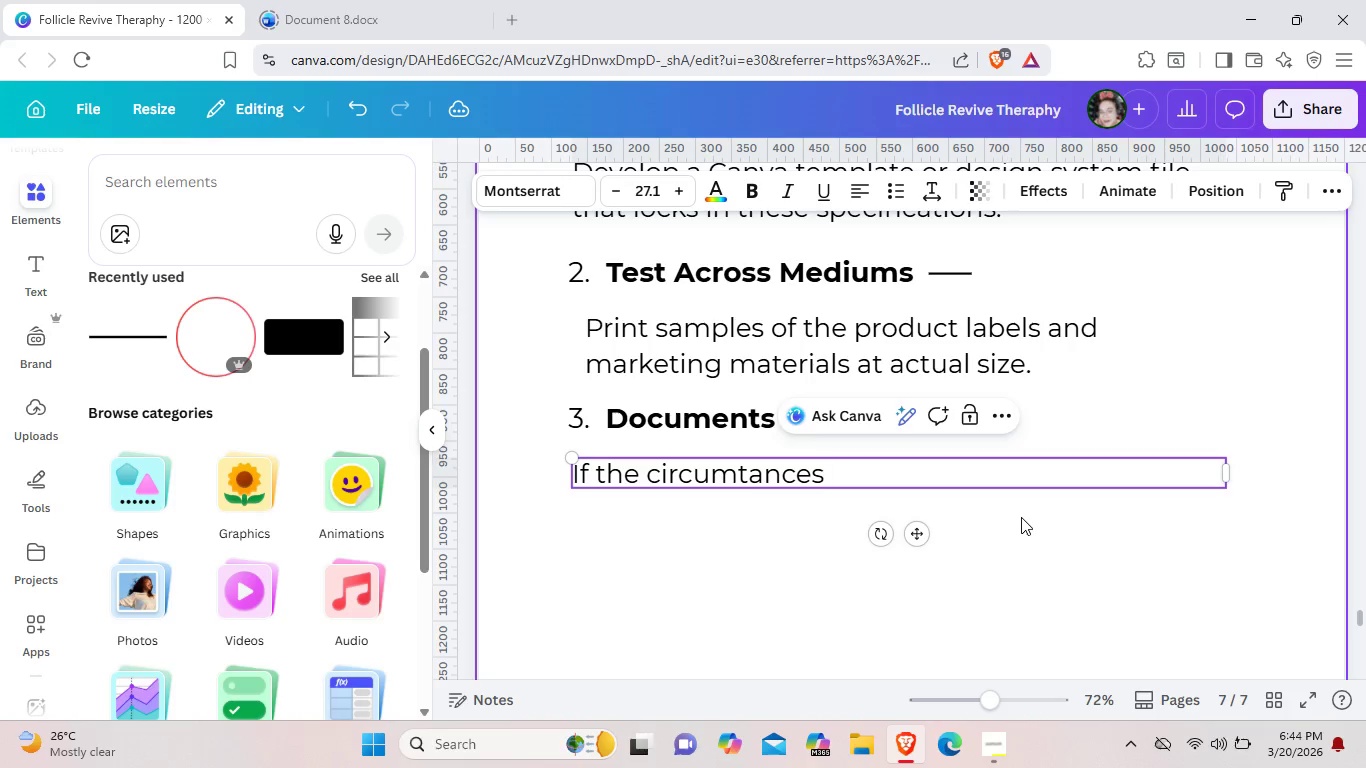 
type( require decia)
key(Backspace)
key(Backspace)
key(Backspace)
type(viating from guidelines)
 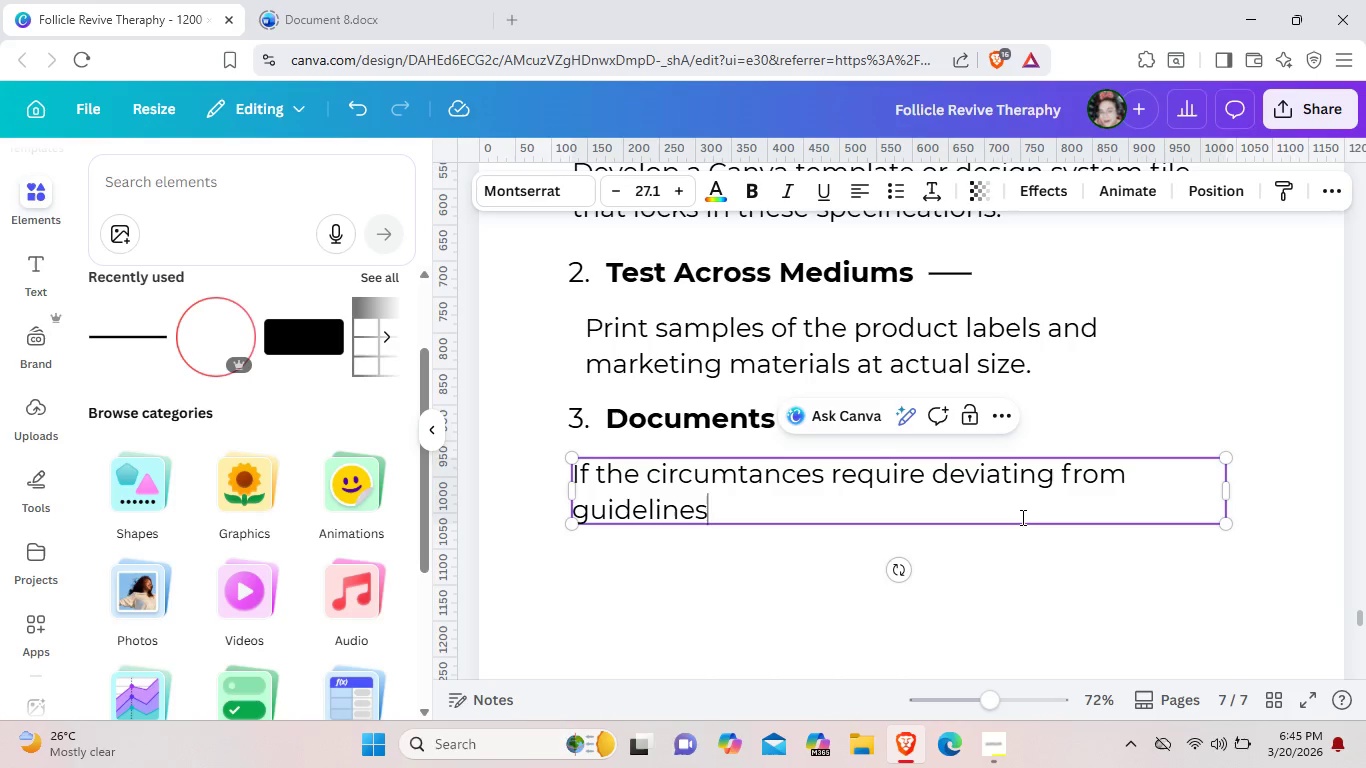 
type(, guidelines document the reason)
 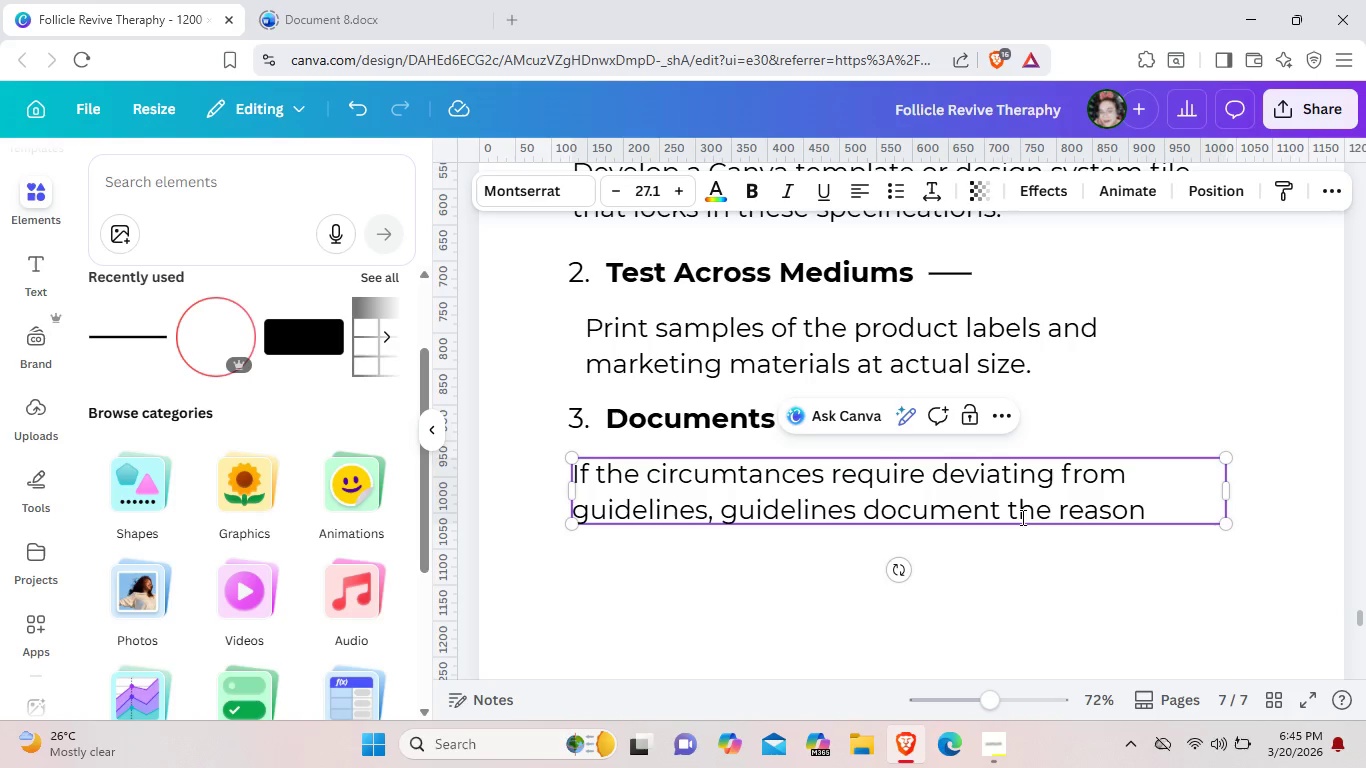 
type( and ensure it is temporary.)
 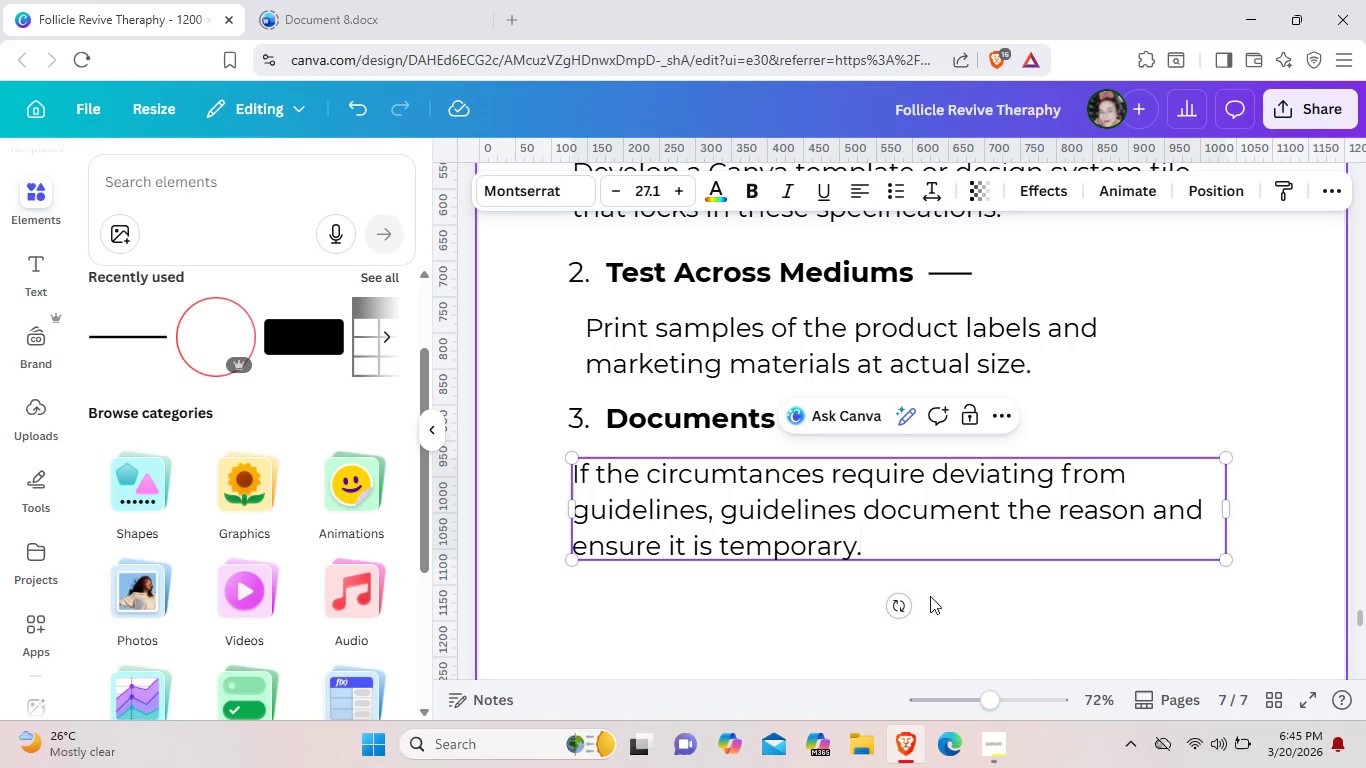 
left_click([665, 590])
 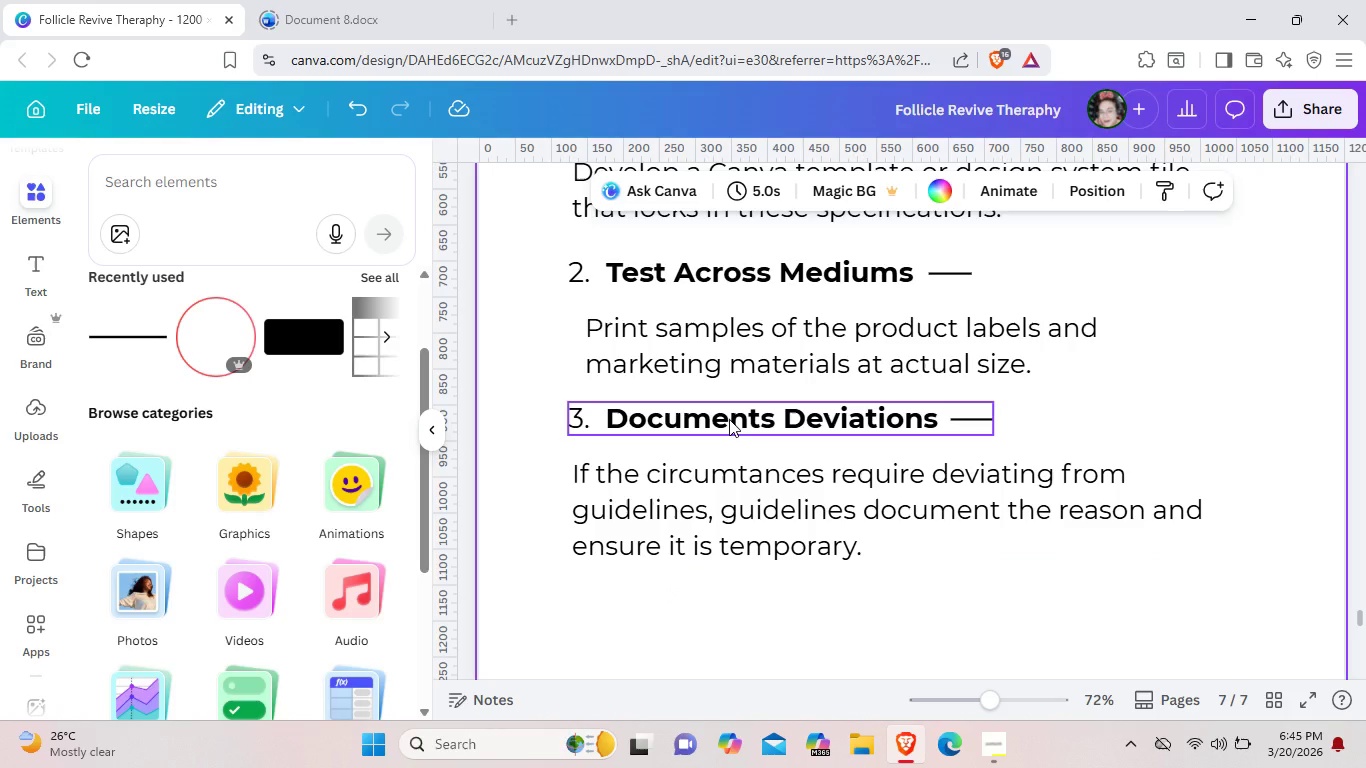 
left_click([729, 419])
 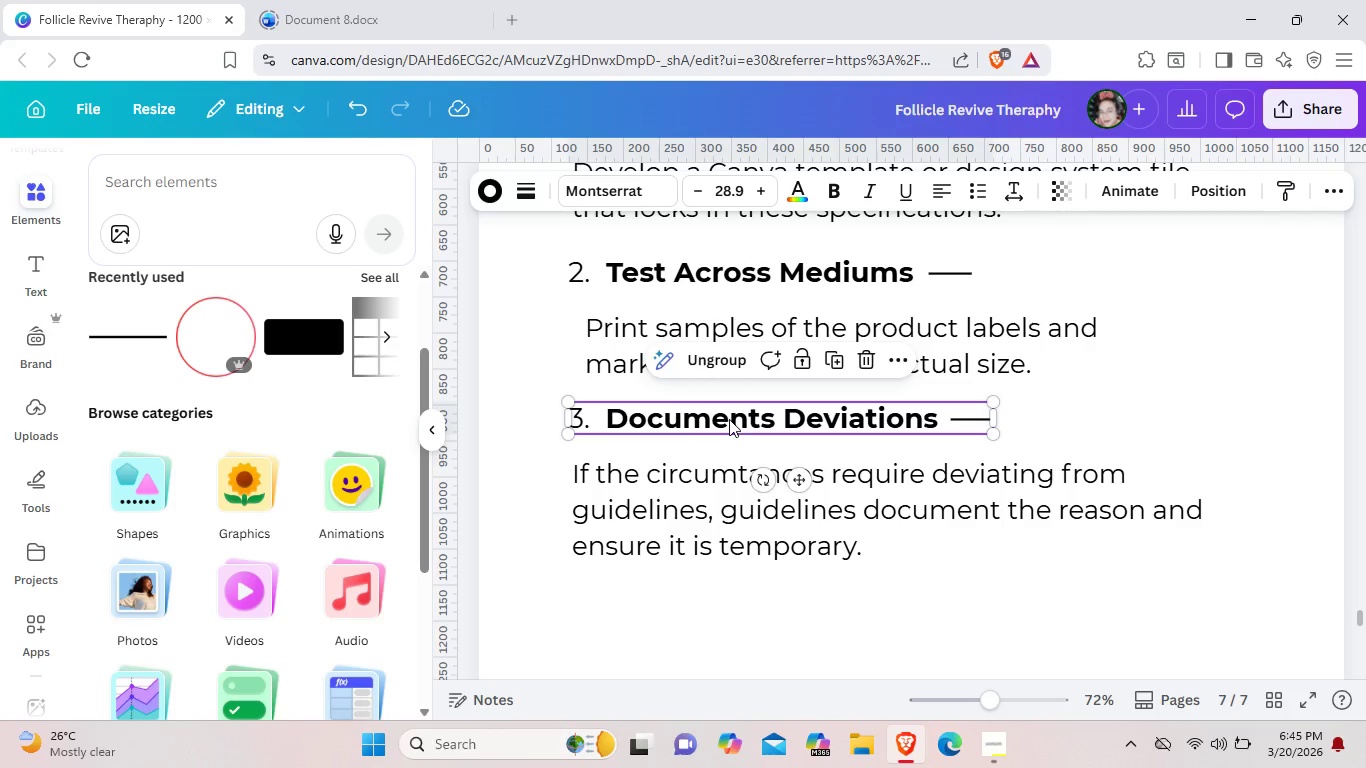 
key(Control+C)
 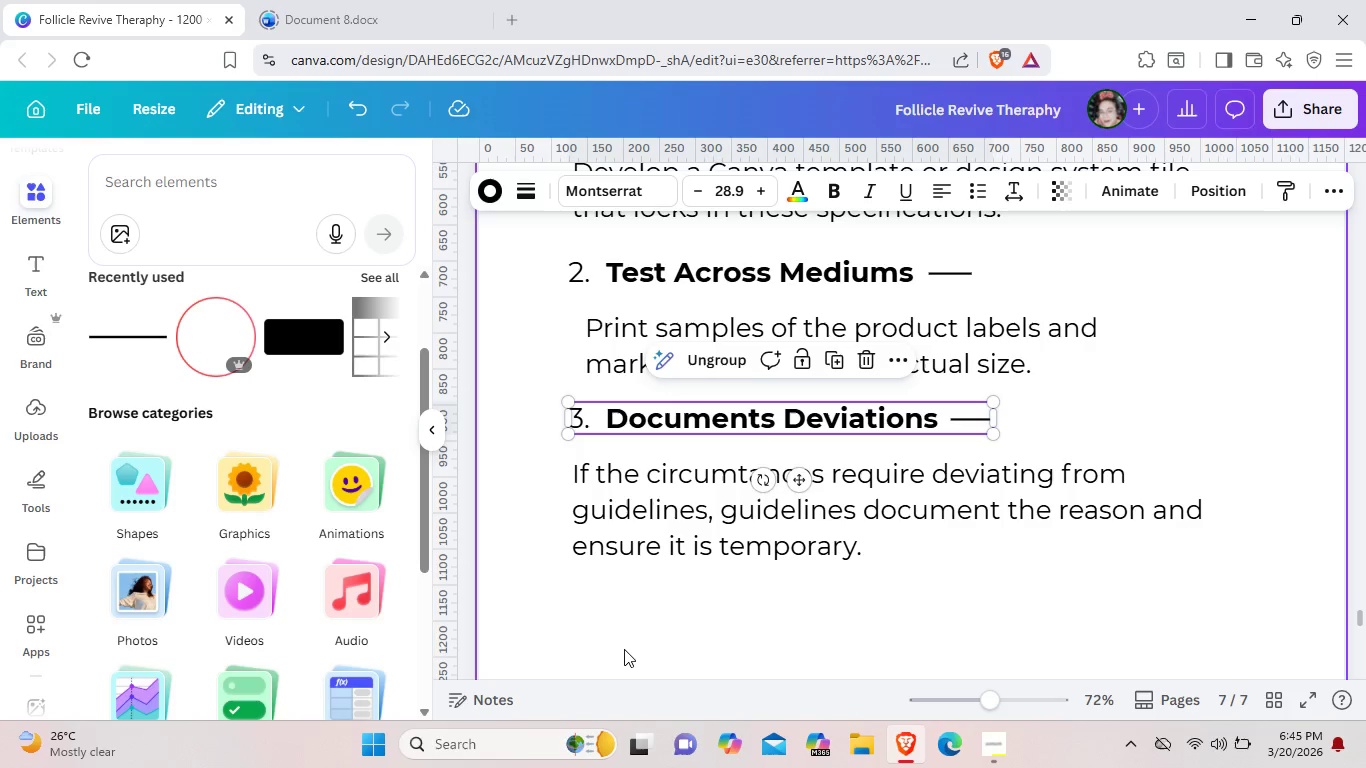 
left_click([624, 649])
 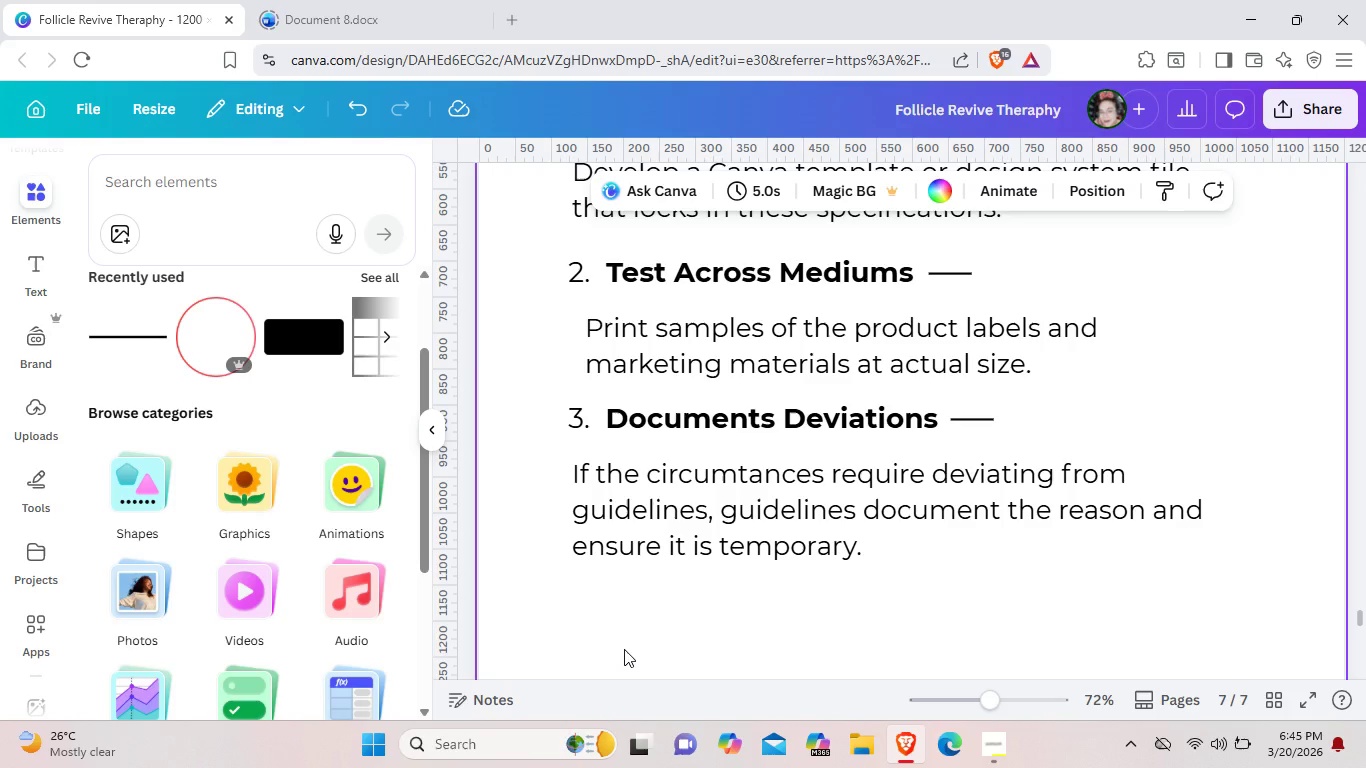 
key(Control+V)
 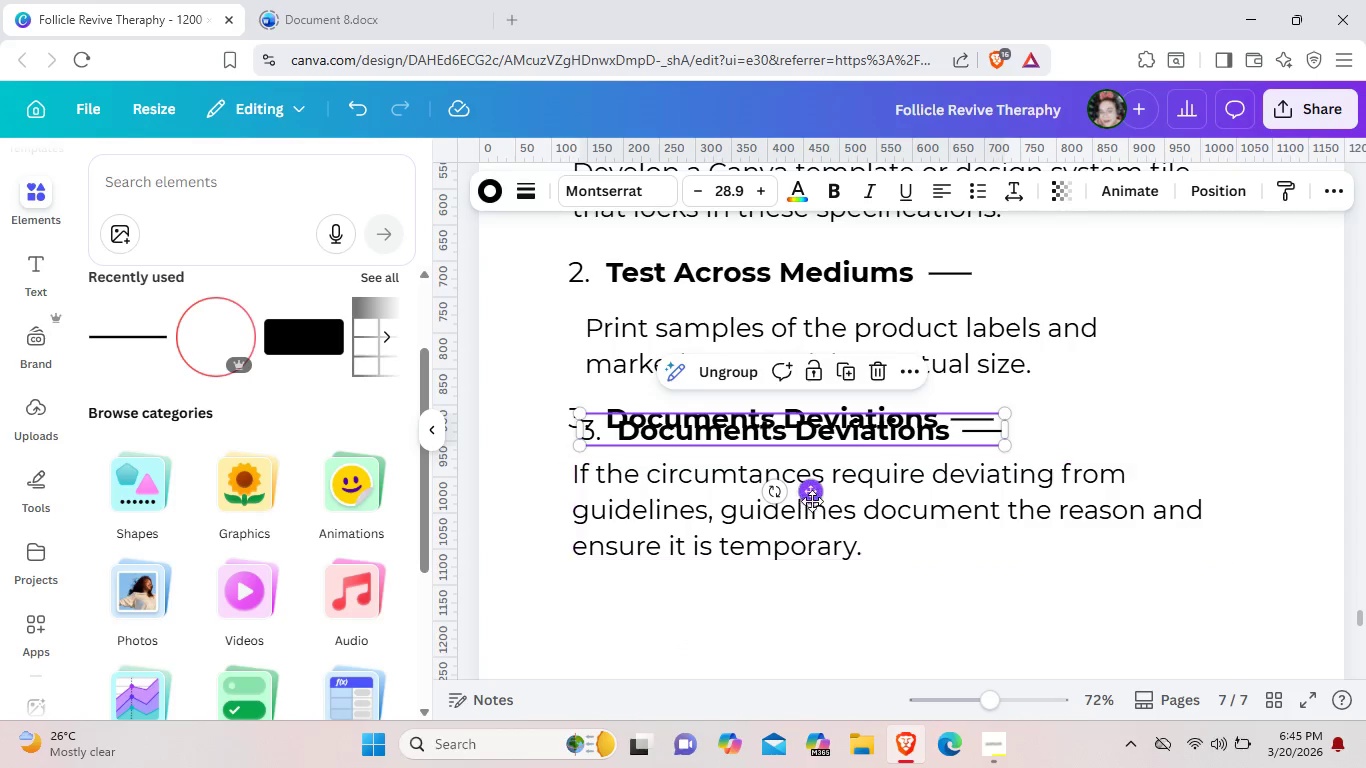 
left_click_drag(start_coordinate=[817, 490], to_coordinate=[804, 664])
 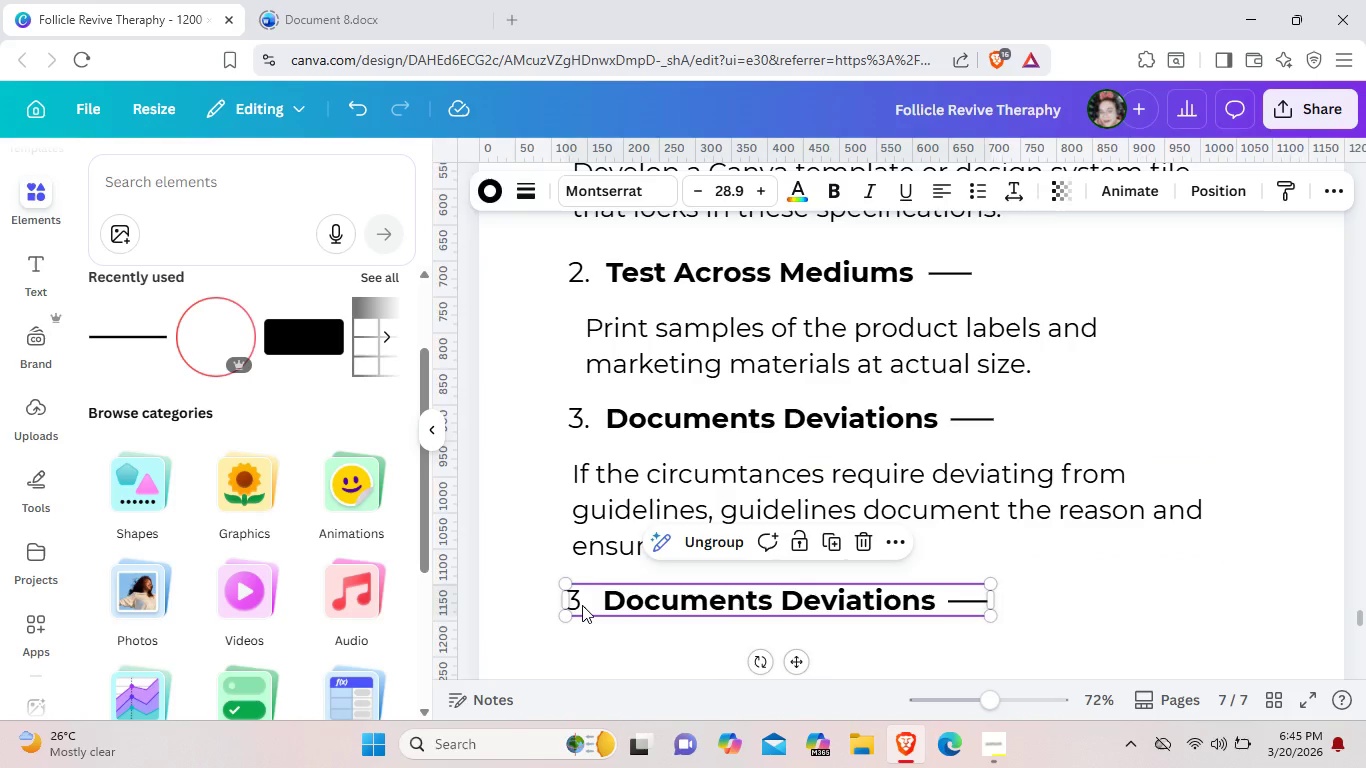 
double_click([582, 605])
 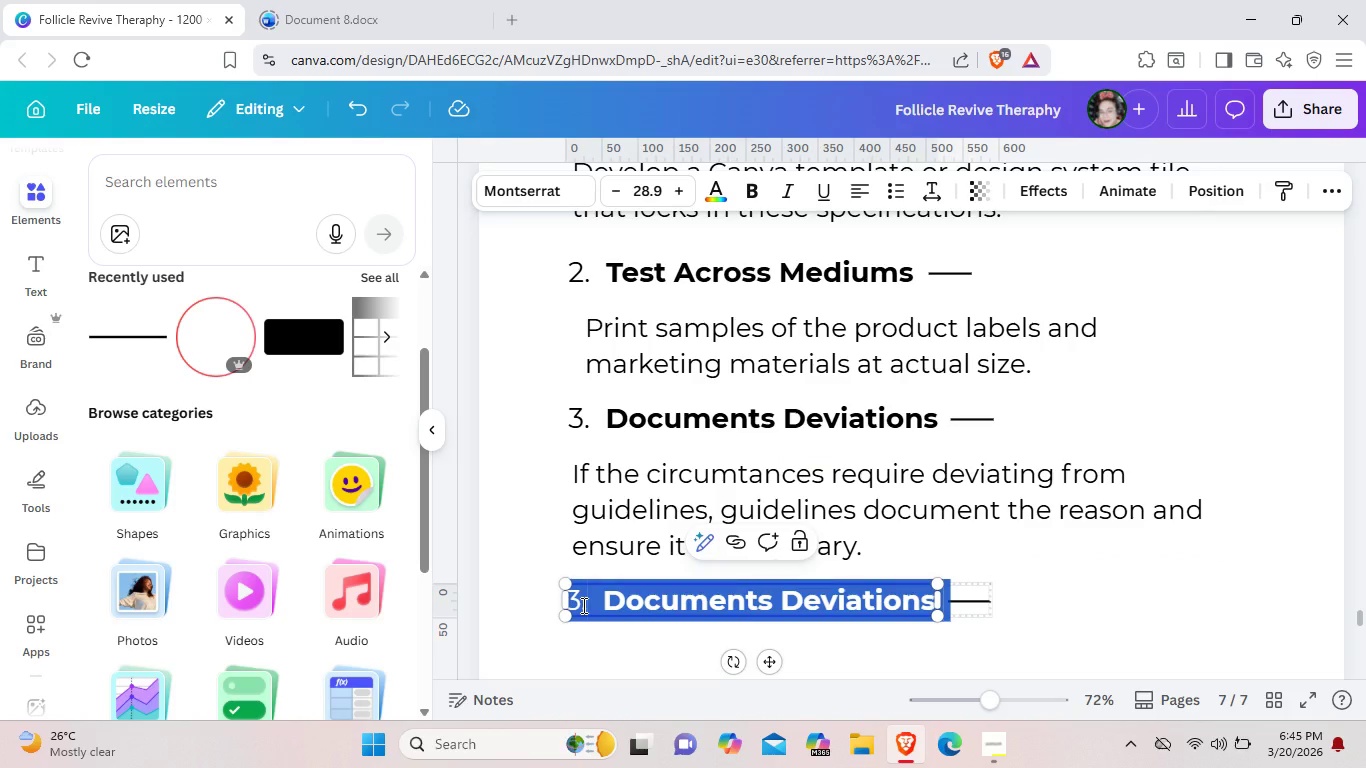 
left_click([582, 605])
 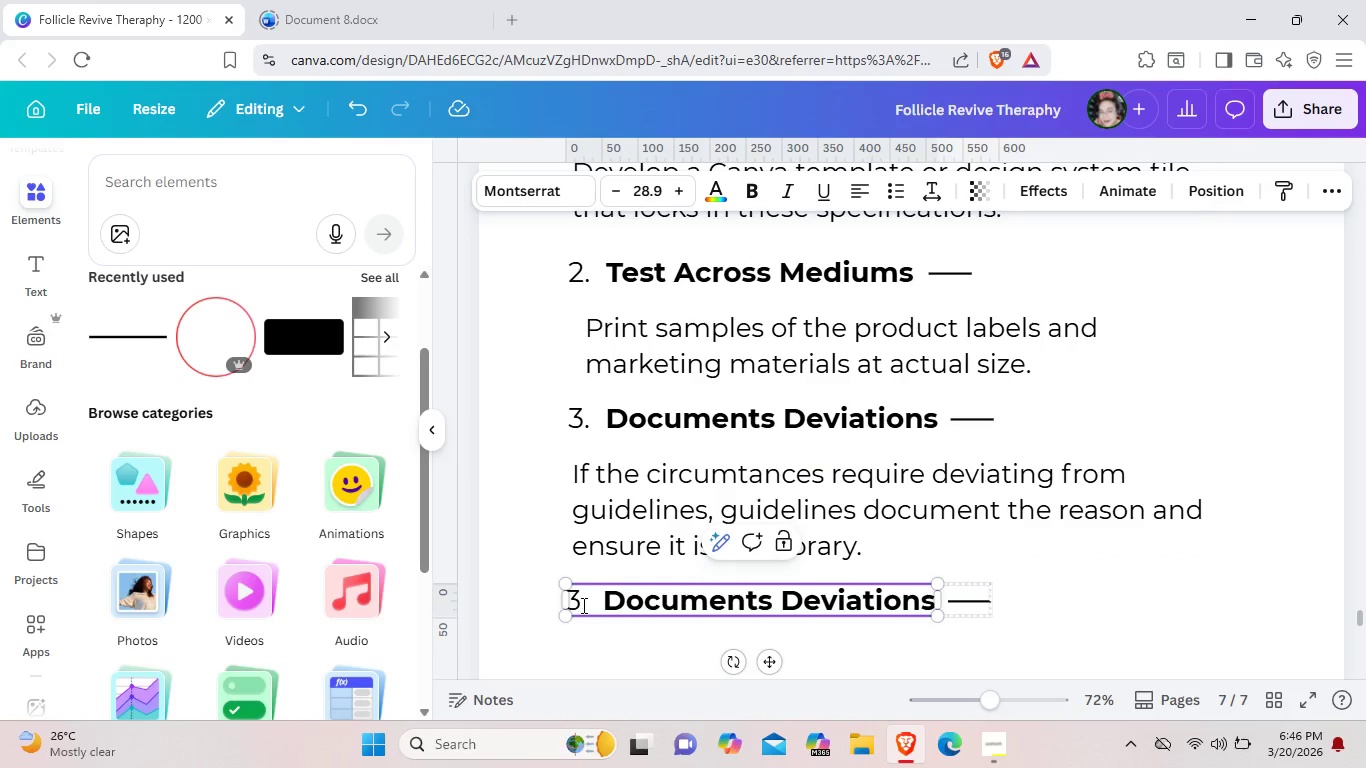 
key(Backspace)
 